 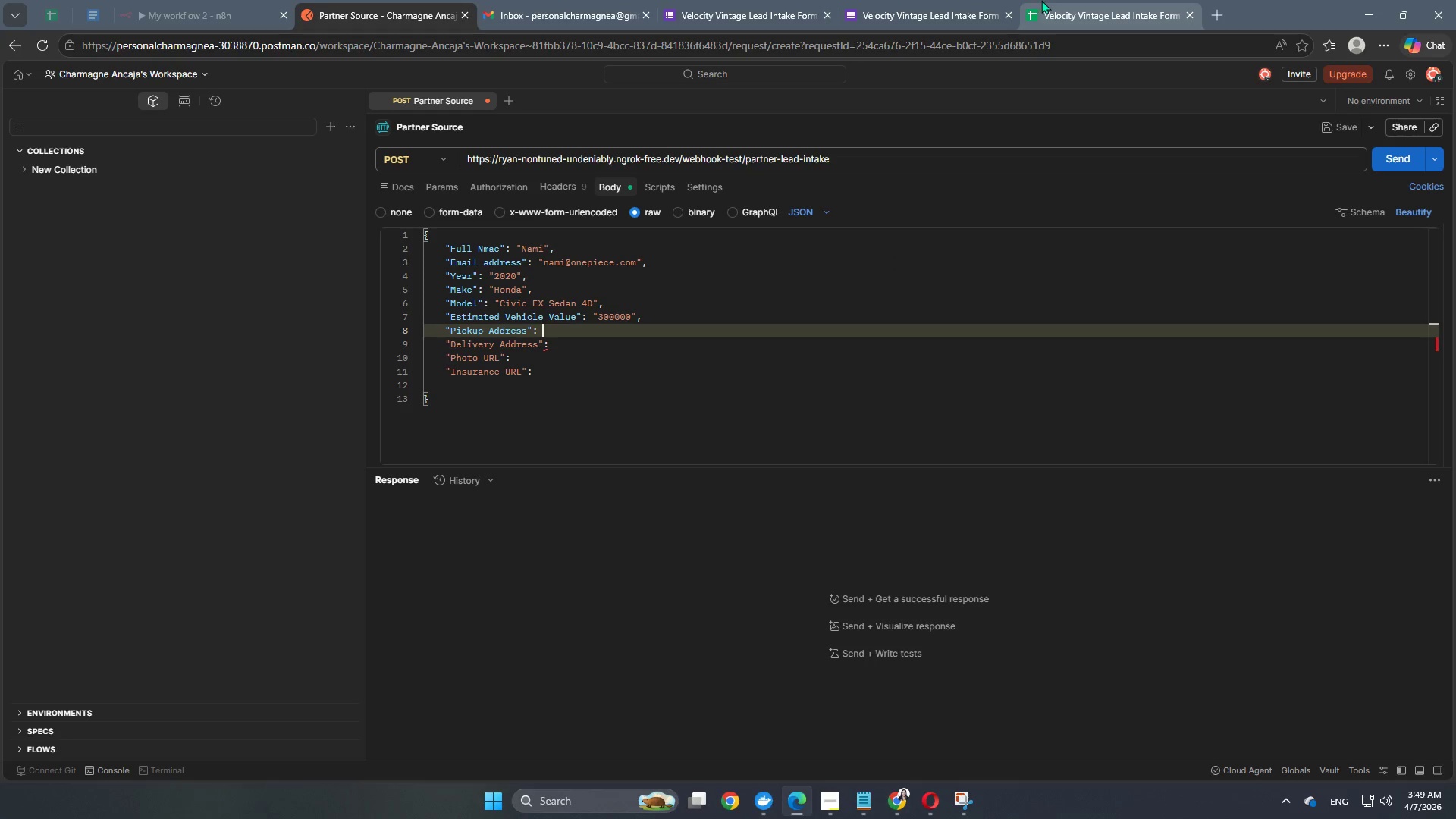 
left_click([926, 806])
 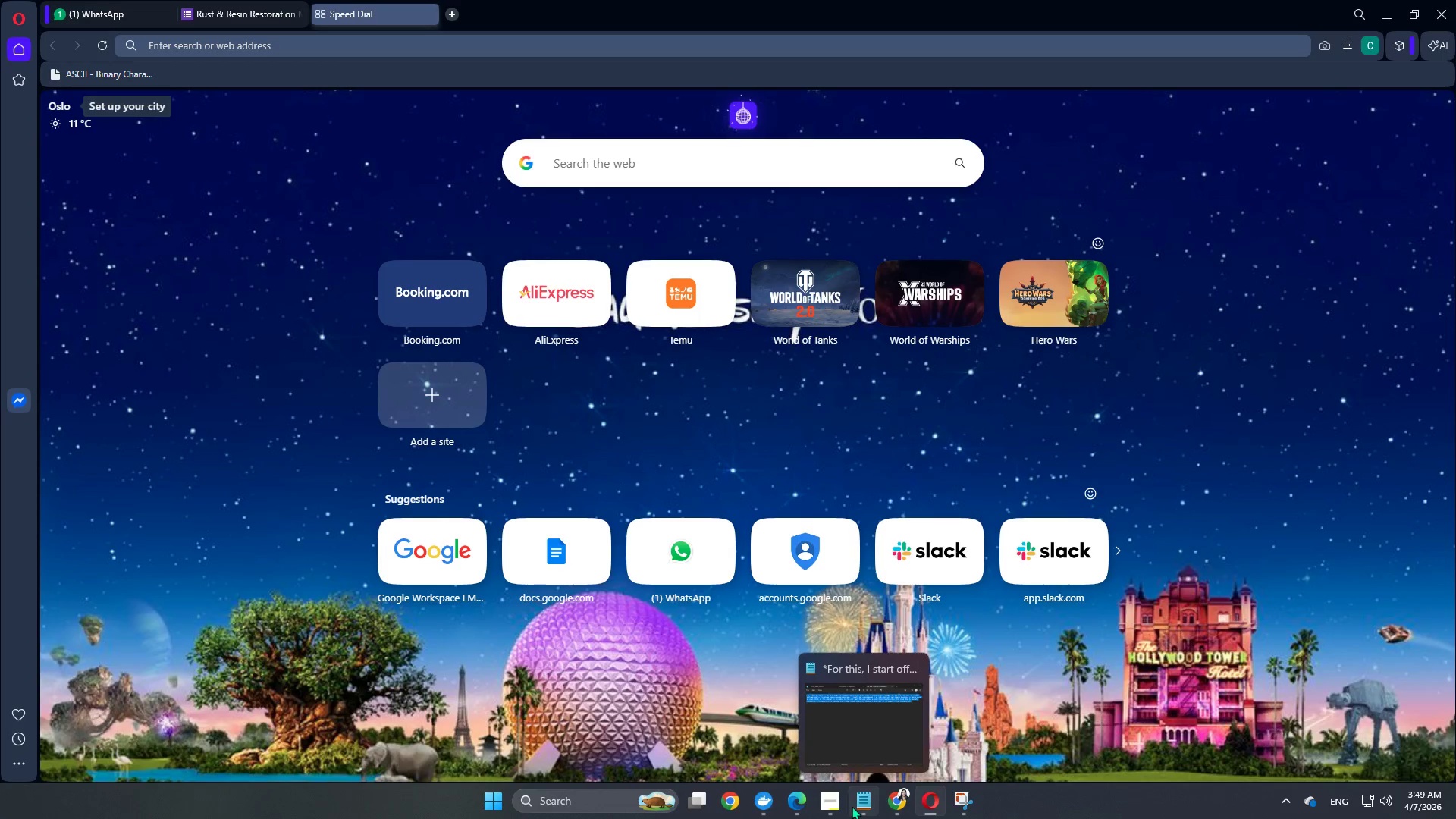 
left_click([868, 701])
 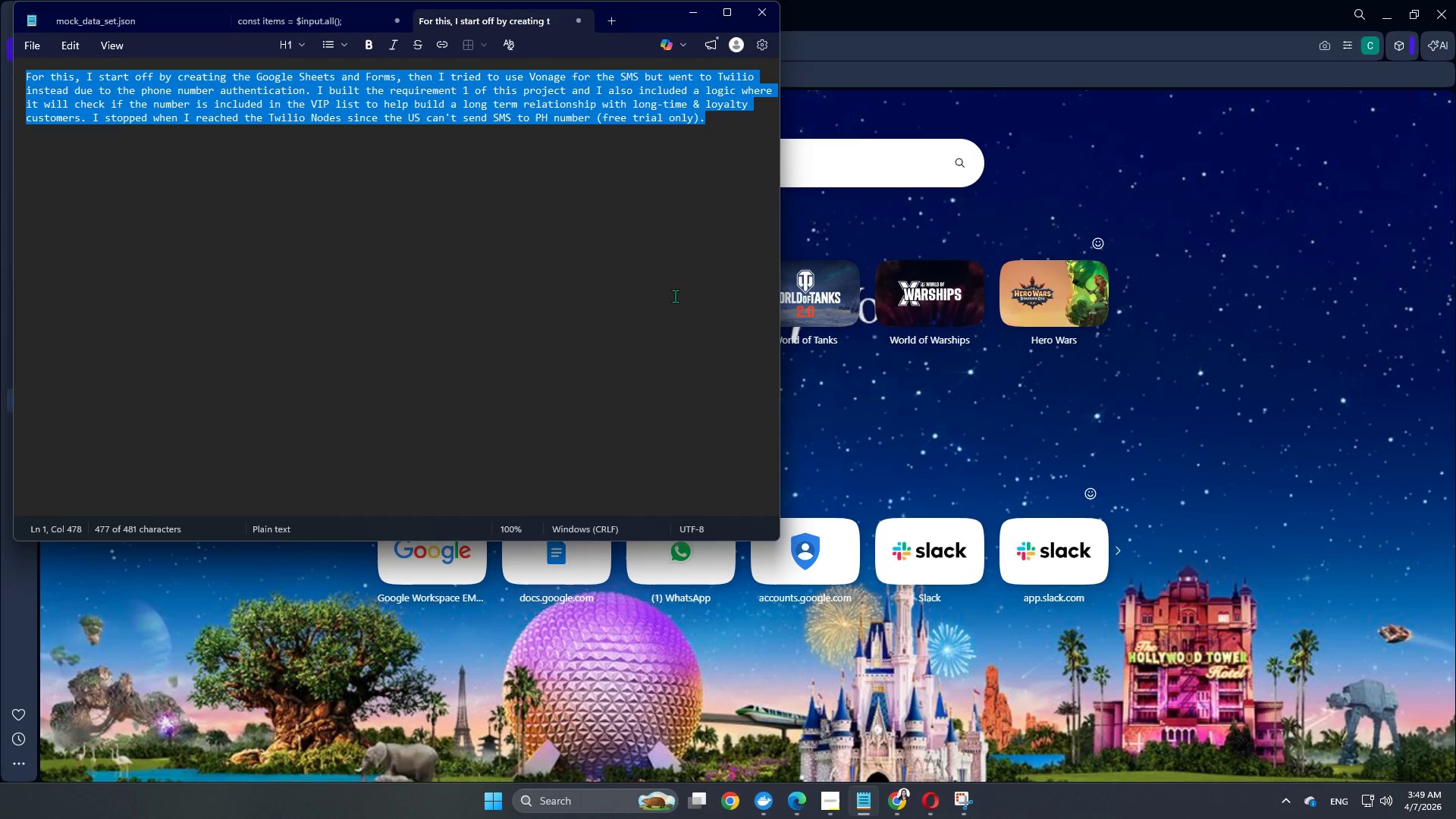 
left_click([1131, 471])
 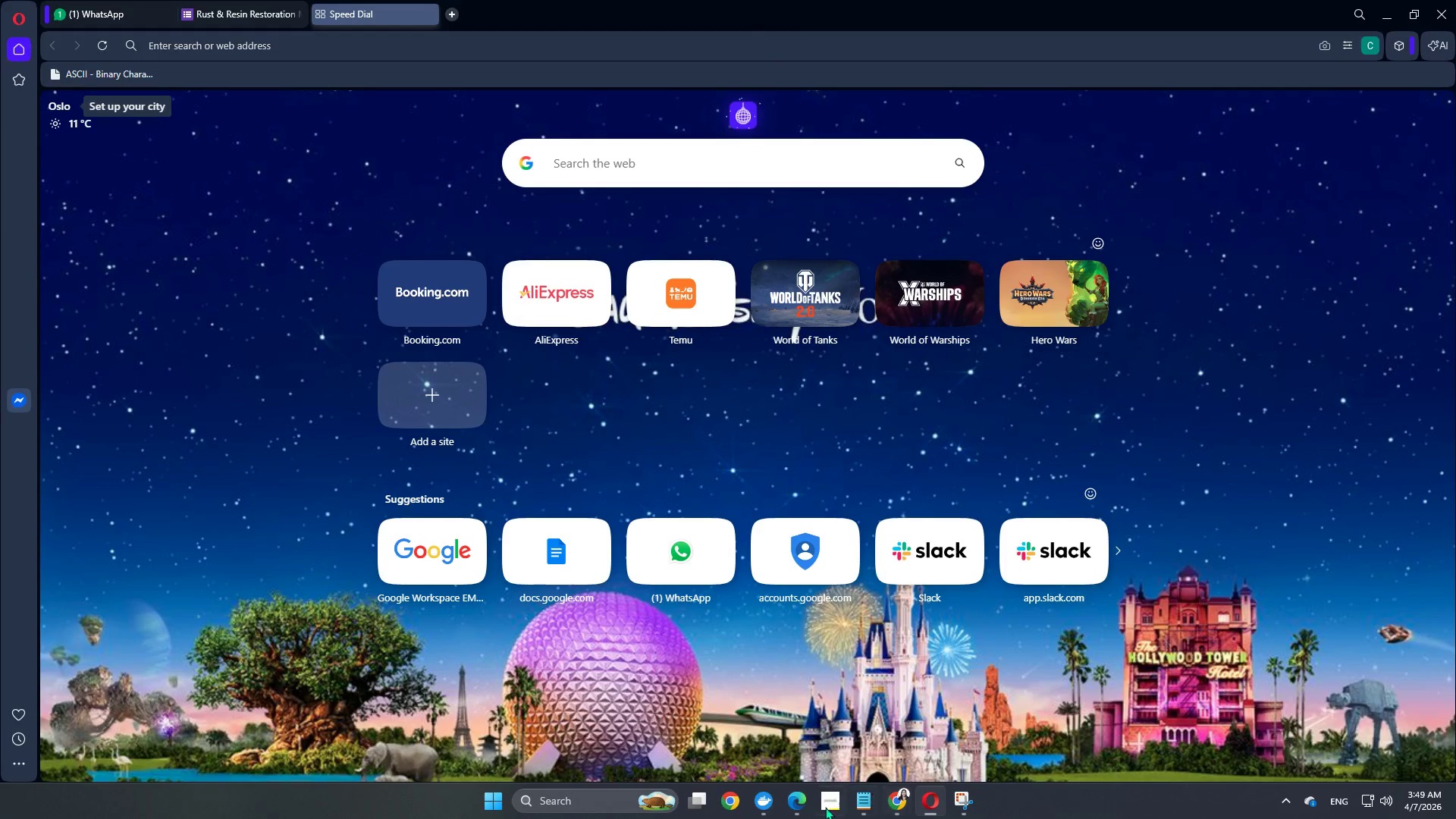 
left_click([808, 805])
 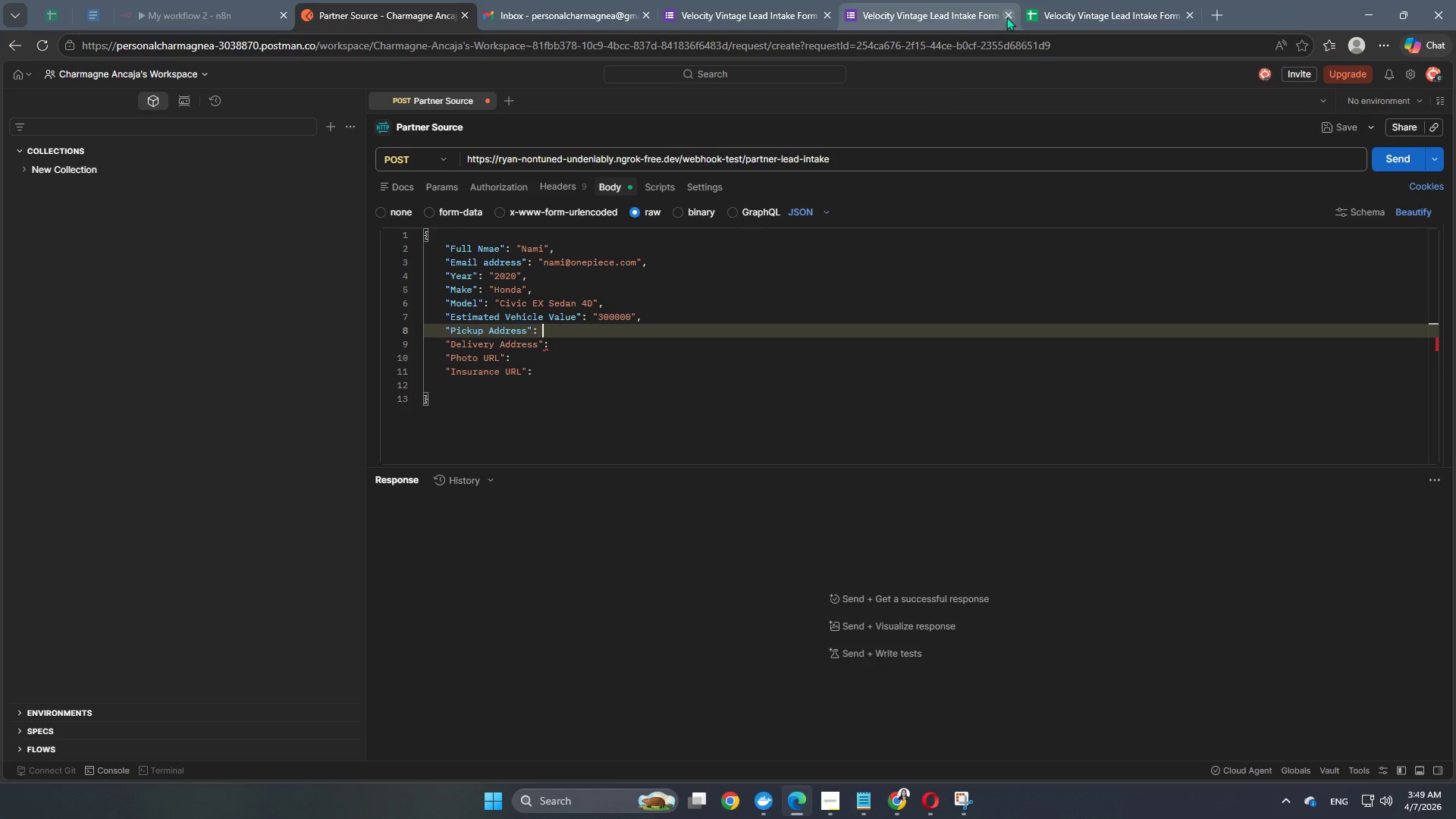 
left_click([1214, 14])
 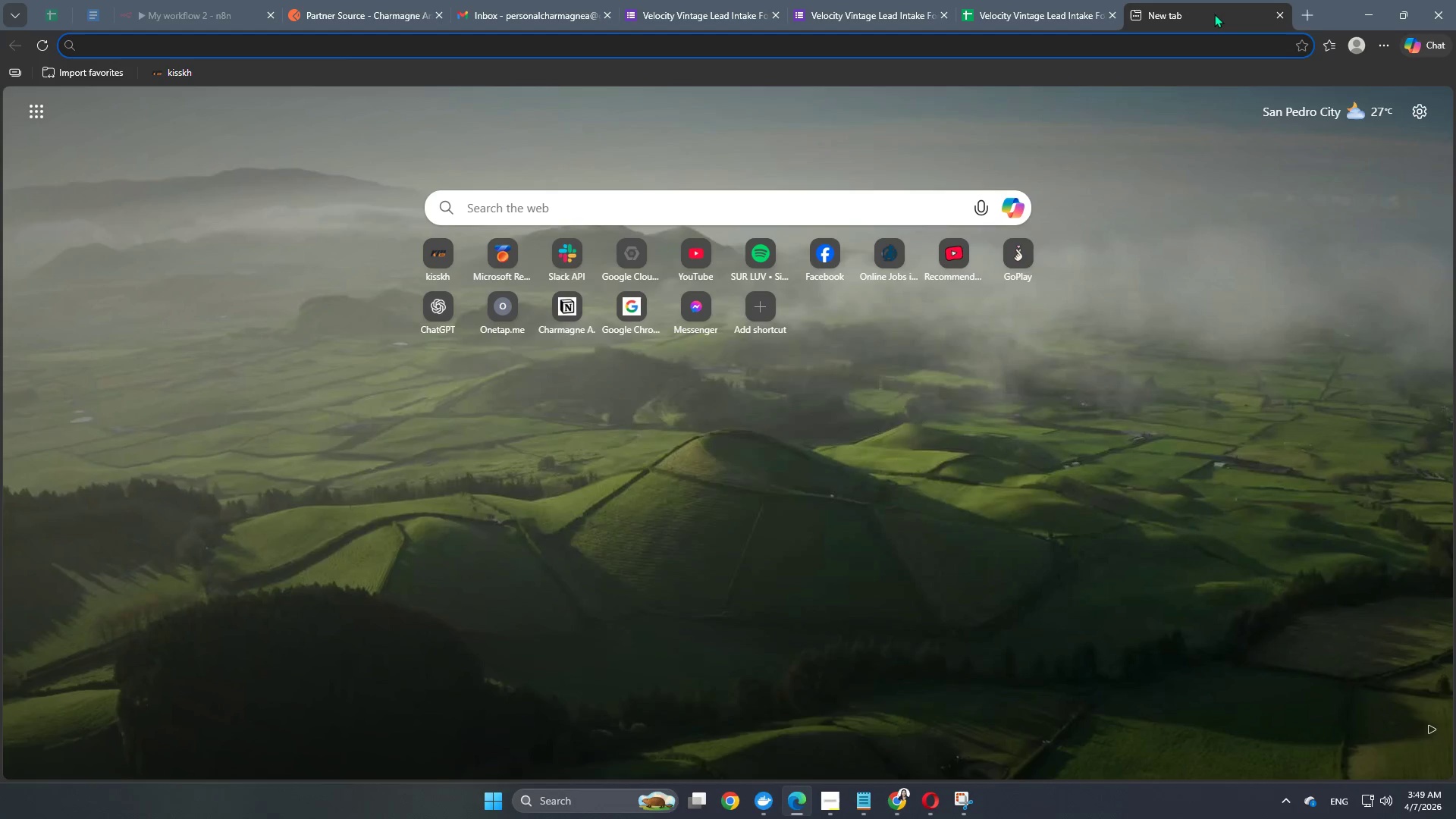 
type(google maps)
 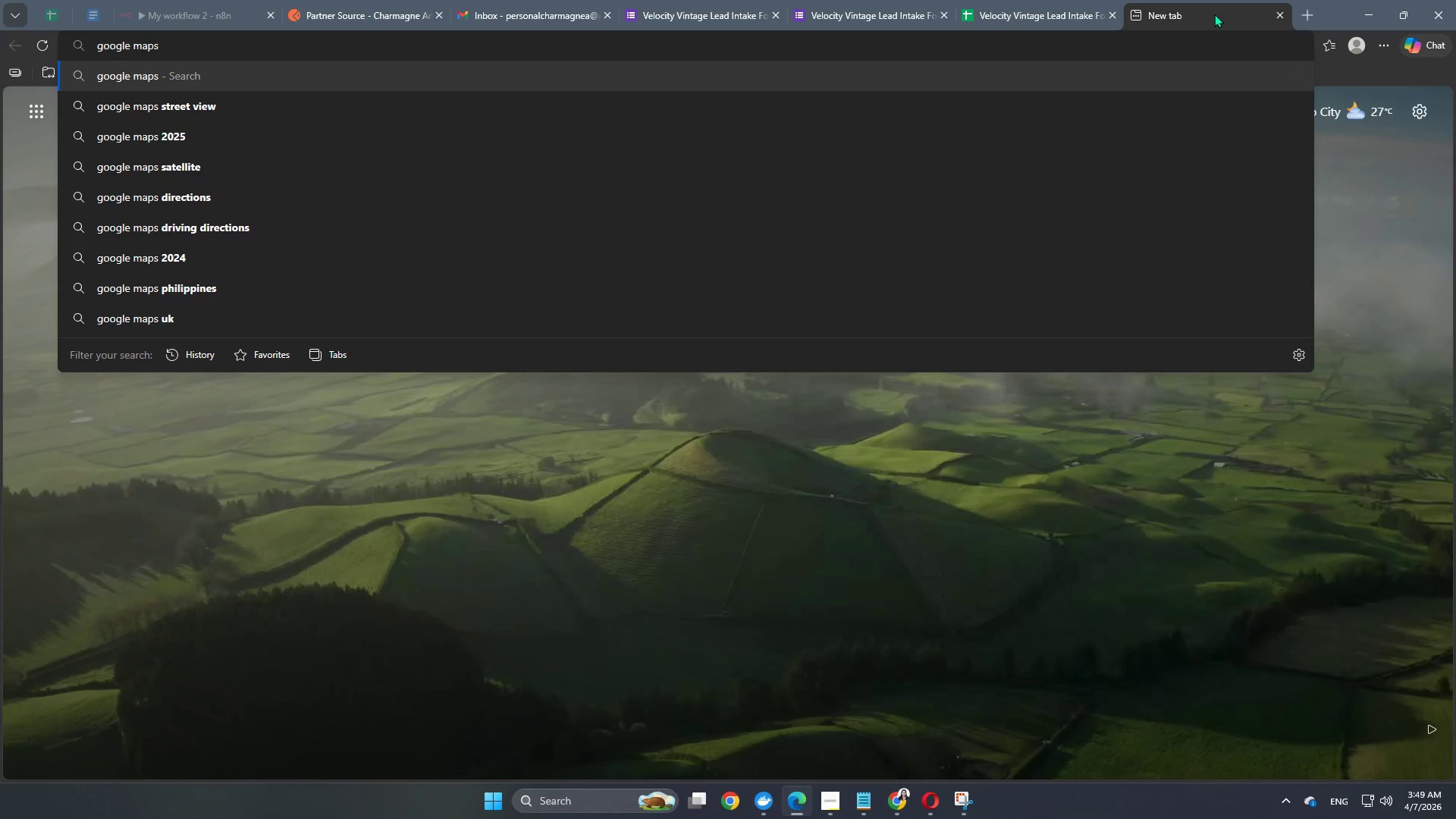 
key(Enter)
 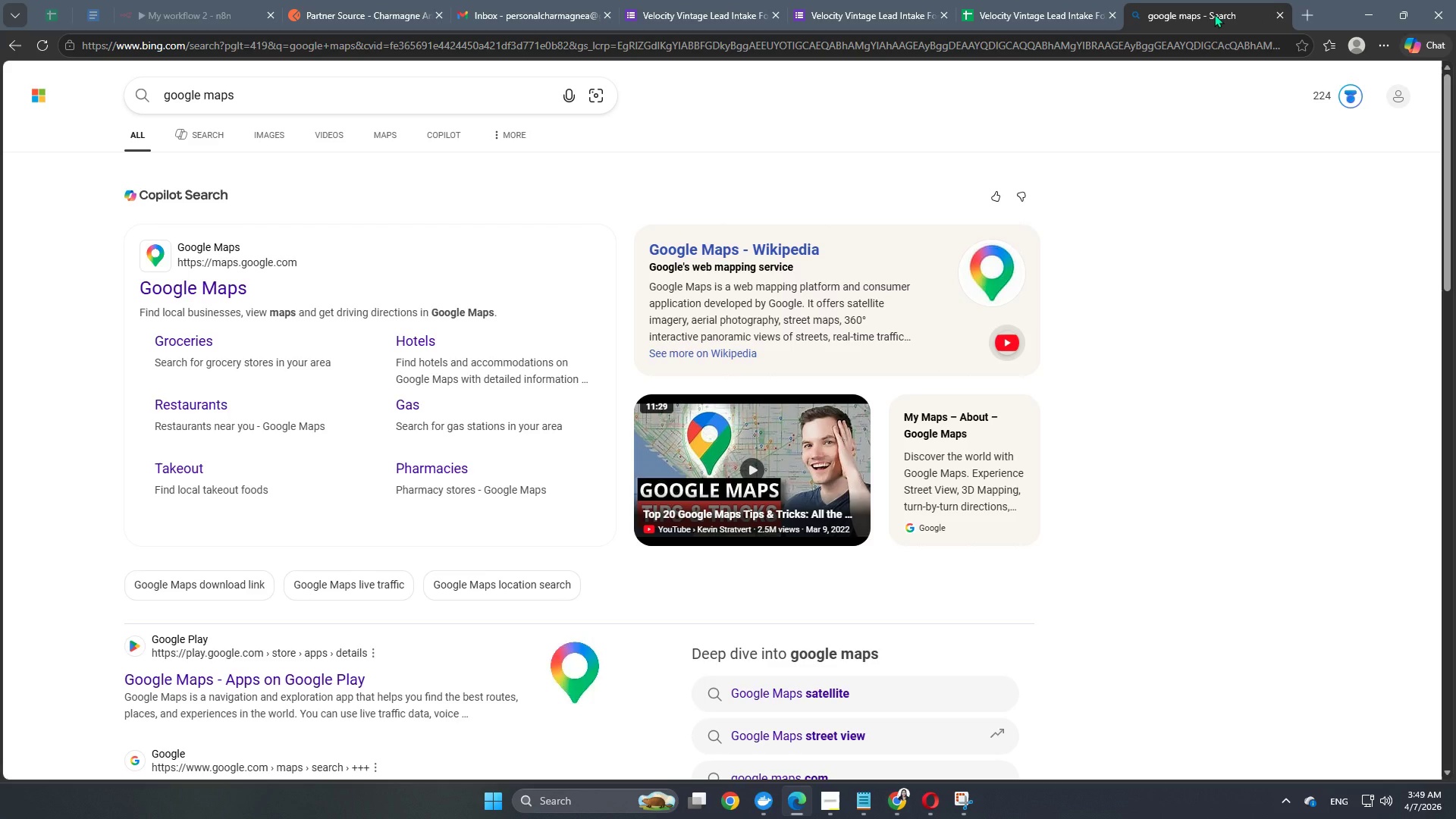 
wait(8.33)
 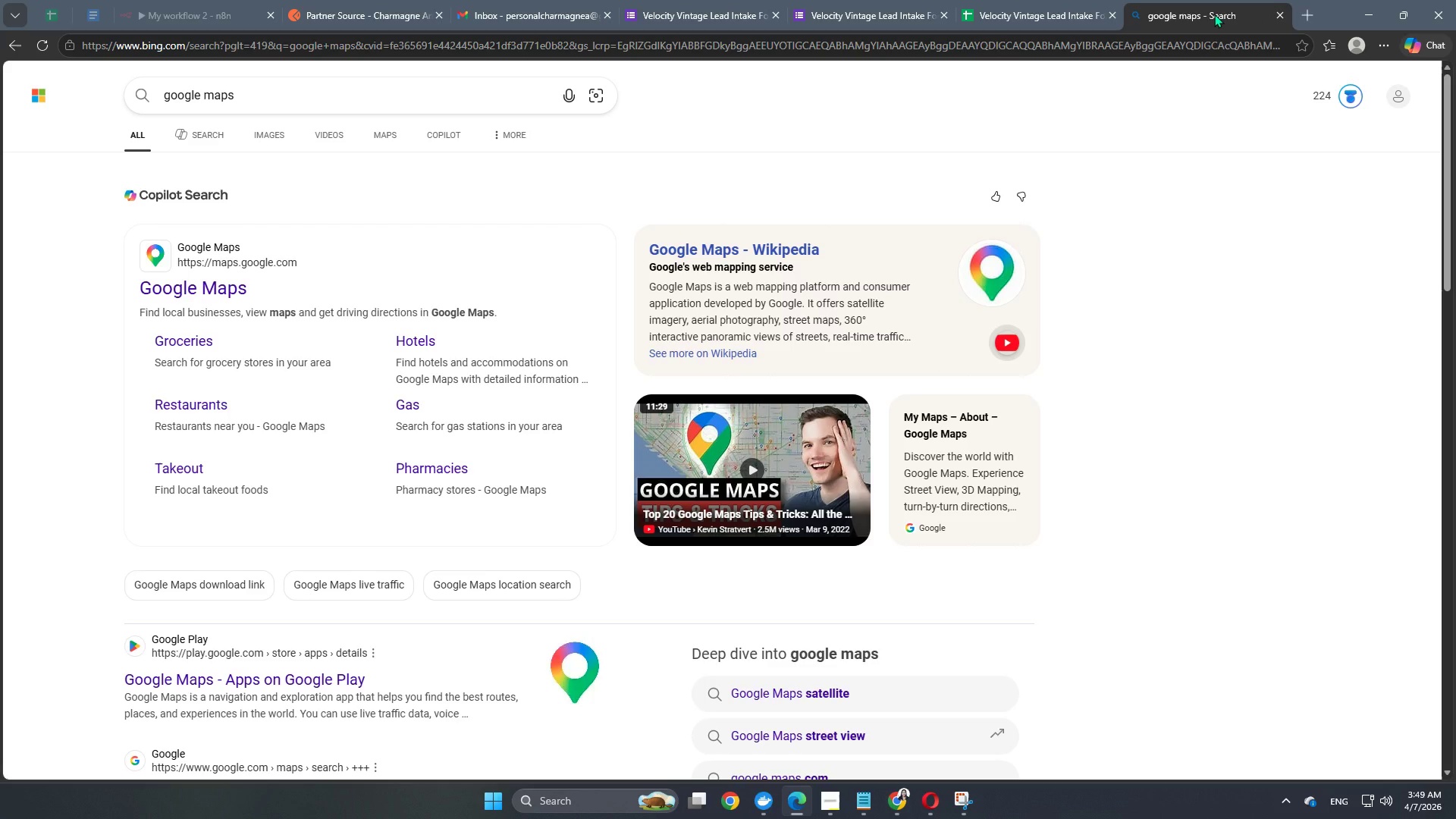 
left_click([228, 288])
 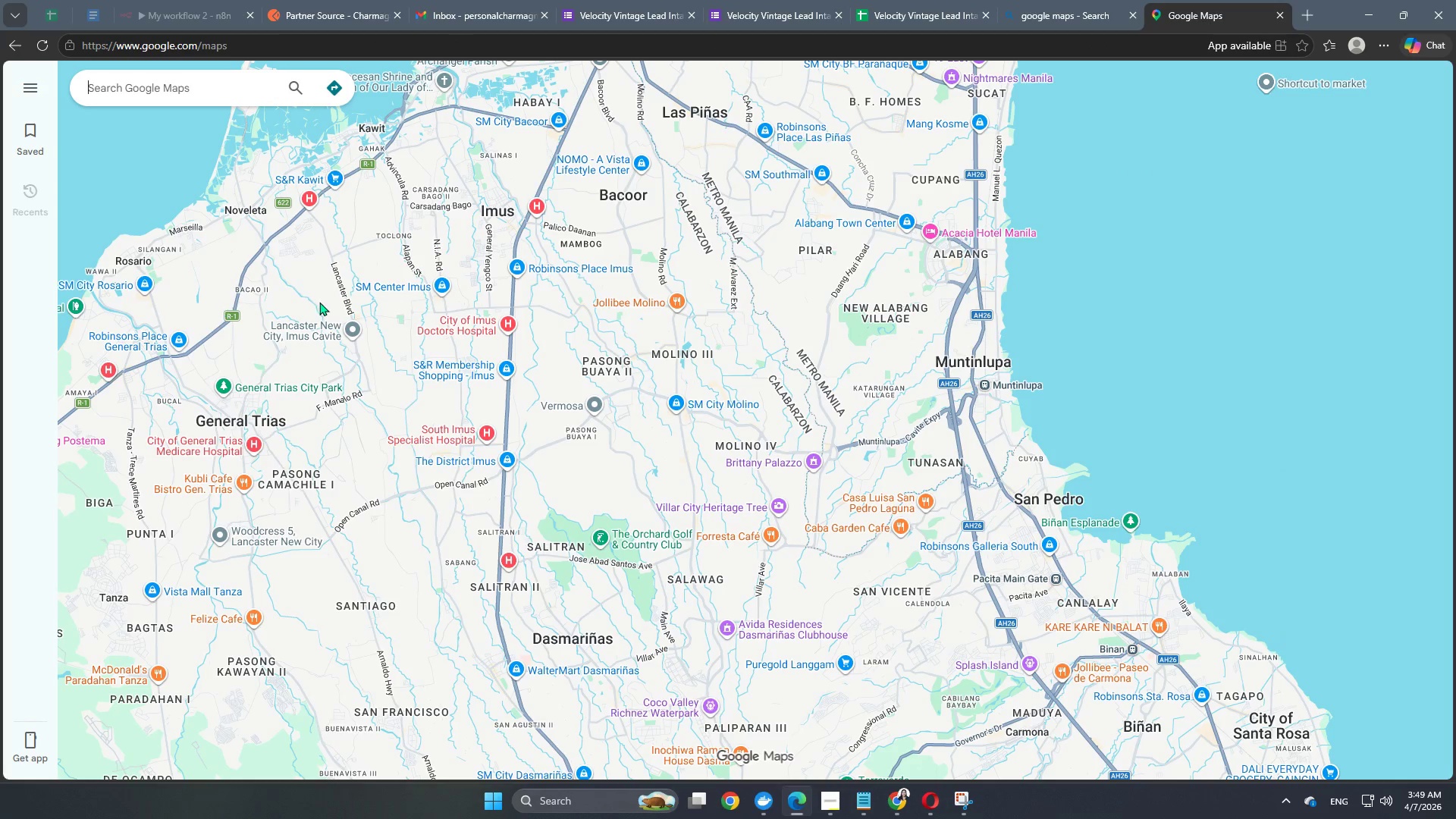 
scroll: coordinate [628, 448], scroll_direction: down, amount: 39.0
 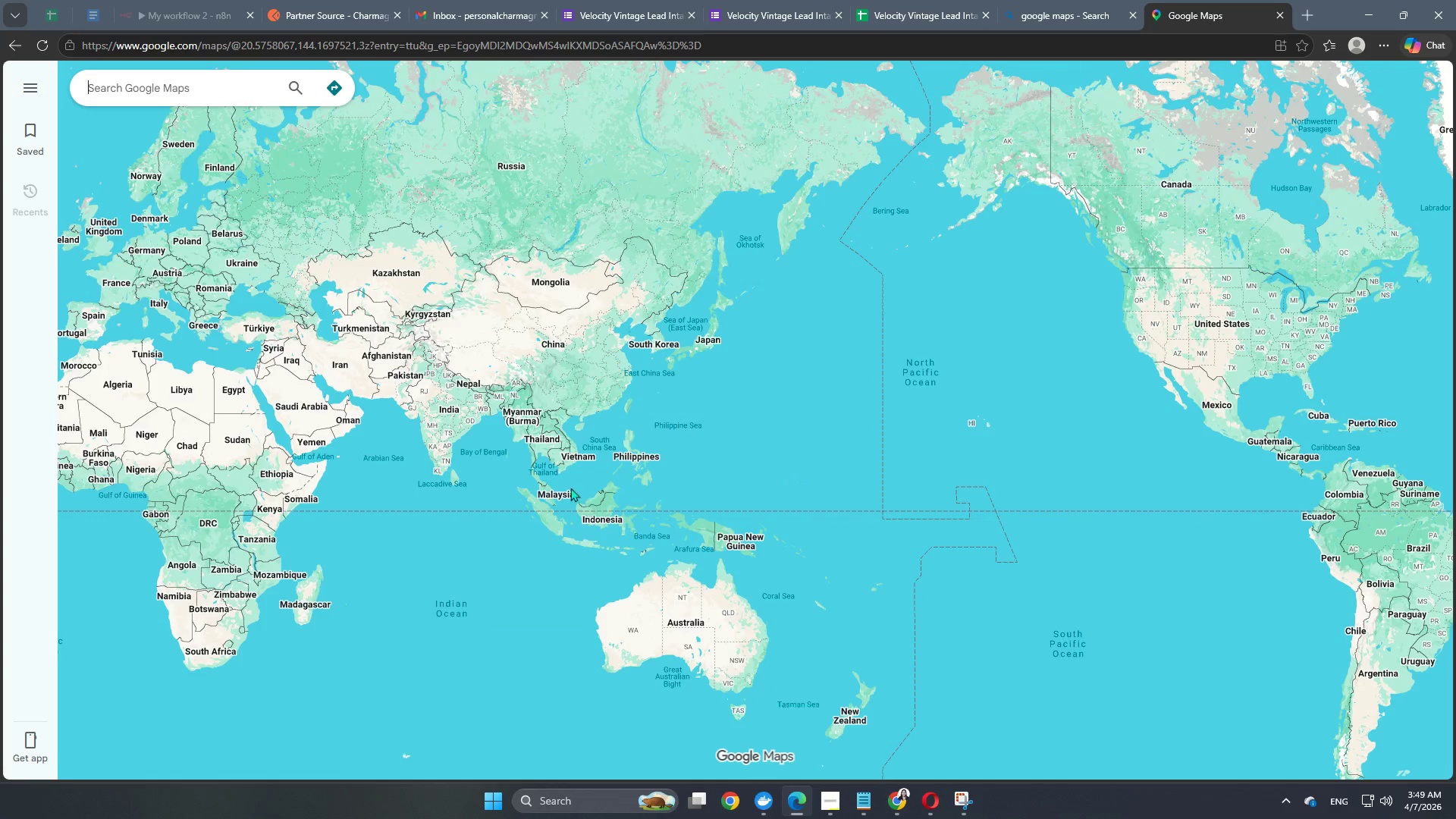 
left_click_drag(start_coordinate=[495, 469], to_coordinate=[1081, 505])
 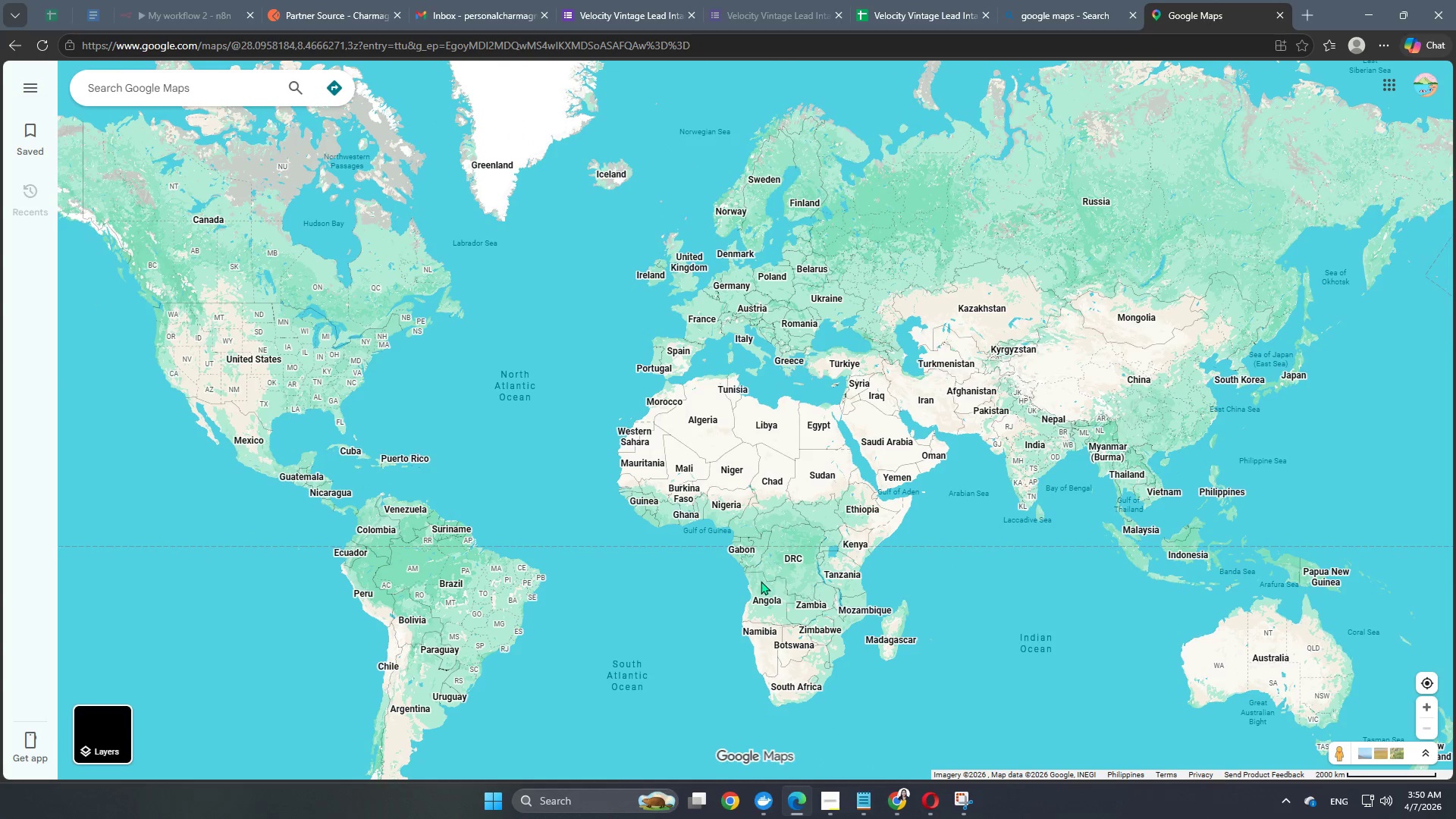 
scroll: coordinate [757, 584], scroll_direction: up, amount: 4.0
 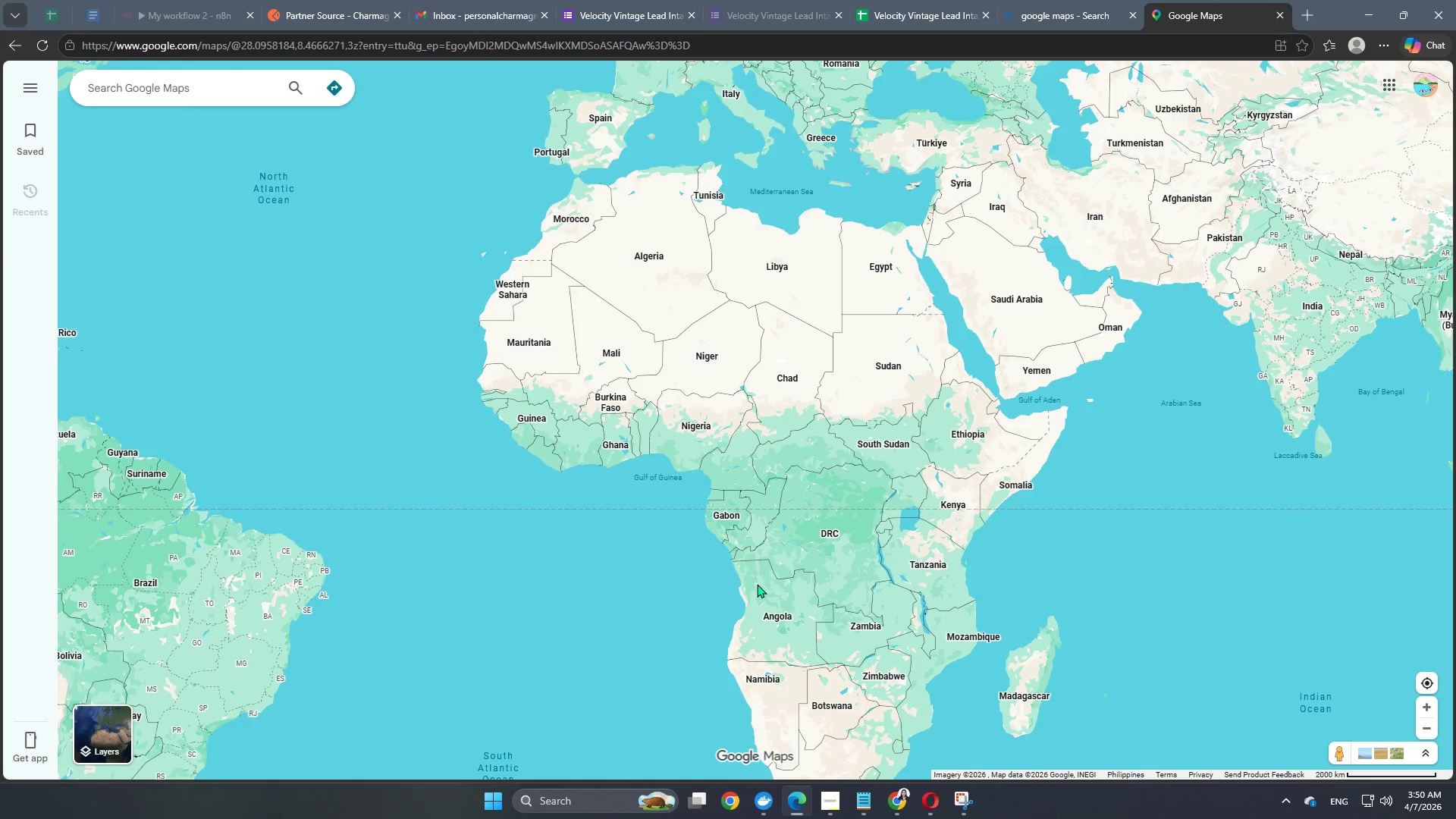 
scroll: coordinate [642, 442], scroll_direction: down, amount: 6.0
 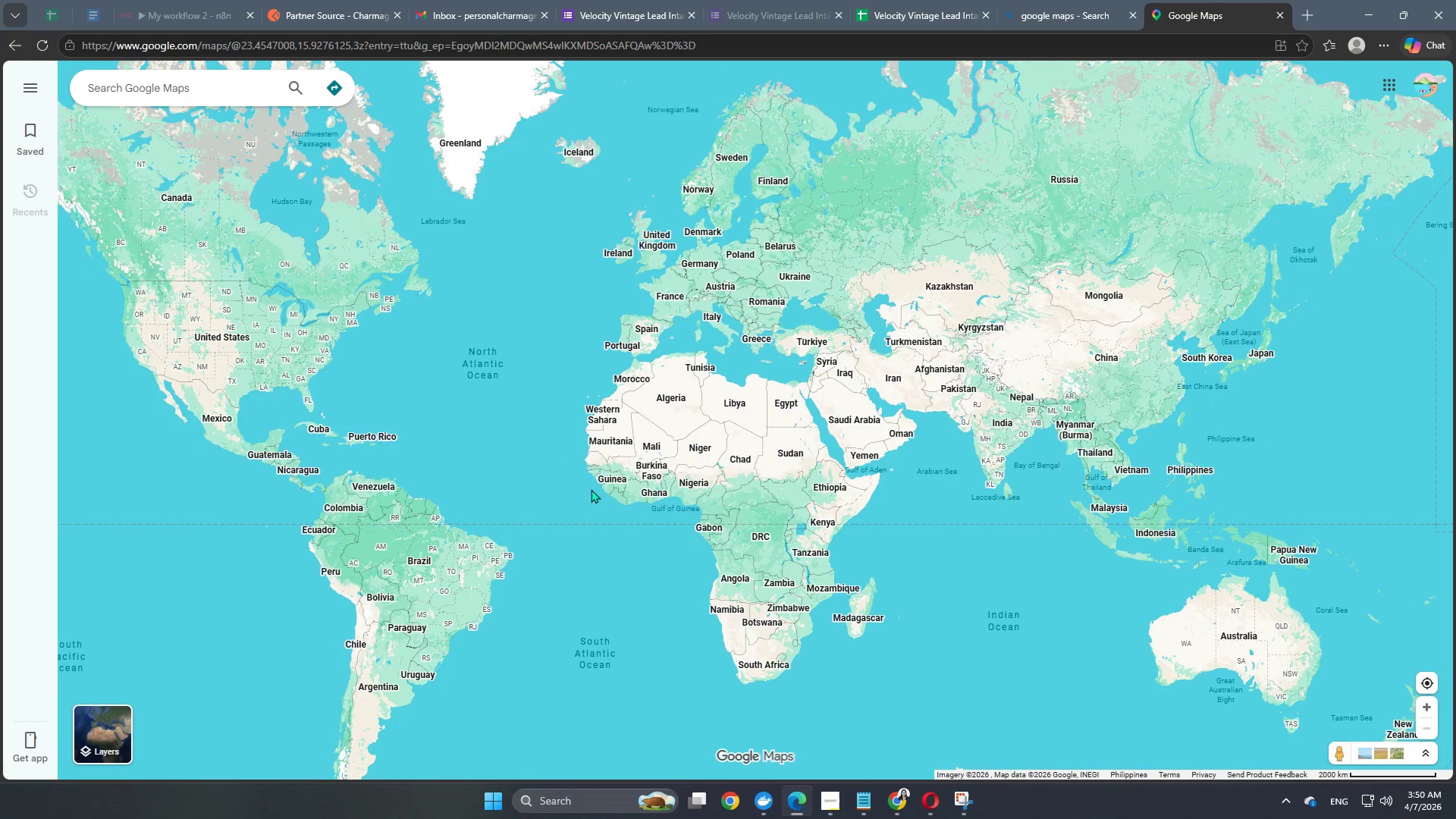 
left_click_drag(start_coordinate=[702, 388], to_coordinate=[603, 530])
 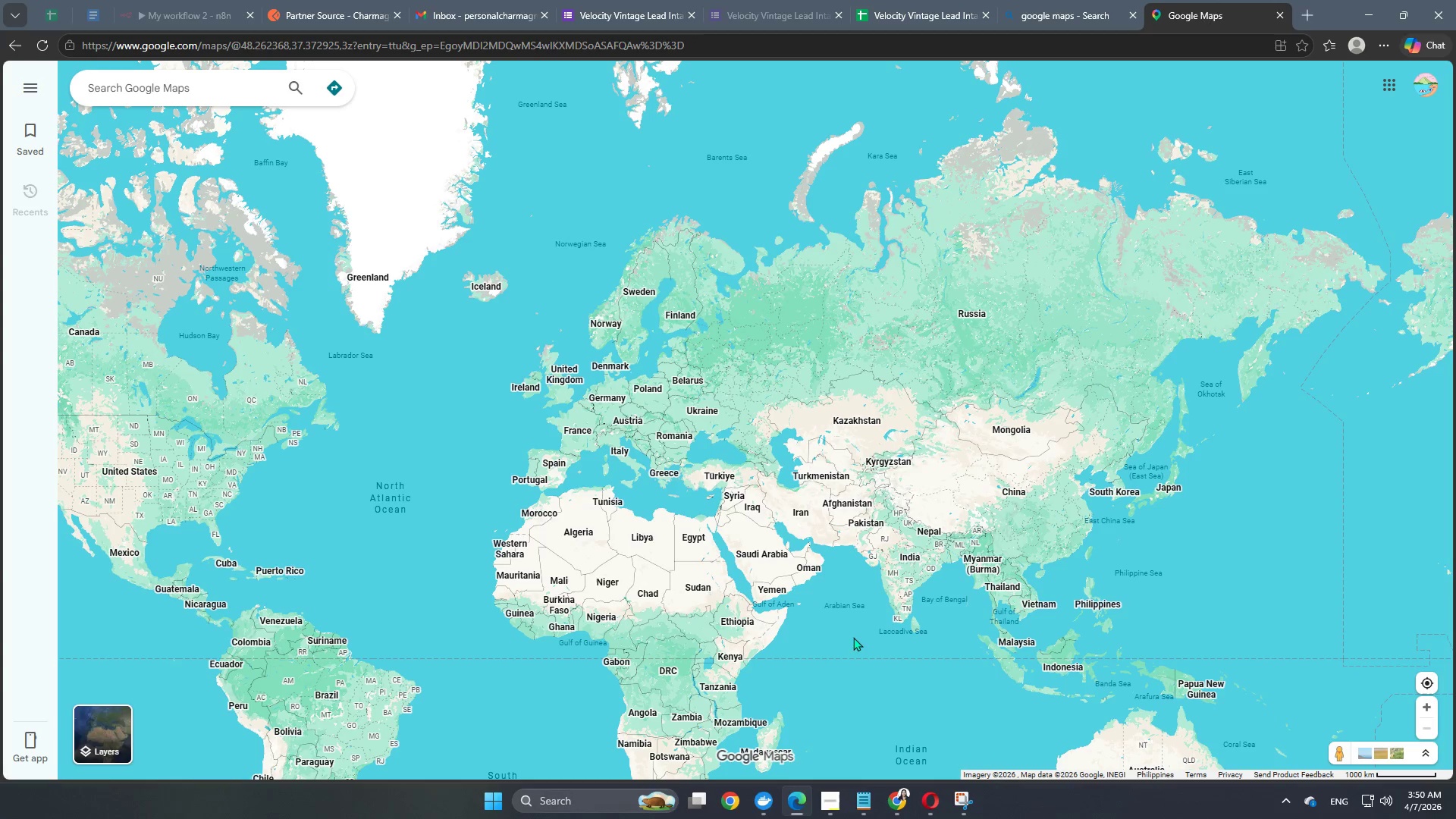 
scroll: coordinate [669, 534], scroll_direction: down, amount: 11.0
 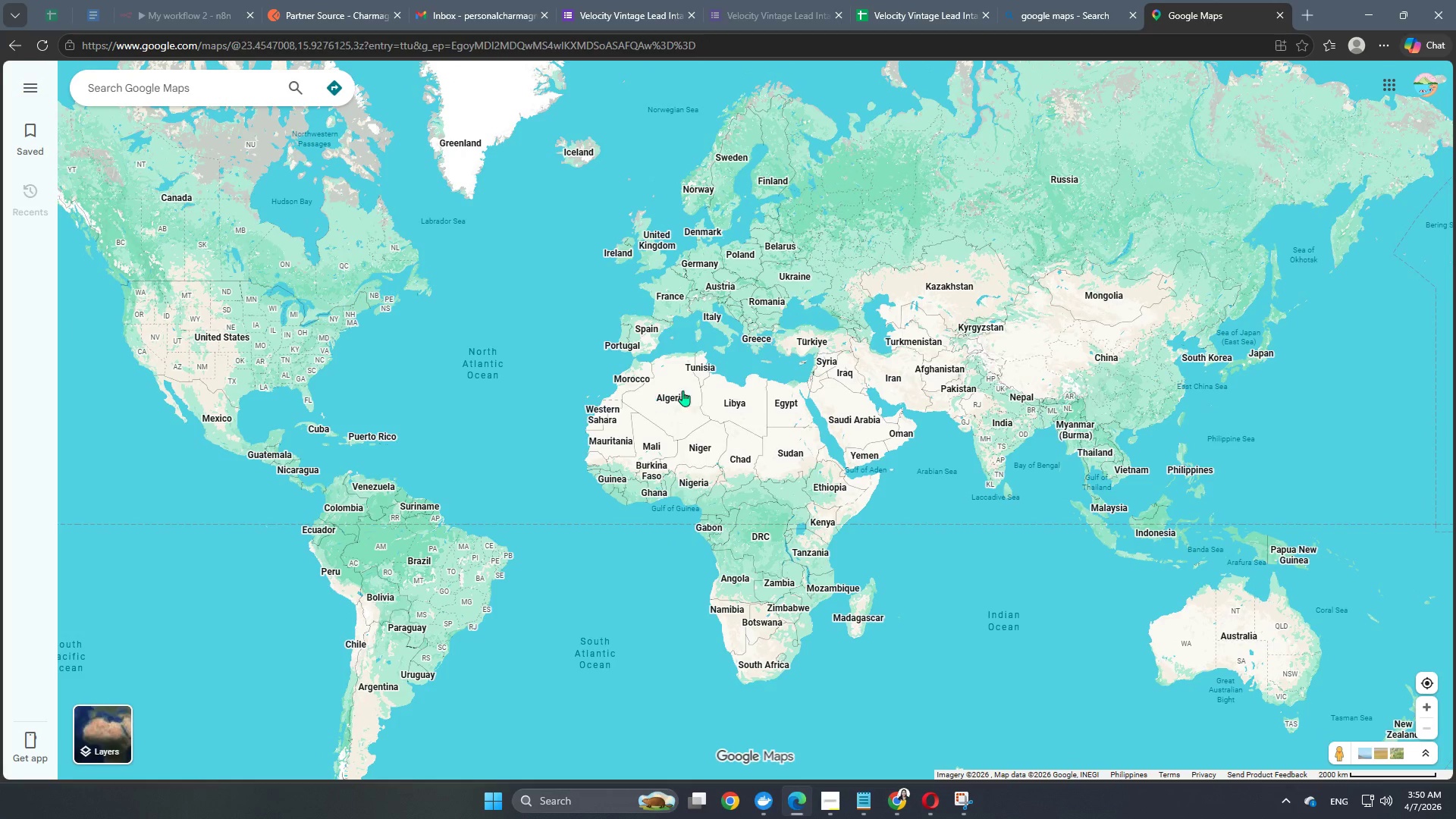 
left_click_drag(start_coordinate=[871, 632], to_coordinate=[1455, 608])
 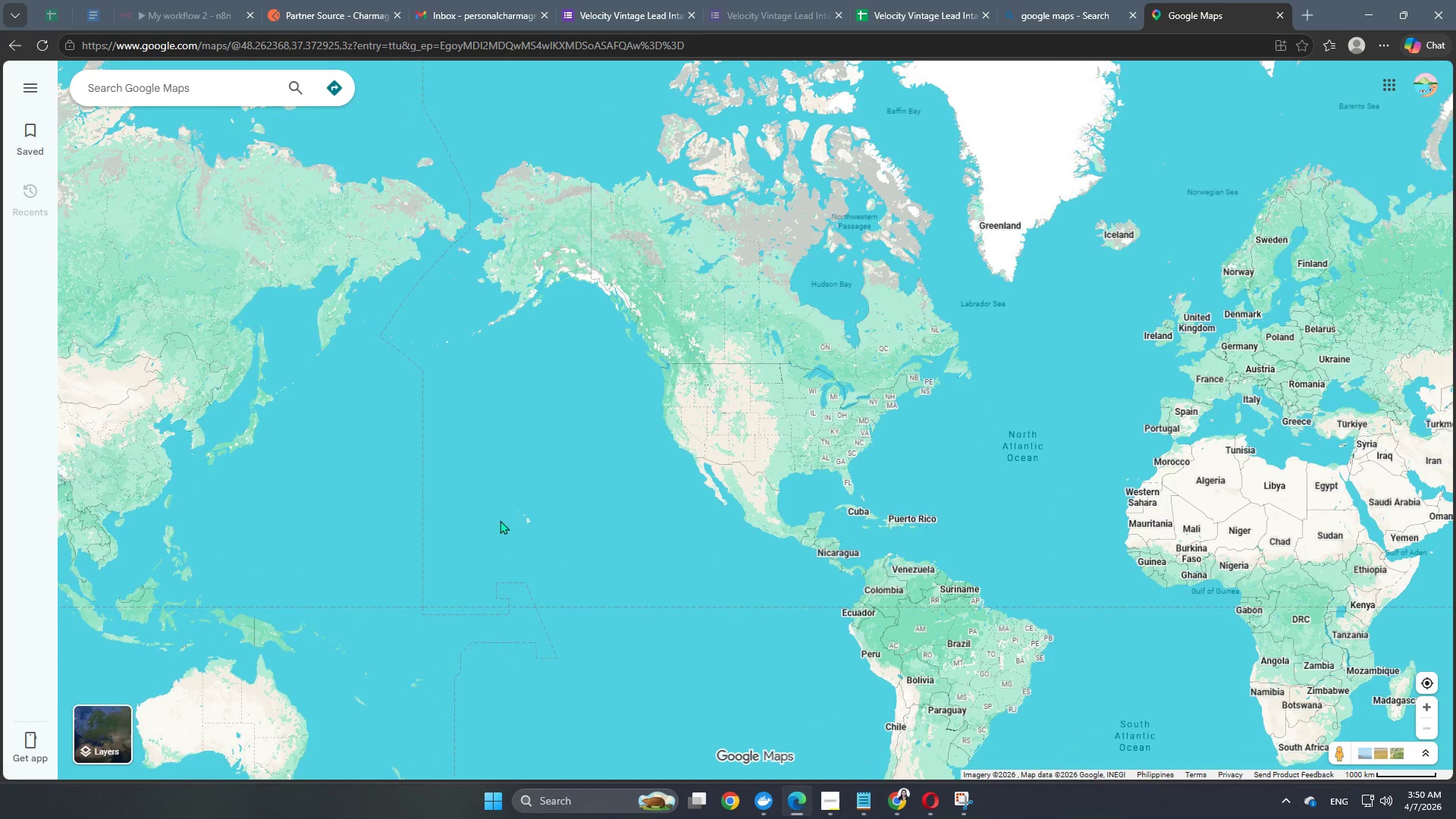 
left_click_drag(start_coordinate=[500, 519], to_coordinate=[1073, 533])
 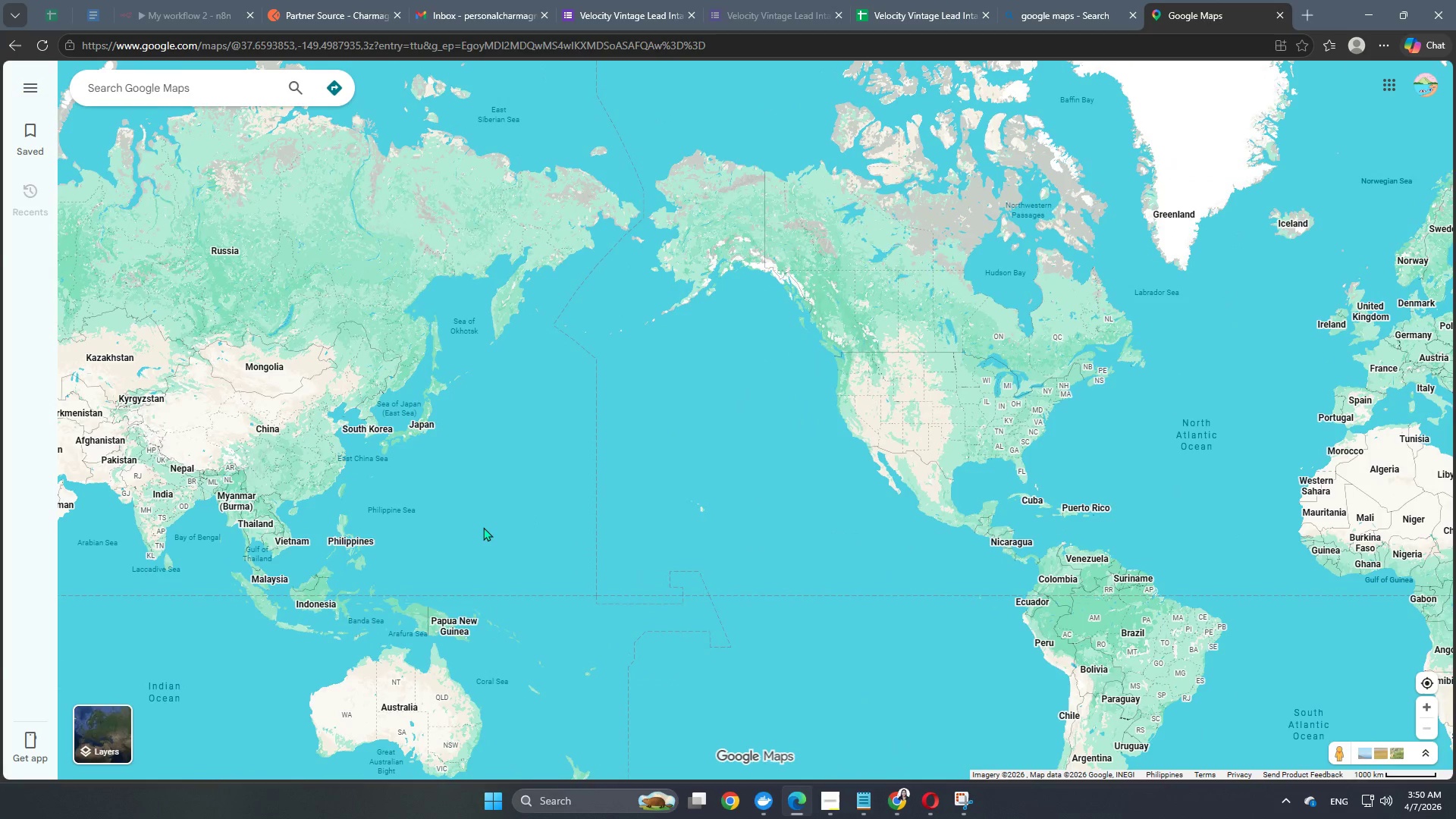 
left_click_drag(start_coordinate=[483, 527], to_coordinate=[915, 612])
 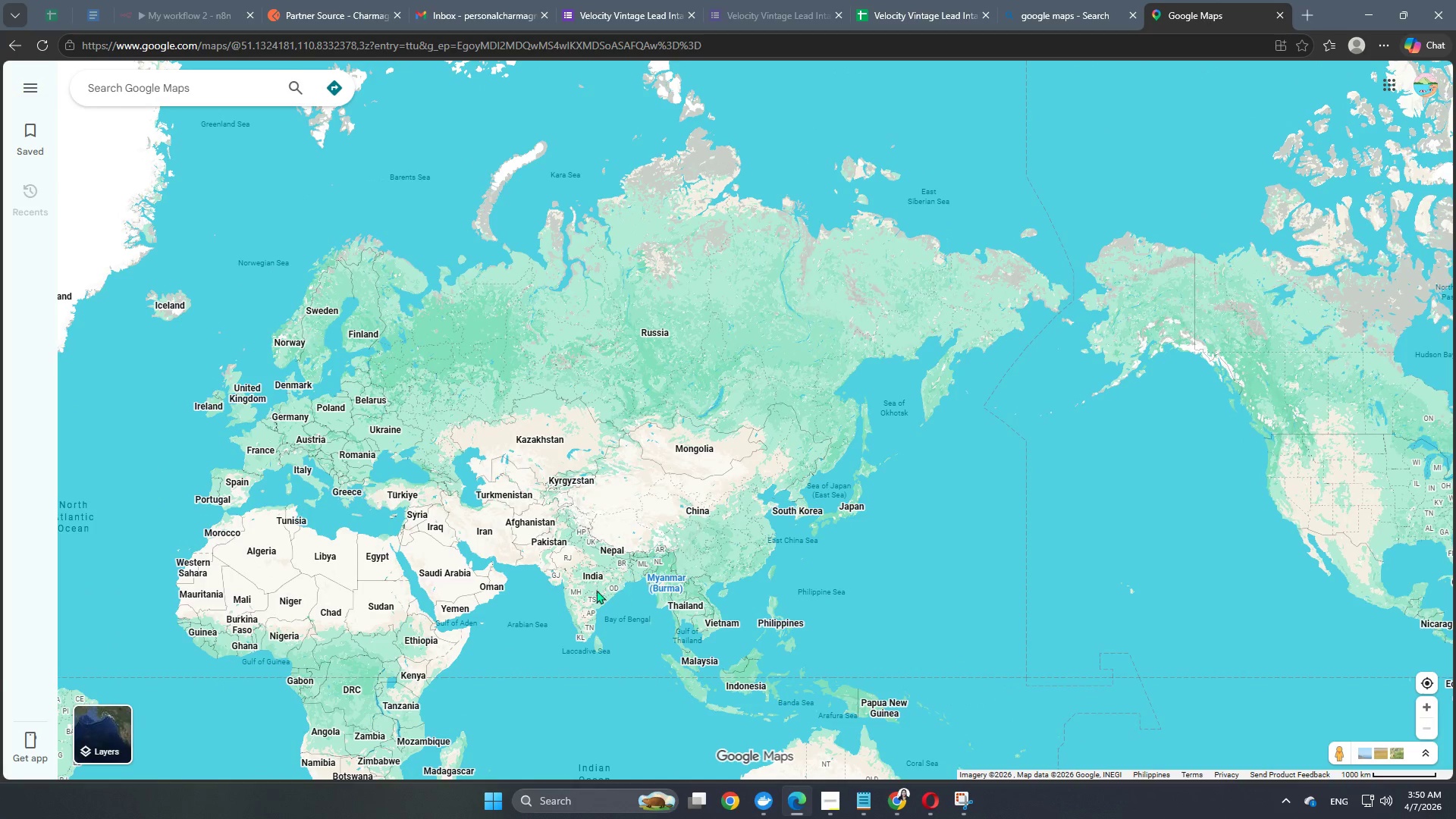 
left_click_drag(start_coordinate=[580, 596], to_coordinate=[855, 430])
 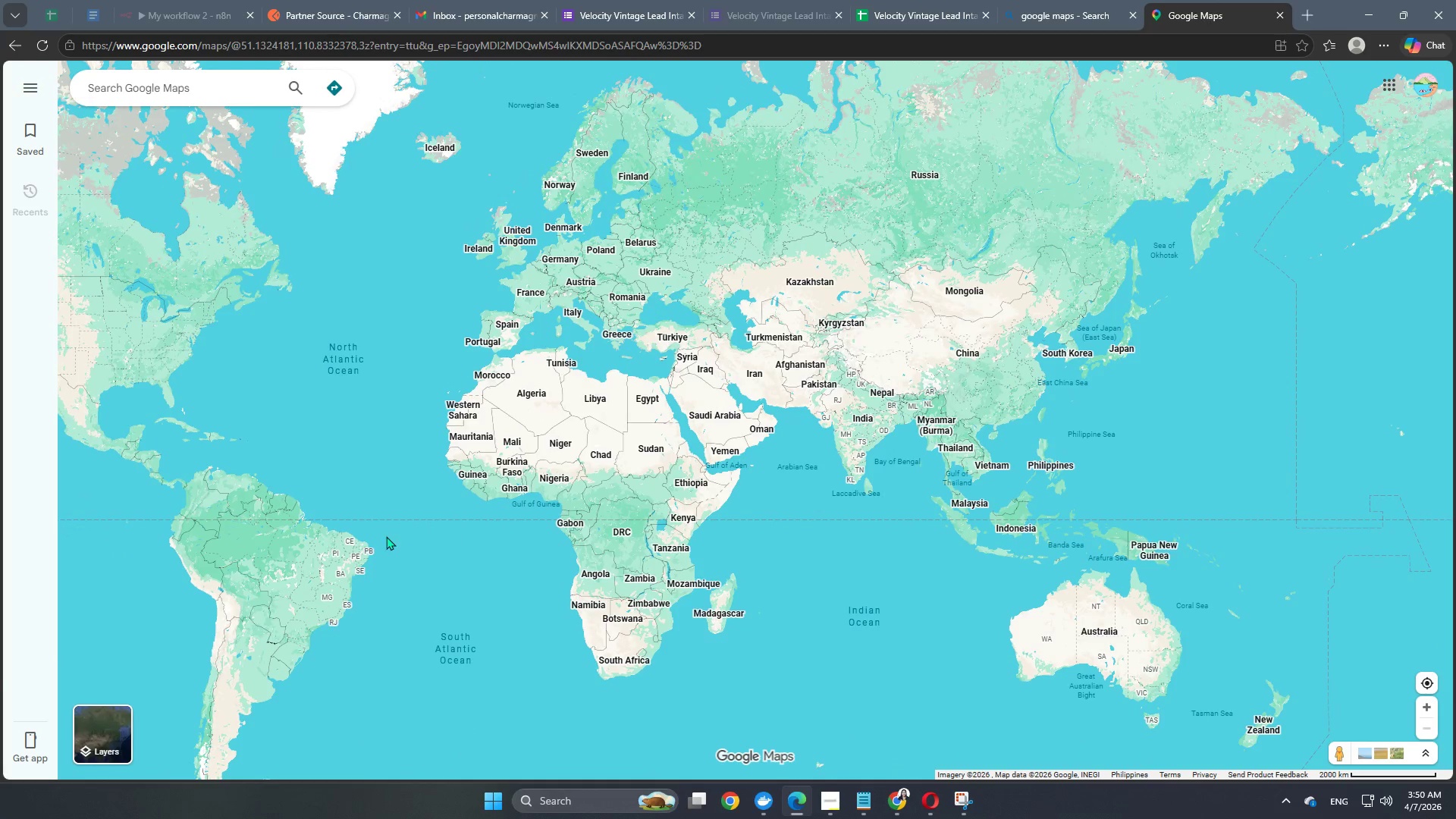 
left_click_drag(start_coordinate=[386, 536], to_coordinate=[952, 557])
 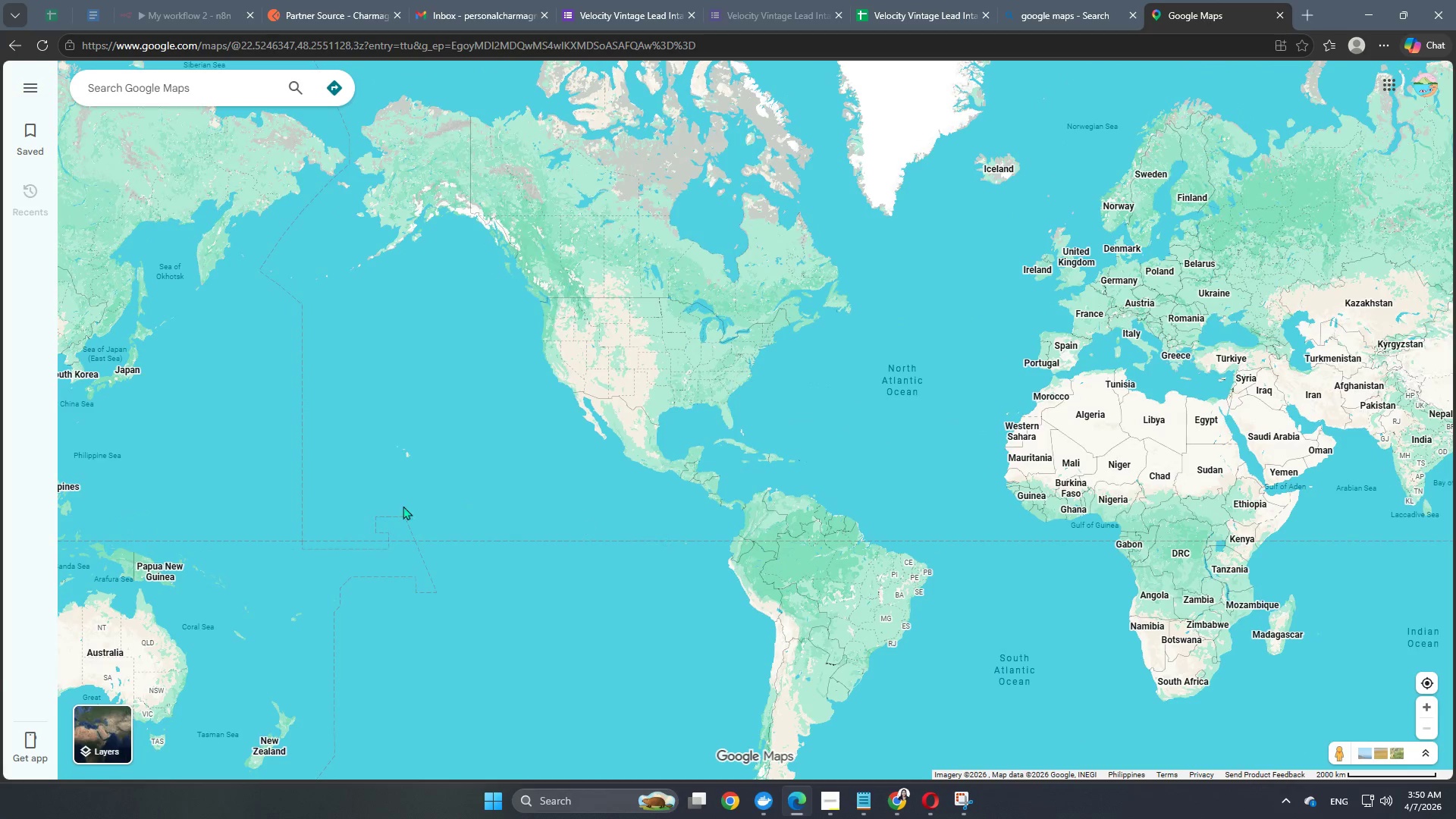 
left_click_drag(start_coordinate=[379, 505], to_coordinate=[821, 413])
 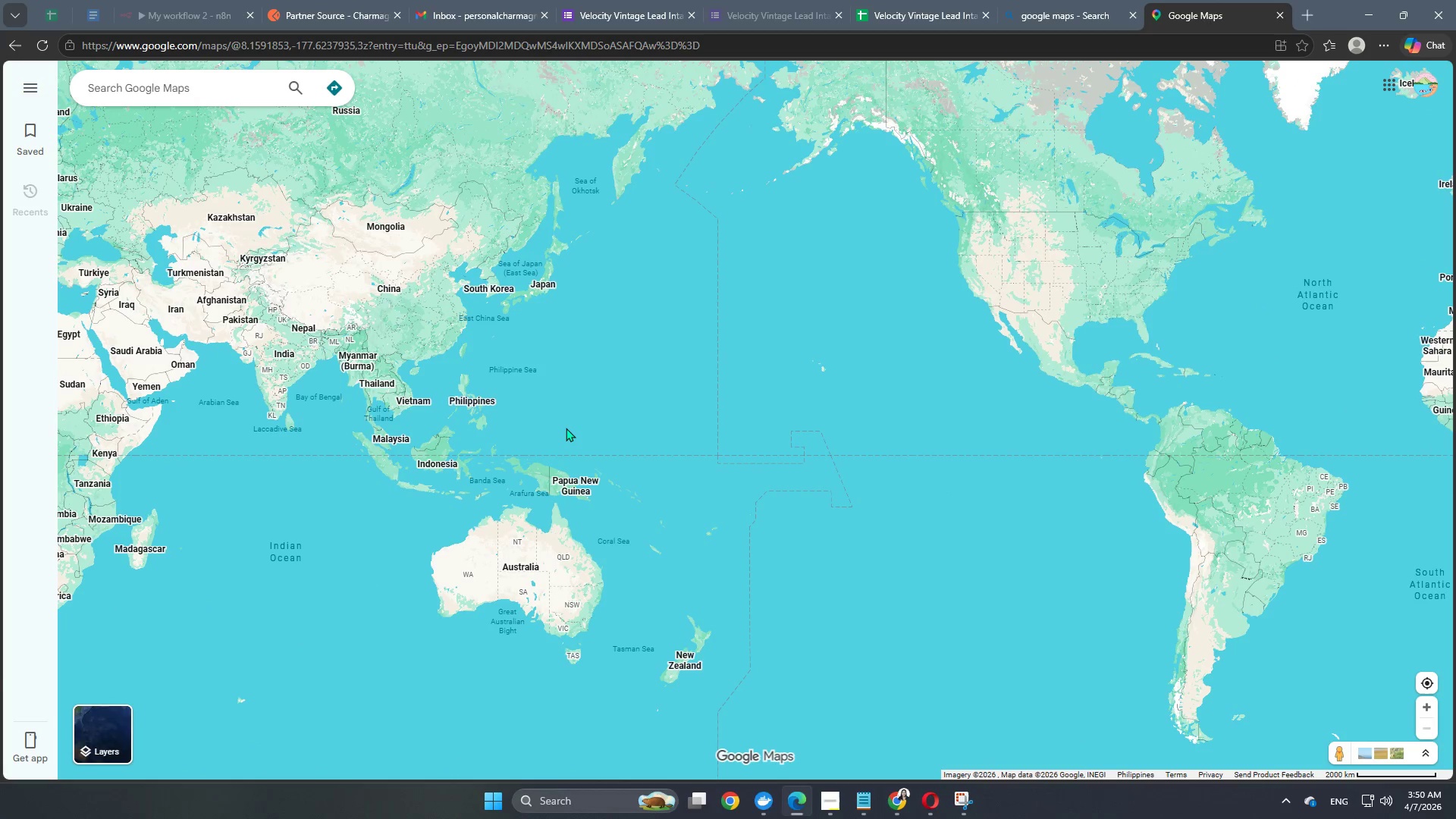 
left_click_drag(start_coordinate=[566, 428], to_coordinate=[1084, 603])
 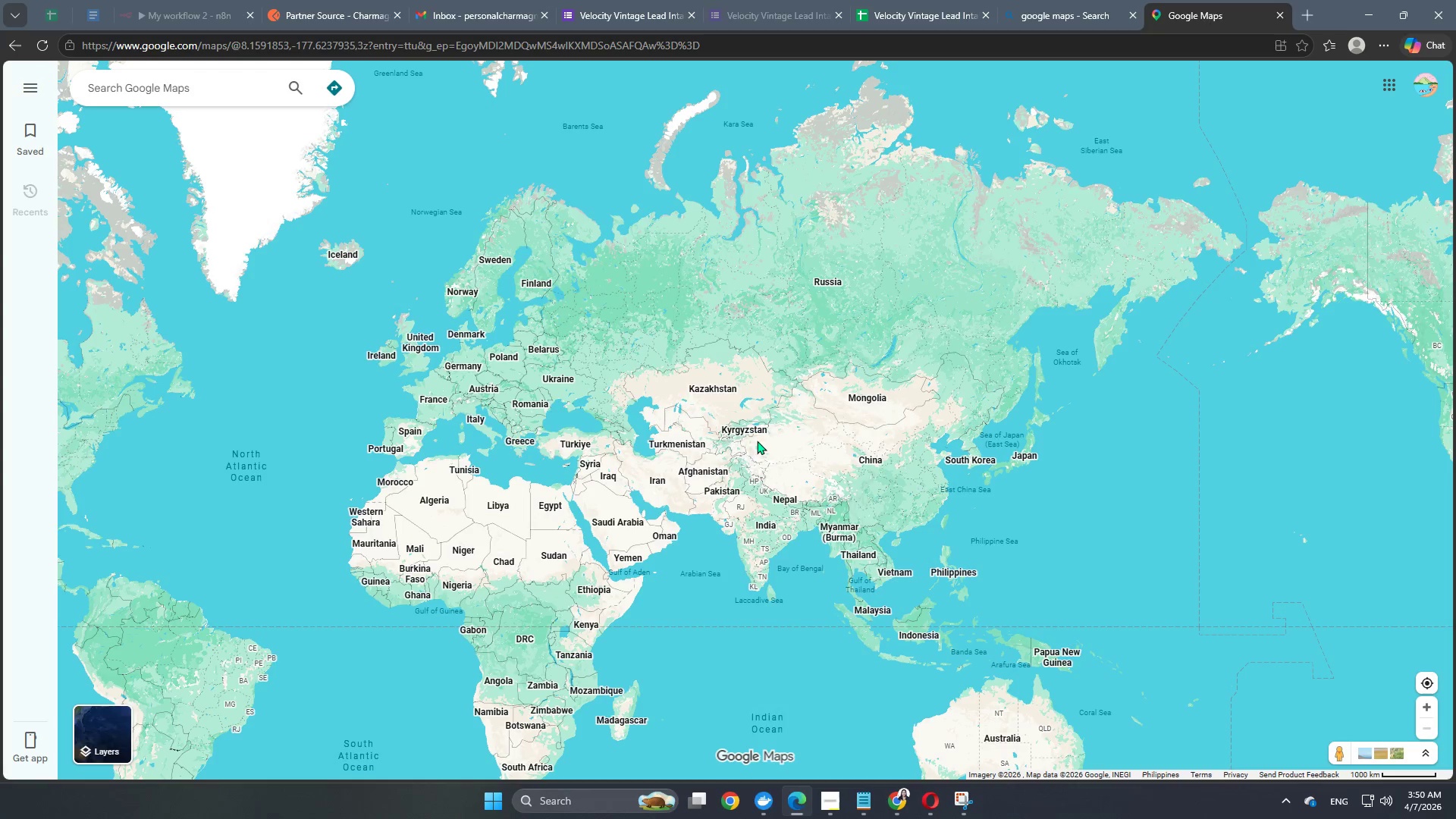 
left_click_drag(start_coordinate=[757, 441], to_coordinate=[1273, 730])
 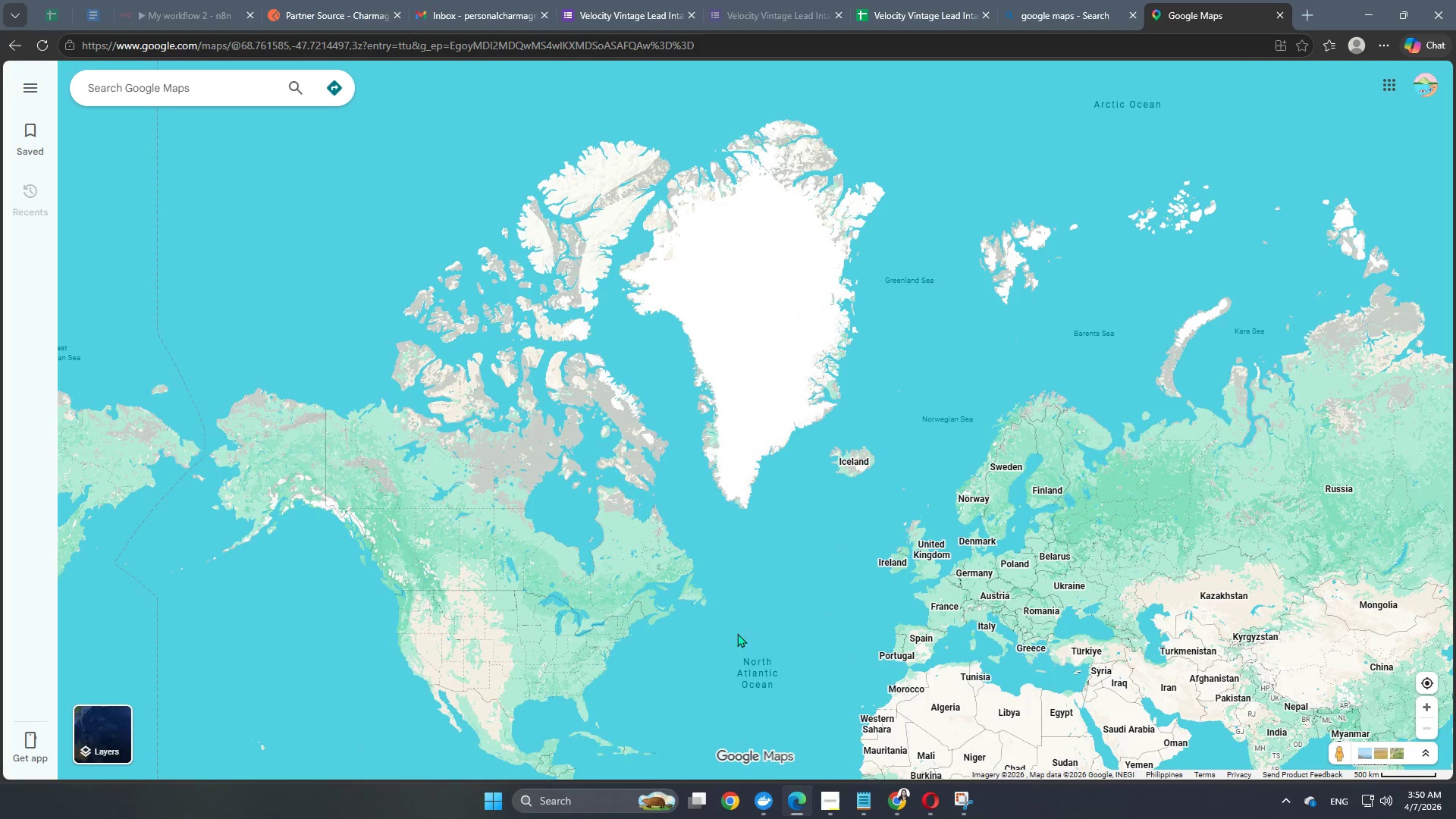 
left_click_drag(start_coordinate=[711, 632], to_coordinate=[1183, 392])
 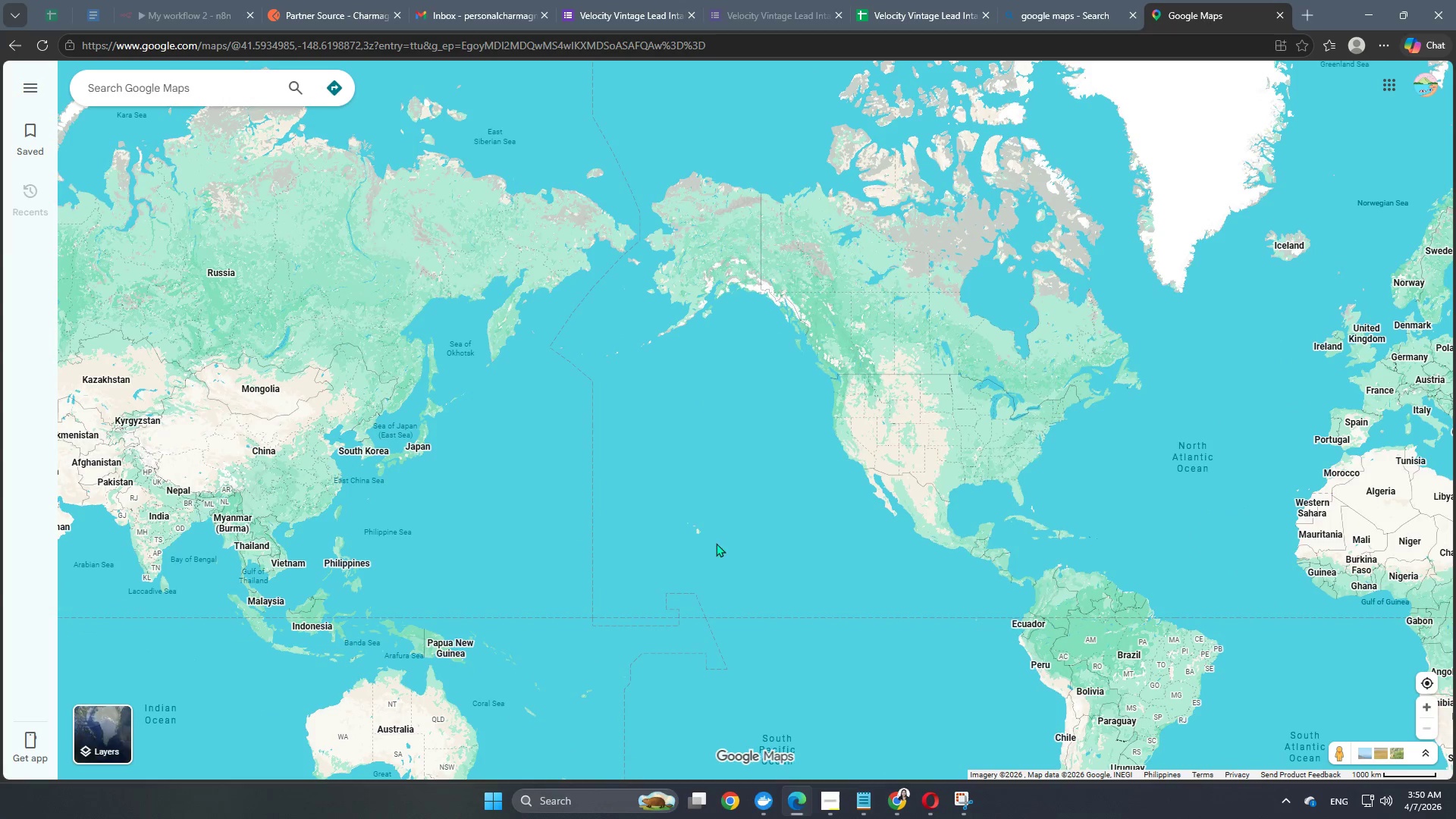 
left_click_drag(start_coordinate=[686, 558], to_coordinate=[645, 818])
 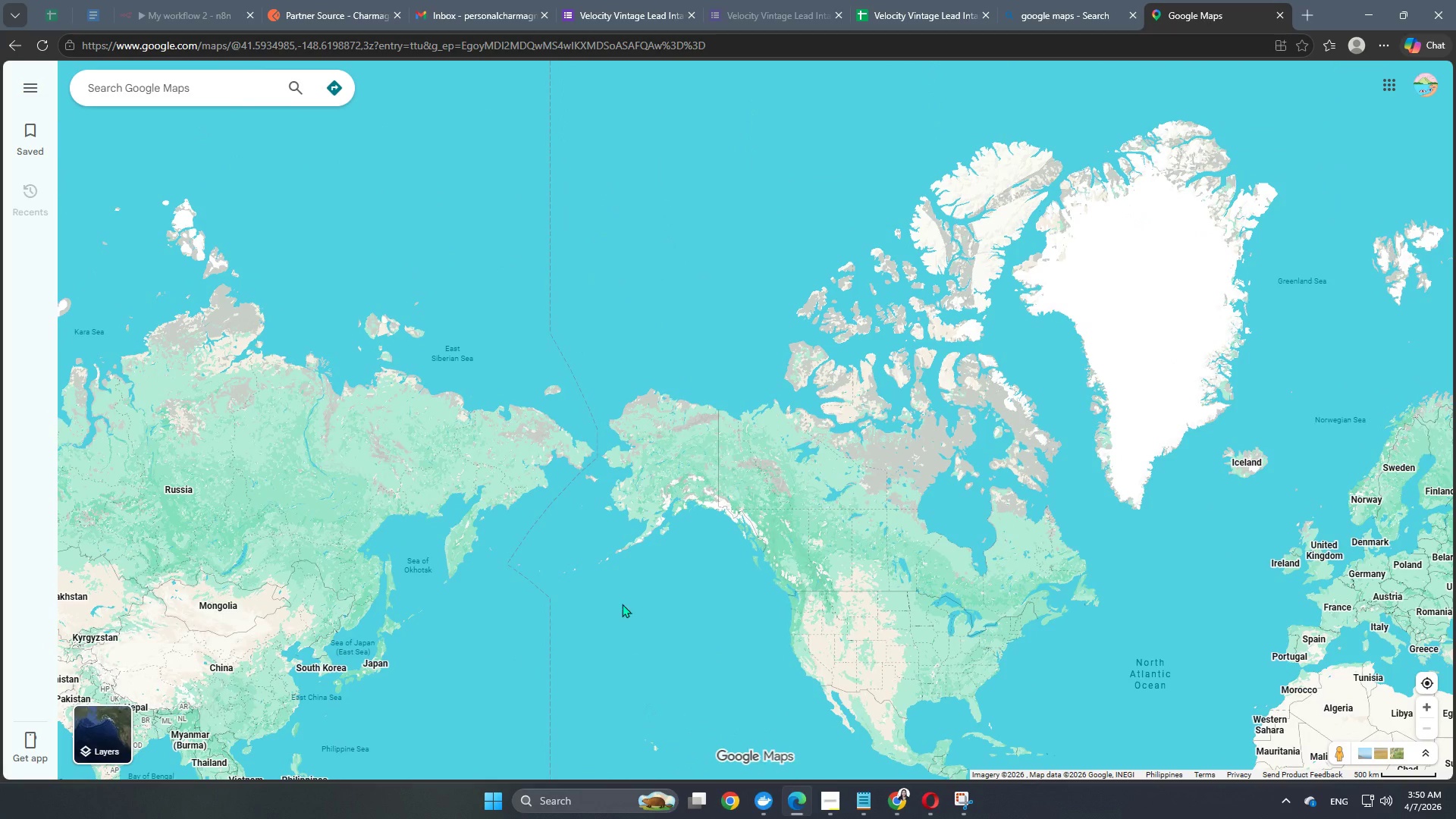 
left_click_drag(start_coordinate=[544, 180], to_coordinate=[868, 663])
 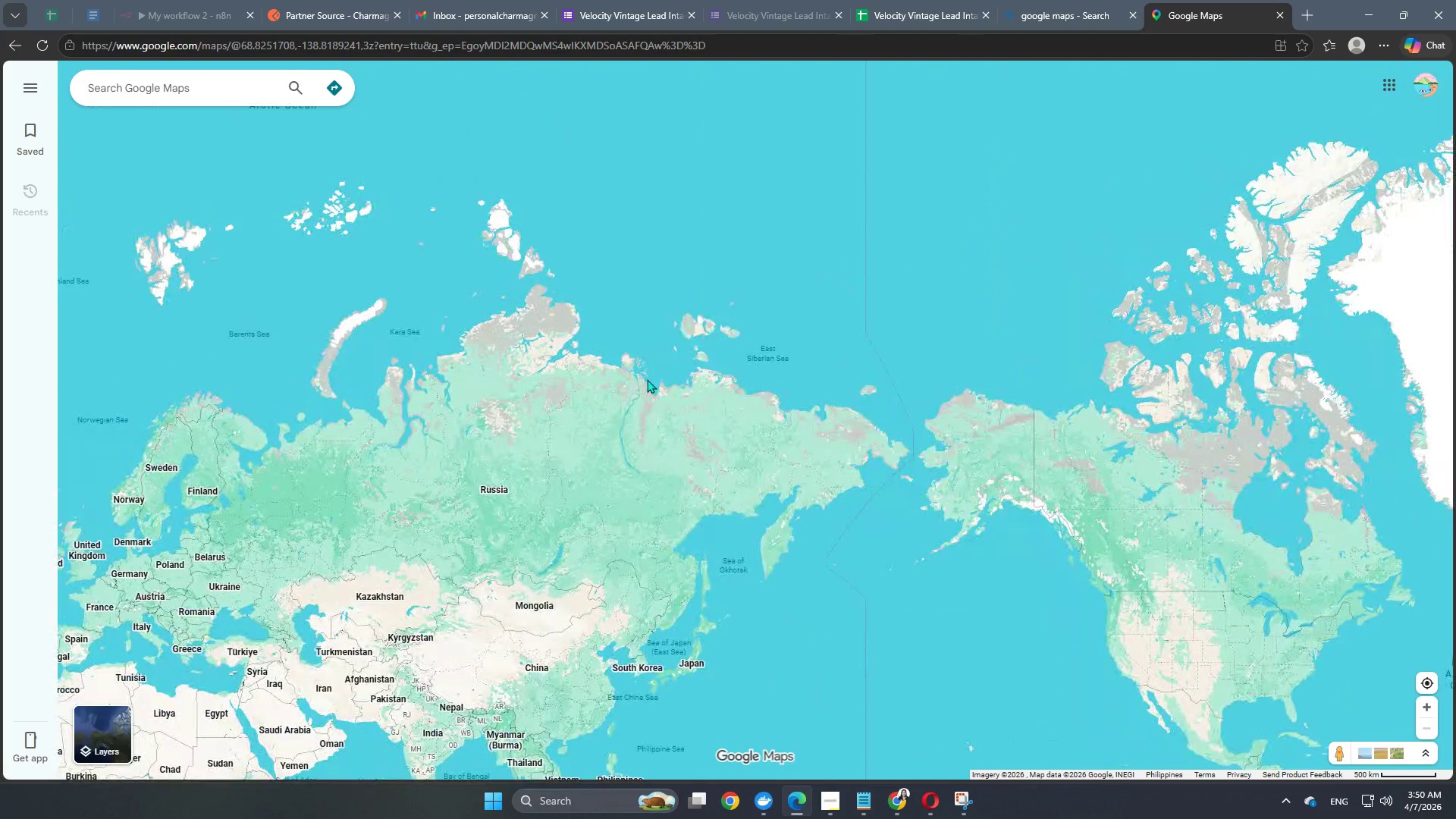 
scroll: coordinate [610, 420], scroll_direction: down, amount: 20.0
 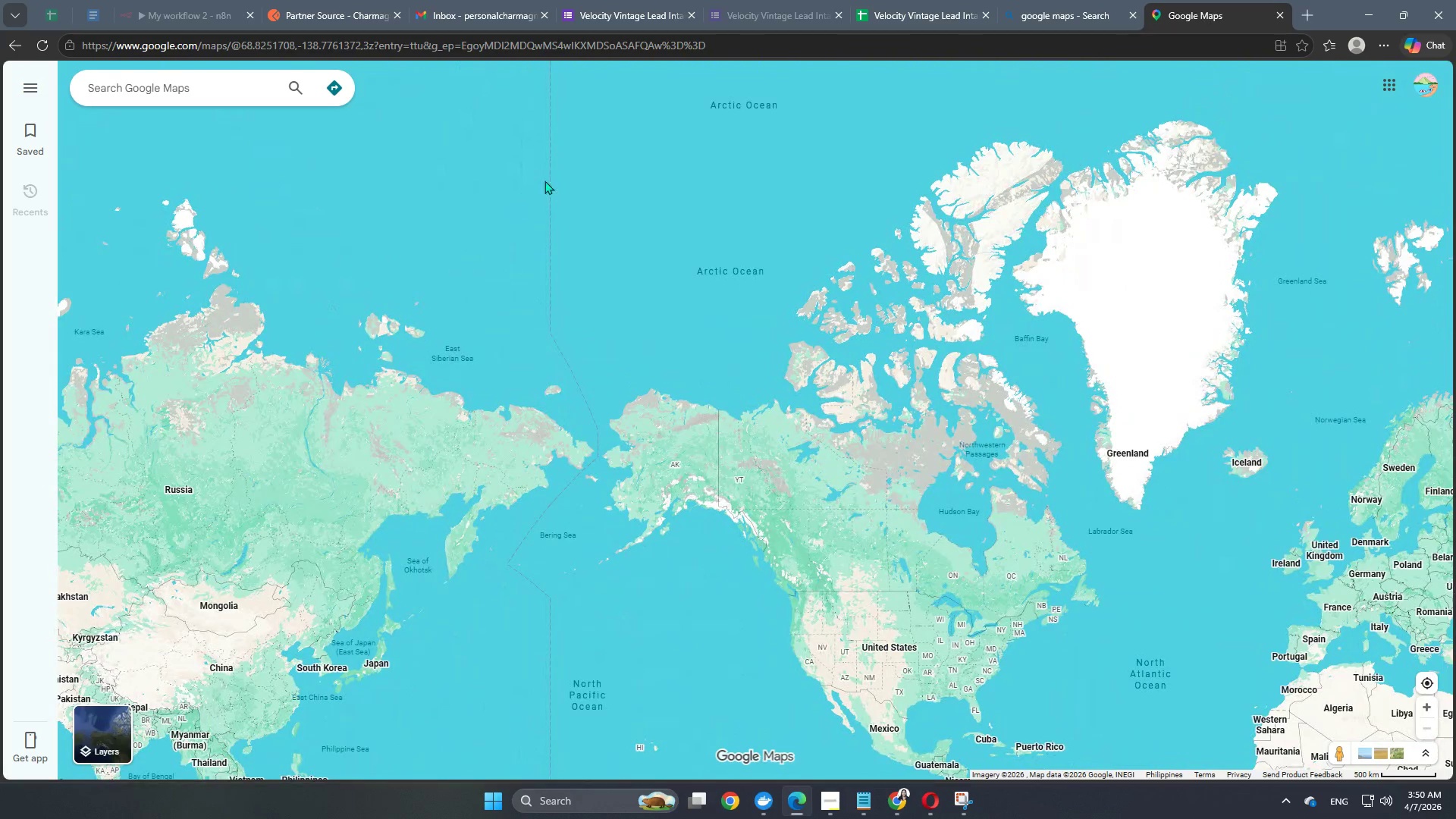 
left_click_drag(start_coordinate=[647, 379], to_coordinate=[843, 654])
 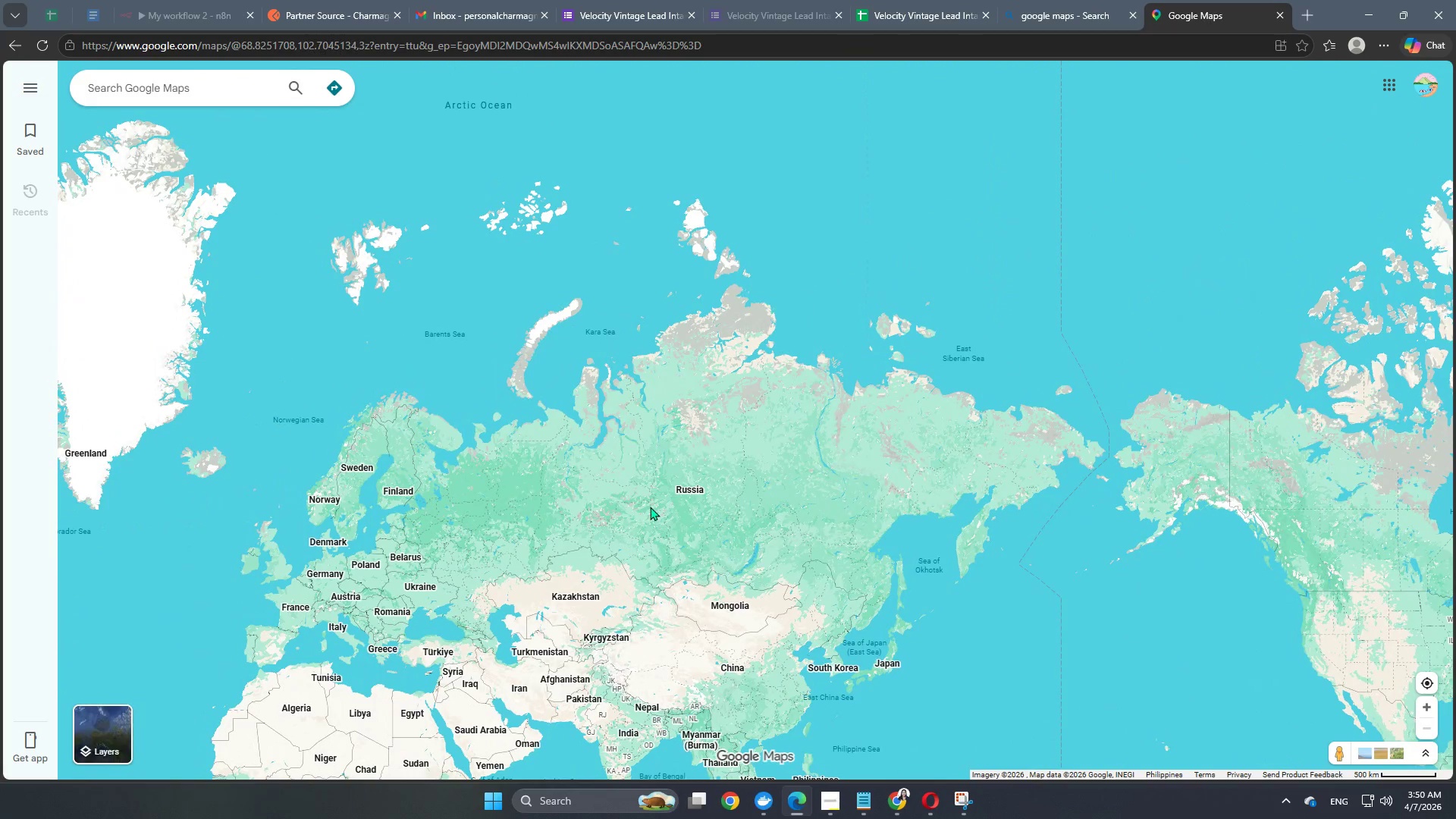 
left_click_drag(start_coordinate=[649, 522], to_coordinate=[1122, 324])
 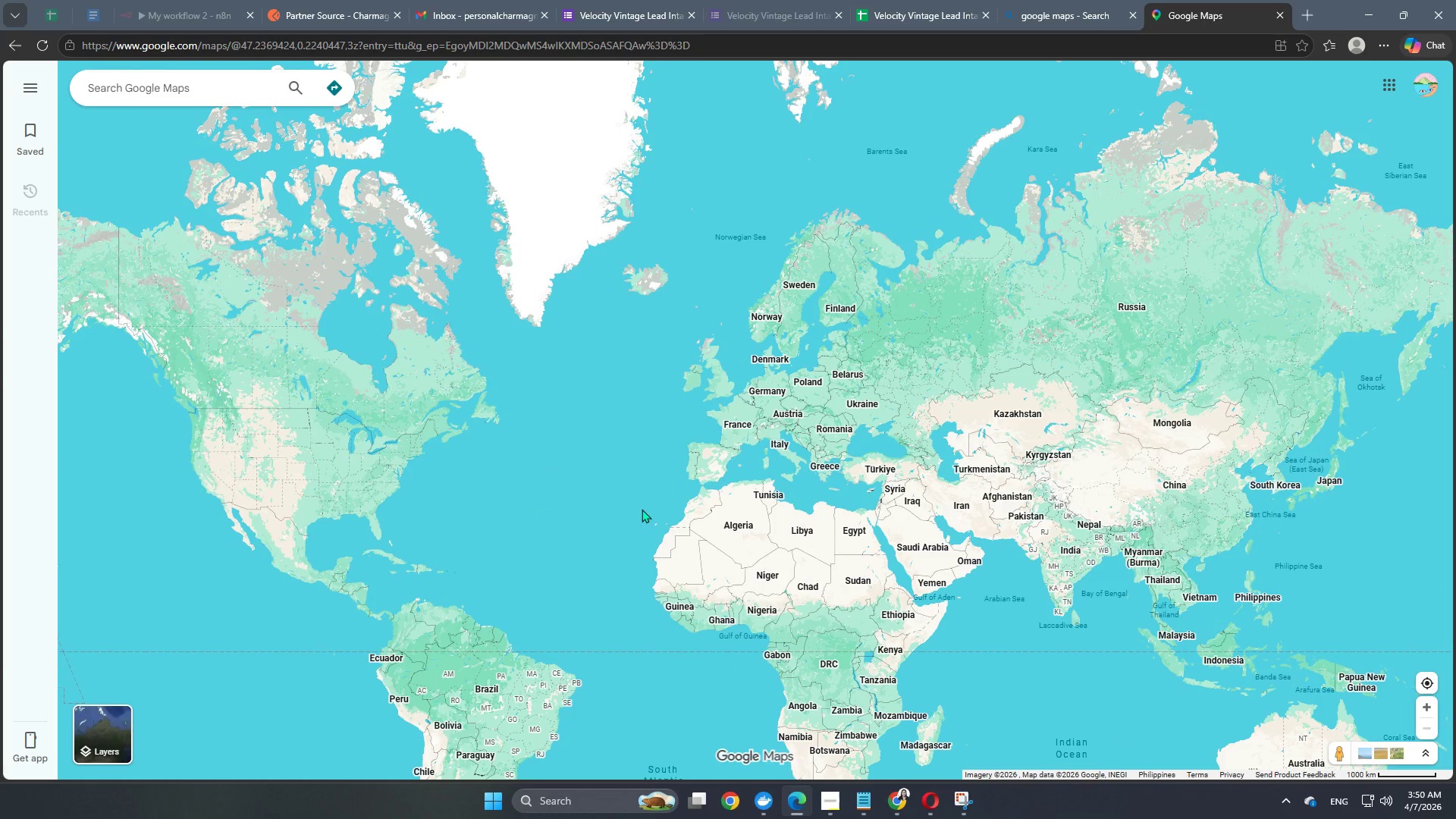 
left_click_drag(start_coordinate=[608, 535], to_coordinate=[1051, 521])
 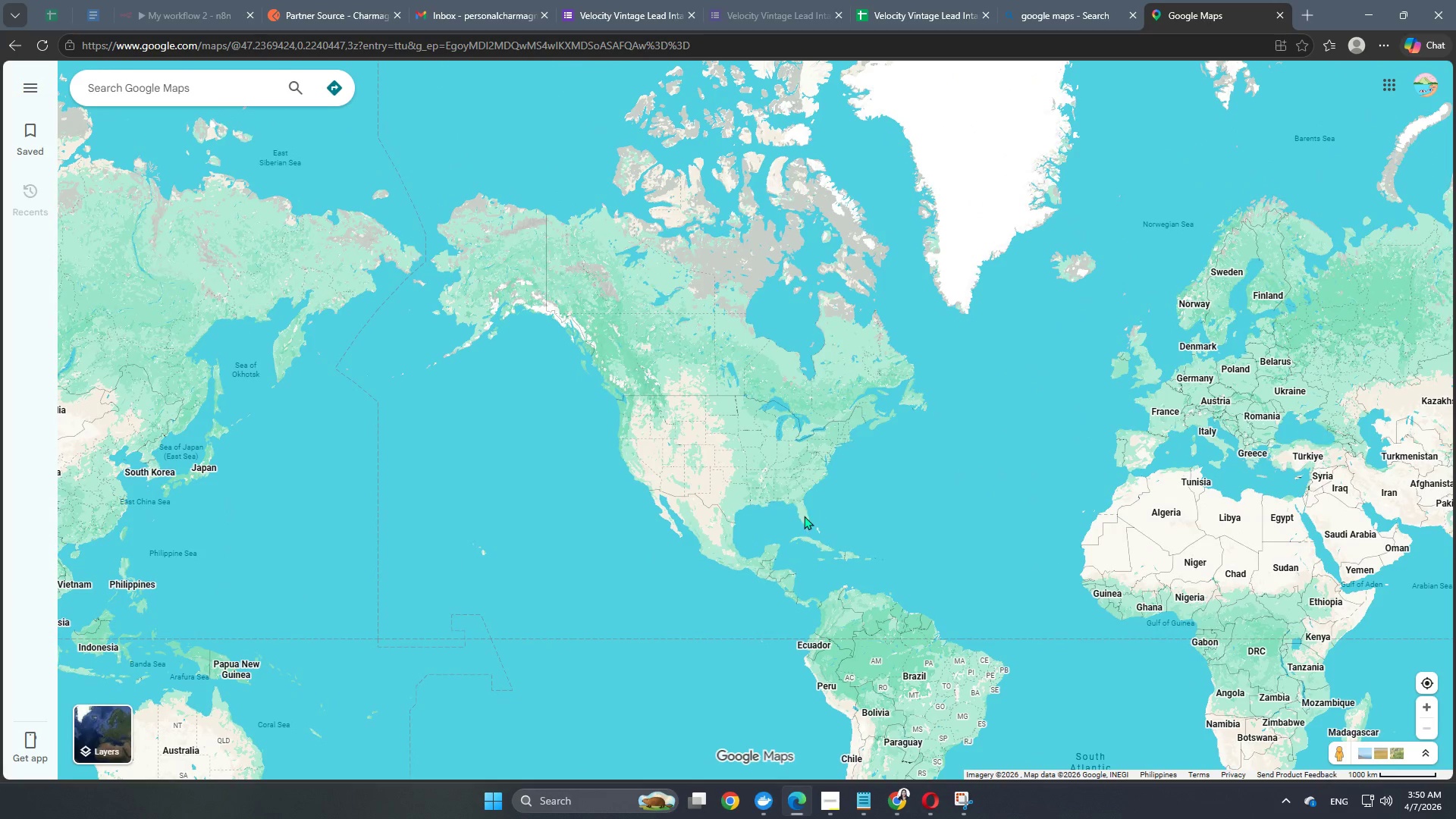 
scroll: coordinate [804, 516], scroll_direction: up, amount: 4.0
 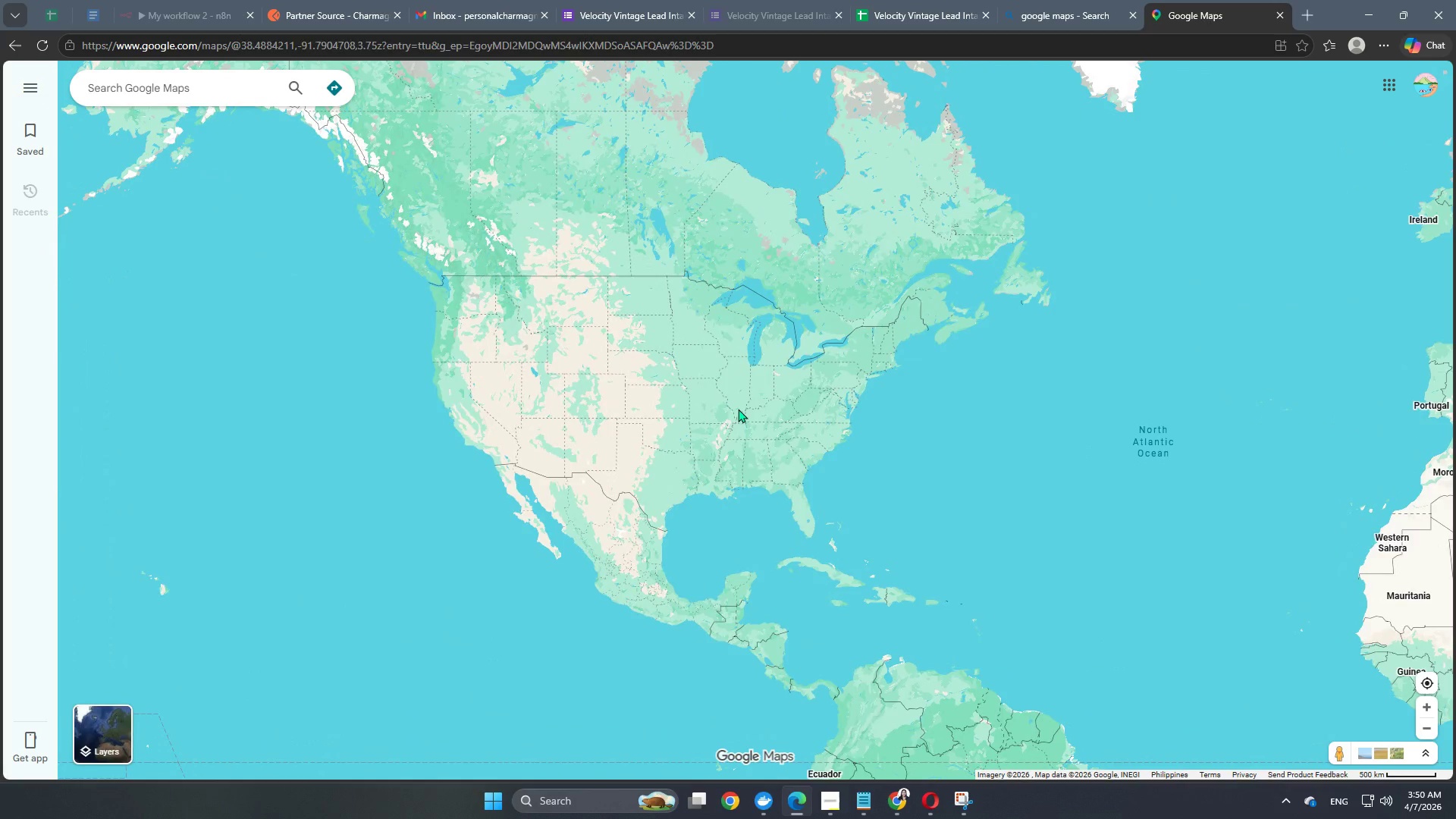 
left_click_drag(start_coordinate=[738, 419], to_coordinate=[799, 566])
 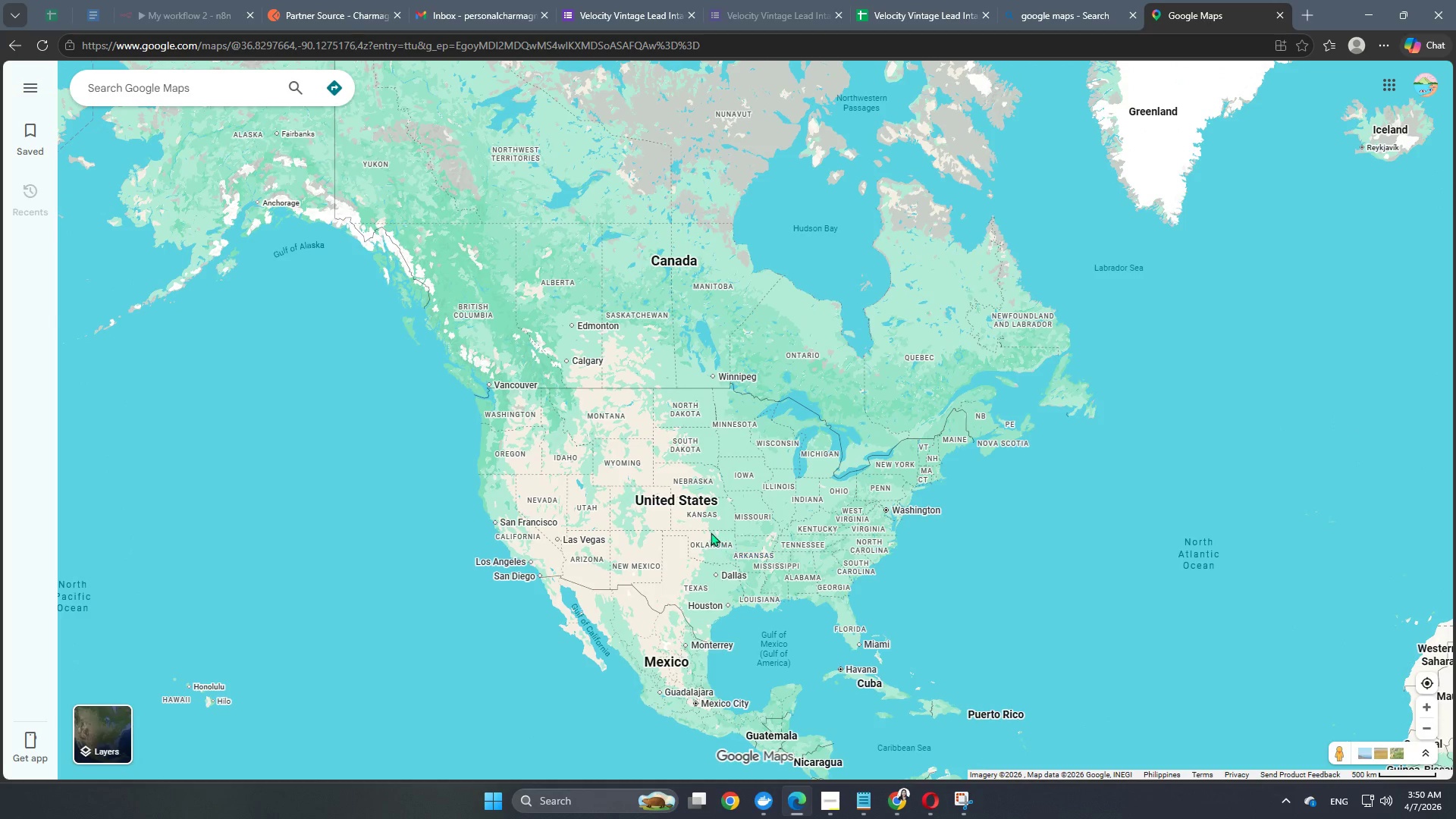 
scroll: coordinate [713, 507], scroll_direction: up, amount: 29.0
 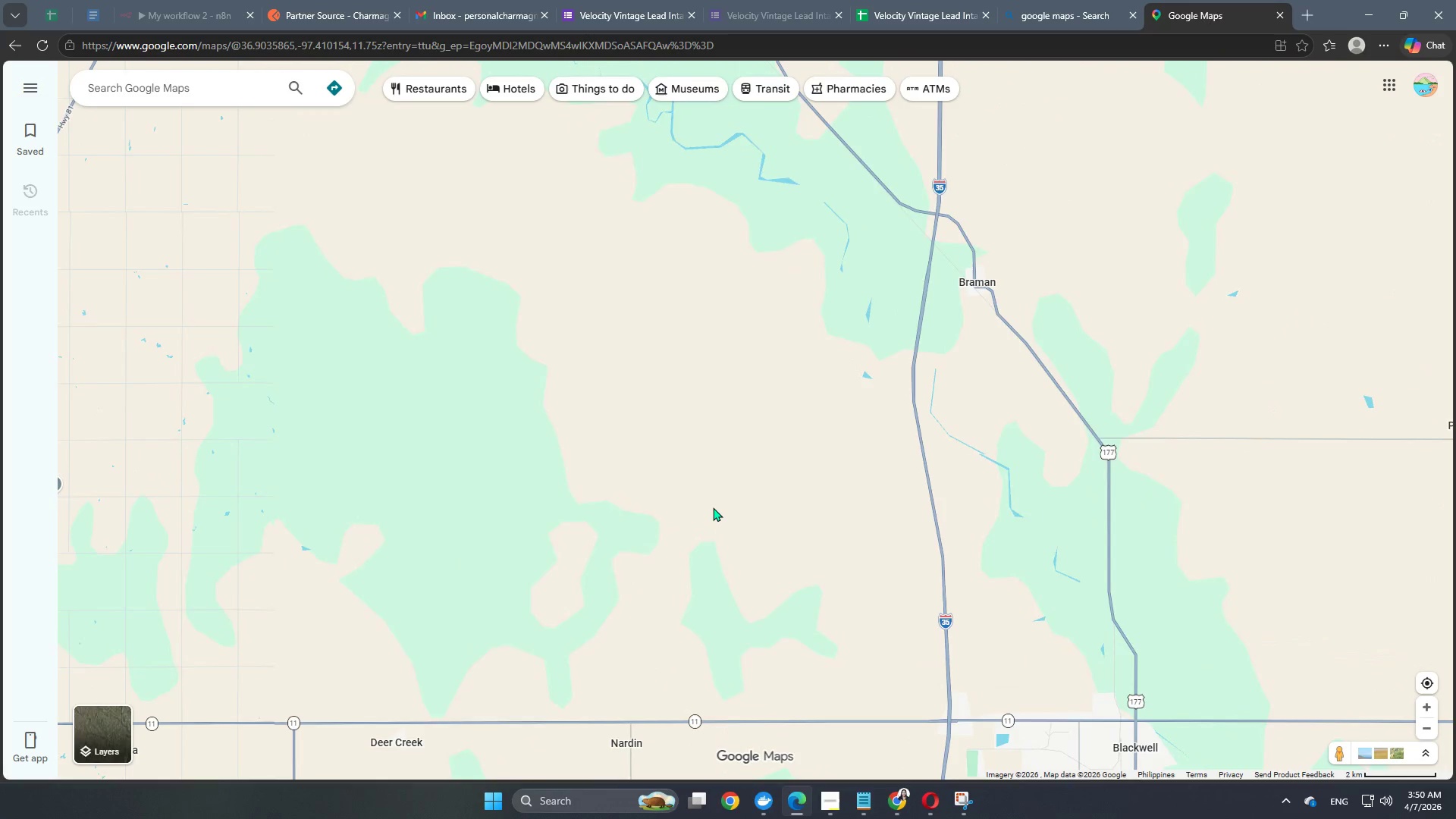 
scroll: coordinate [713, 507], scroll_direction: down, amount: 3.0
 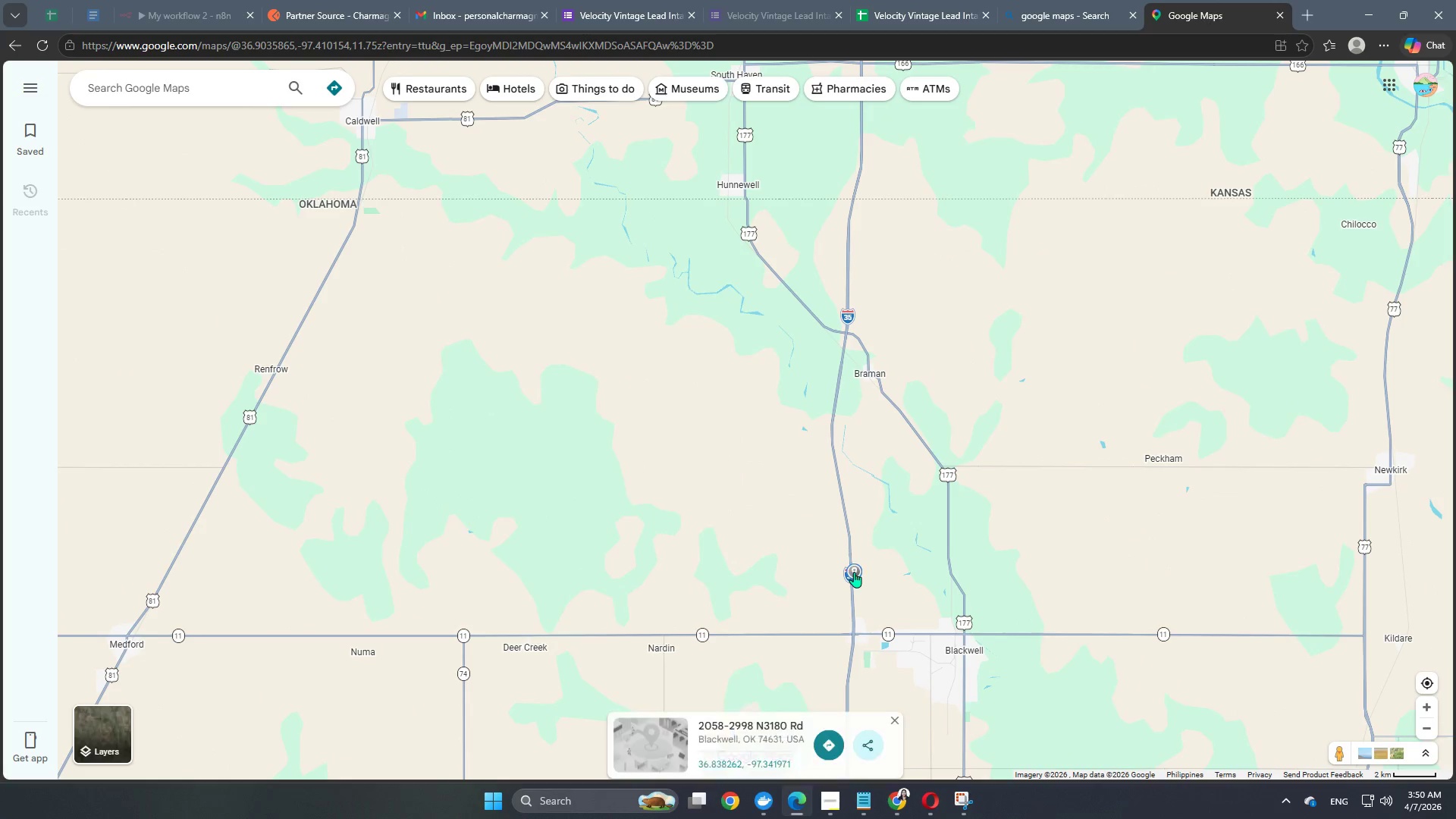 
left_click([853, 577])
 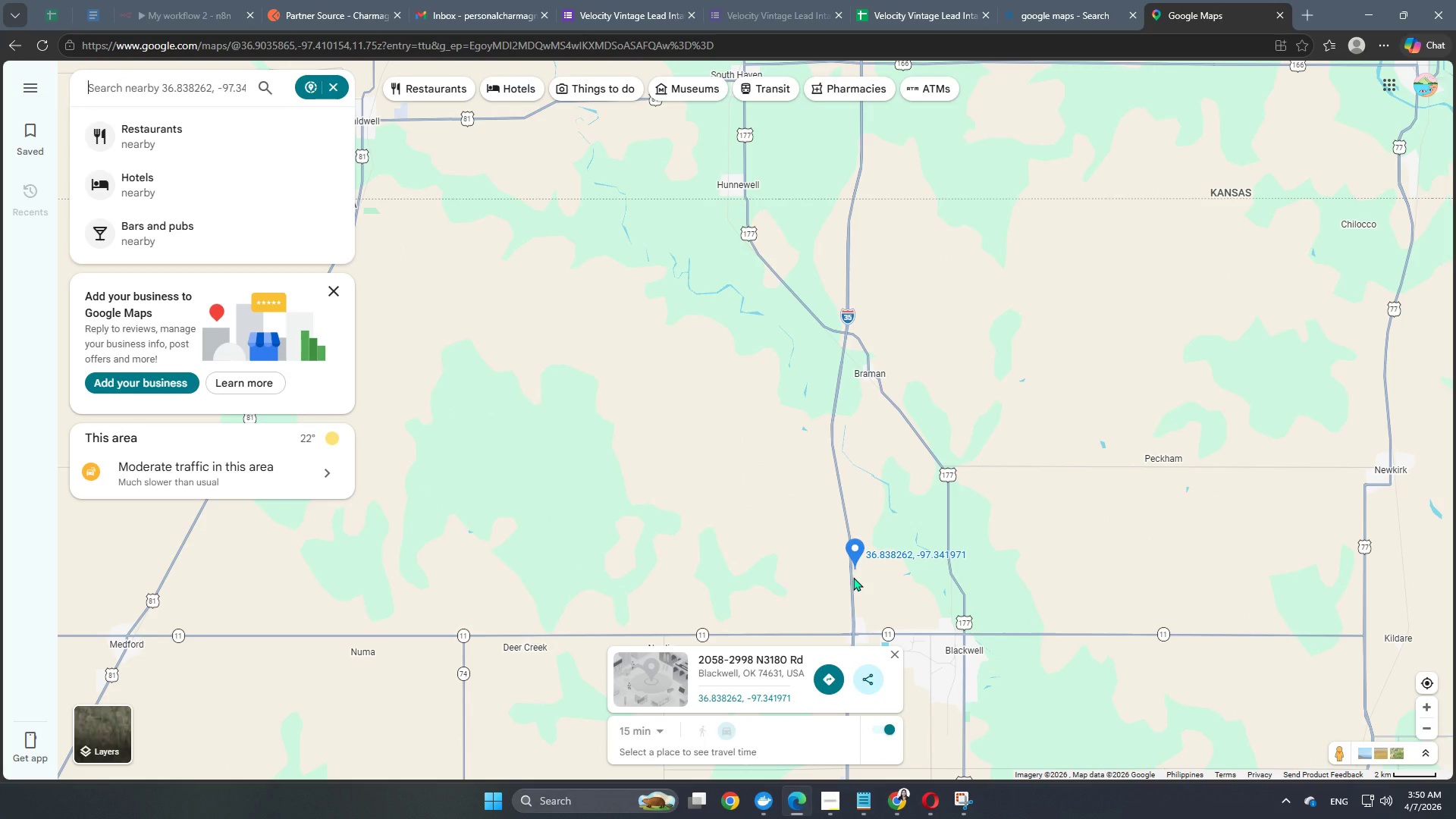 
left_click([612, 579])
 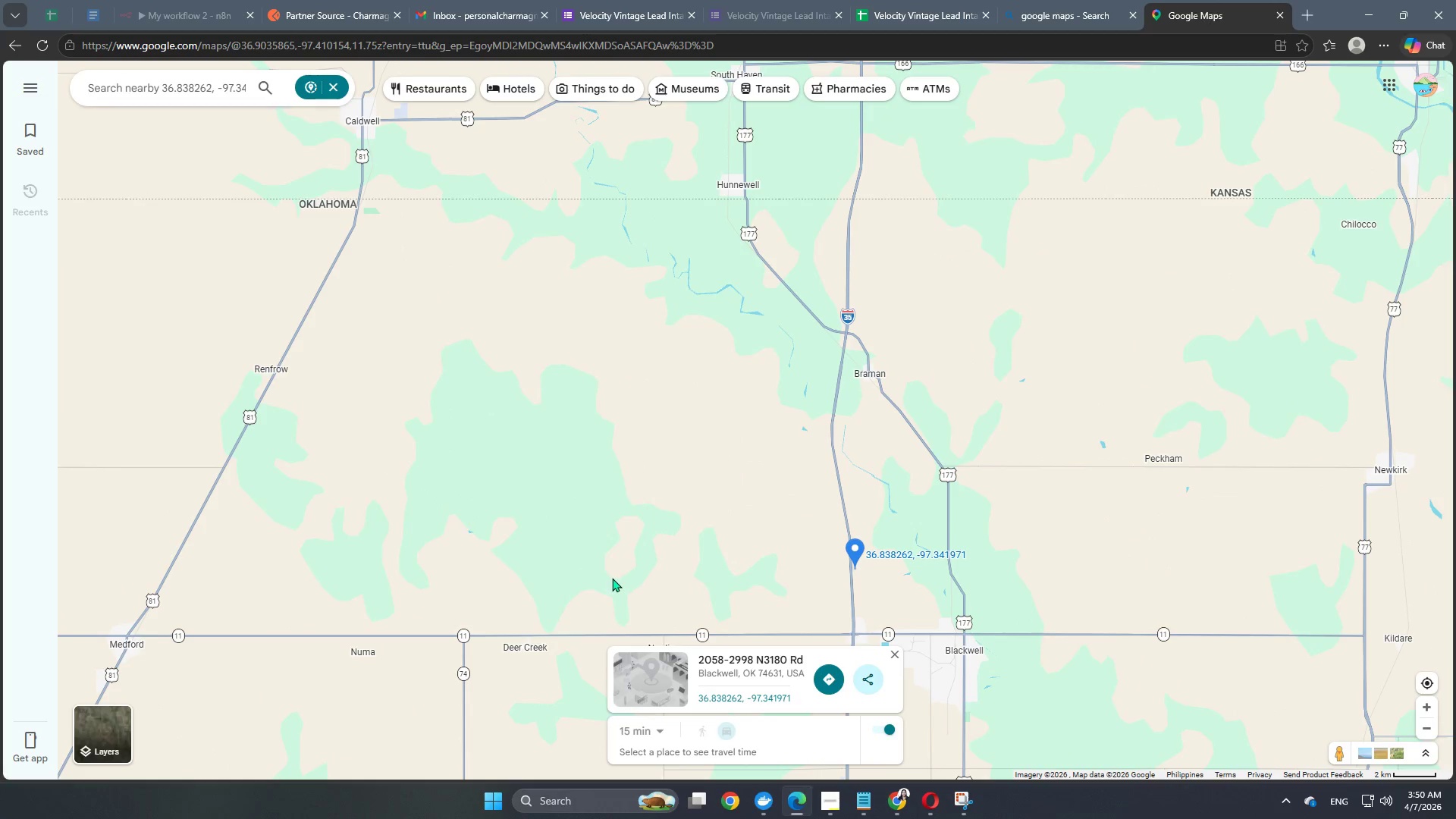 
scroll: coordinate [612, 578], scroll_direction: none, amount: 0.0
 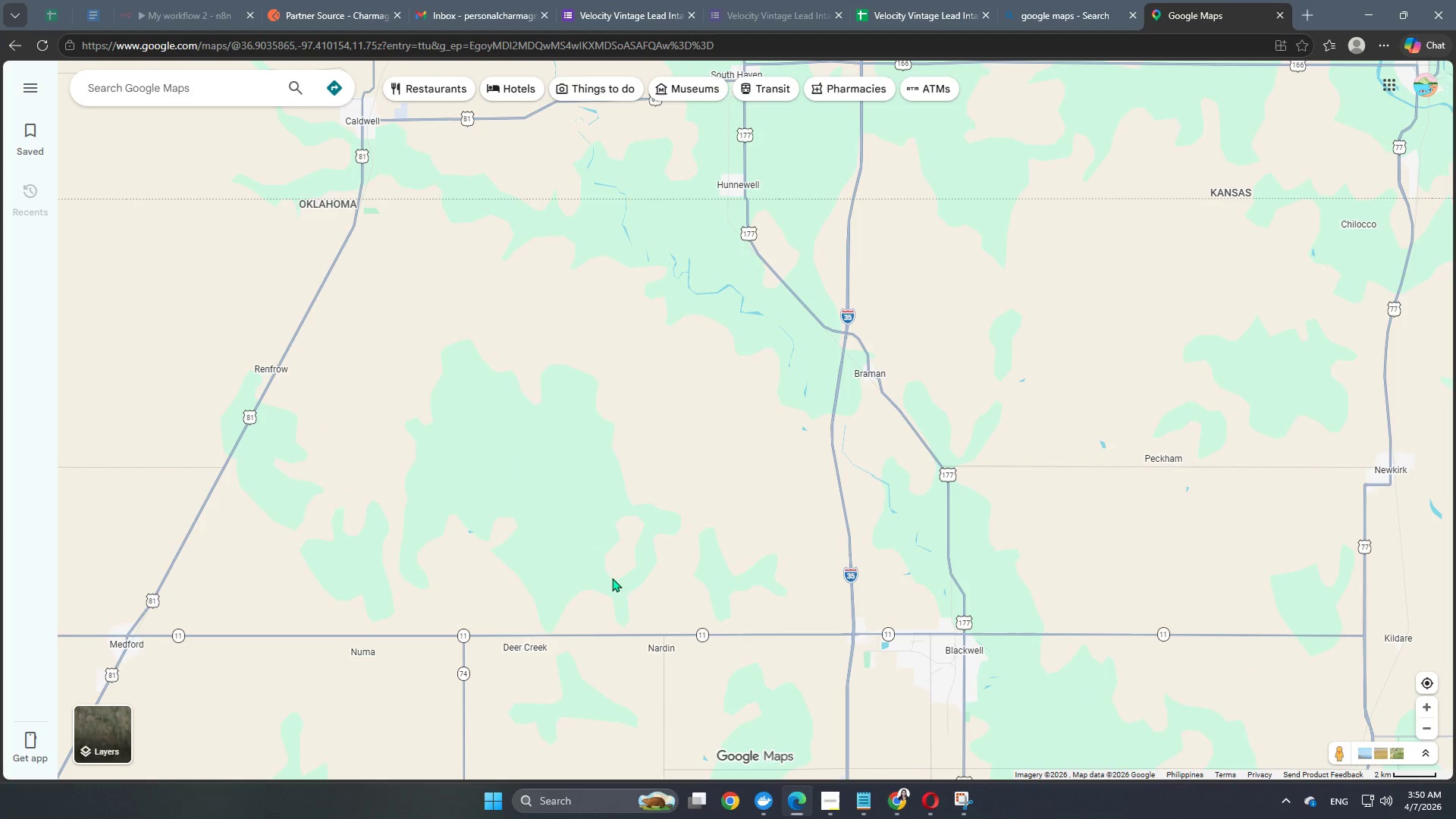 
scroll: coordinate [612, 578], scroll_direction: down, amount: 2.0
 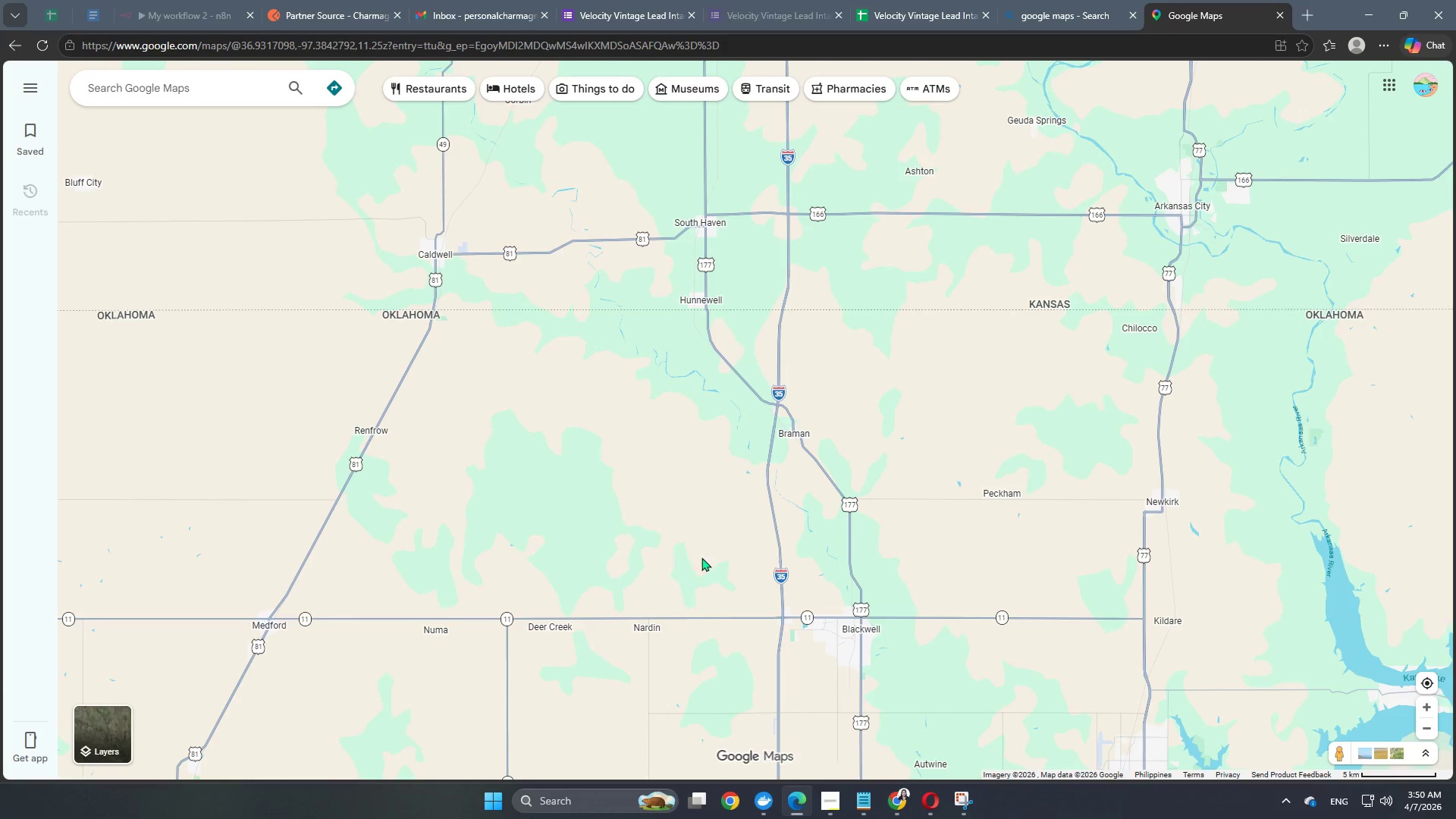 
left_click_drag(start_coordinate=[1027, 563], to_coordinate=[1229, 552])
 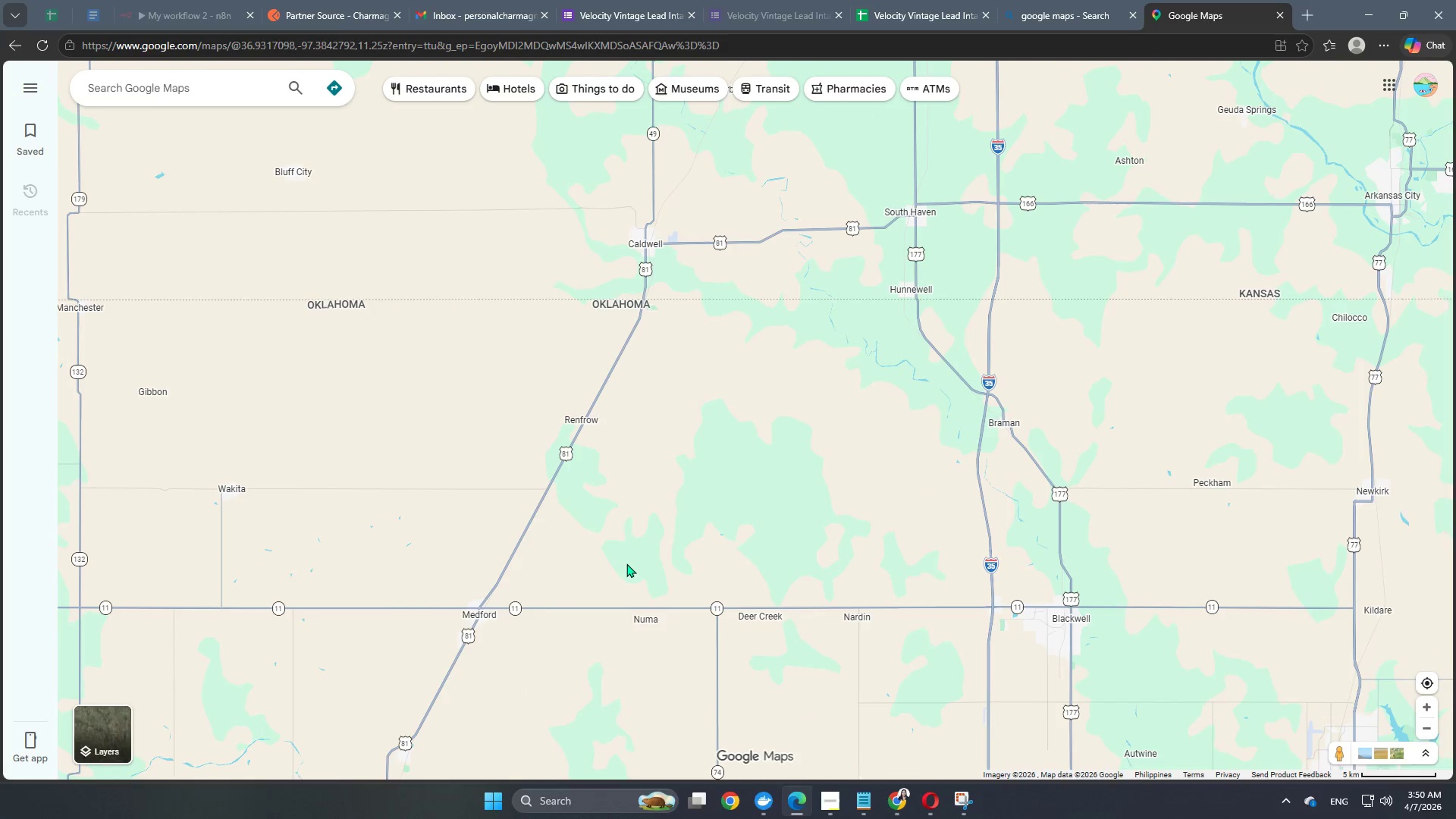 
left_click_drag(start_coordinate=[622, 564], to_coordinate=[867, 513])
 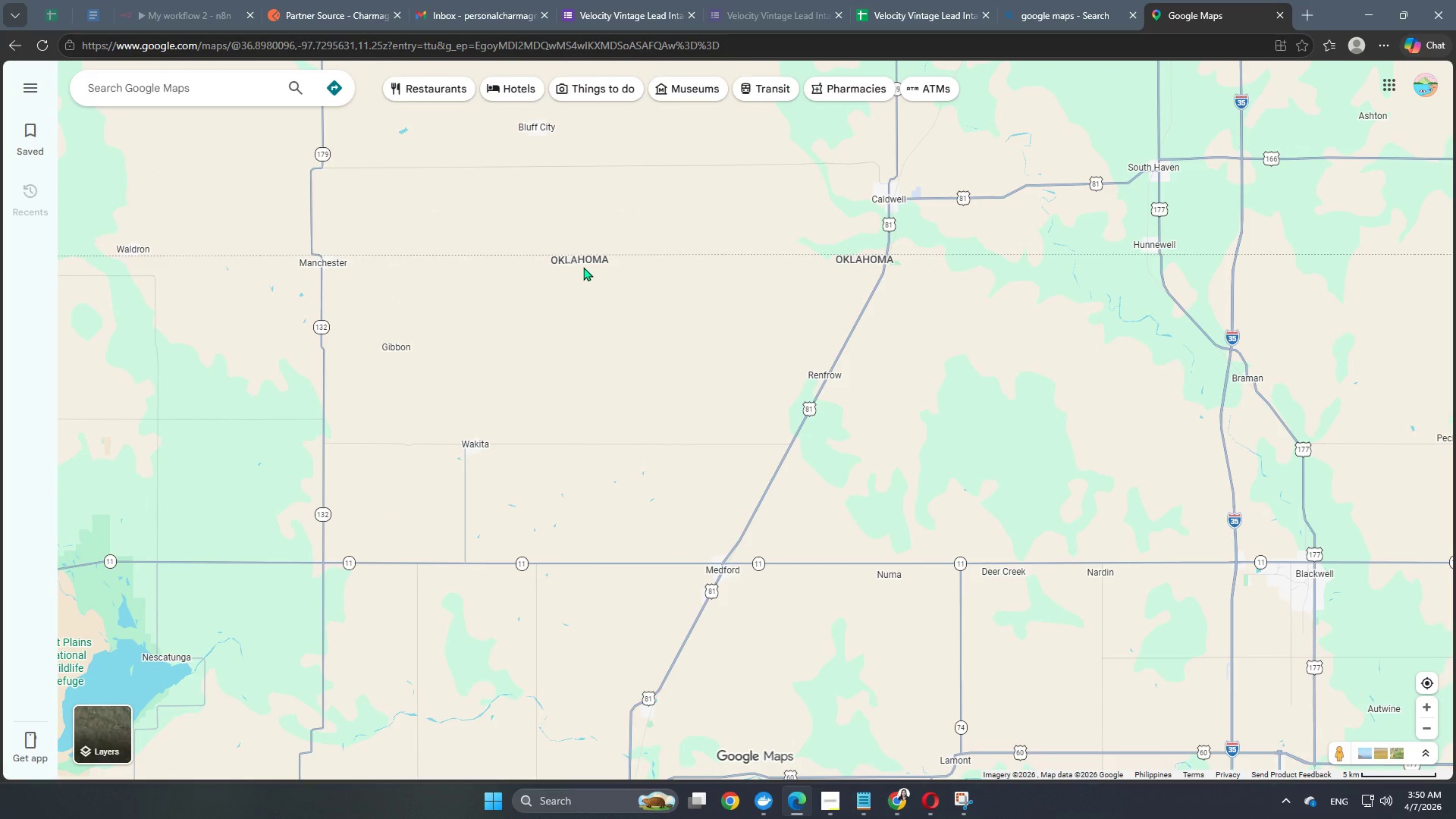 
left_click([589, 264])
 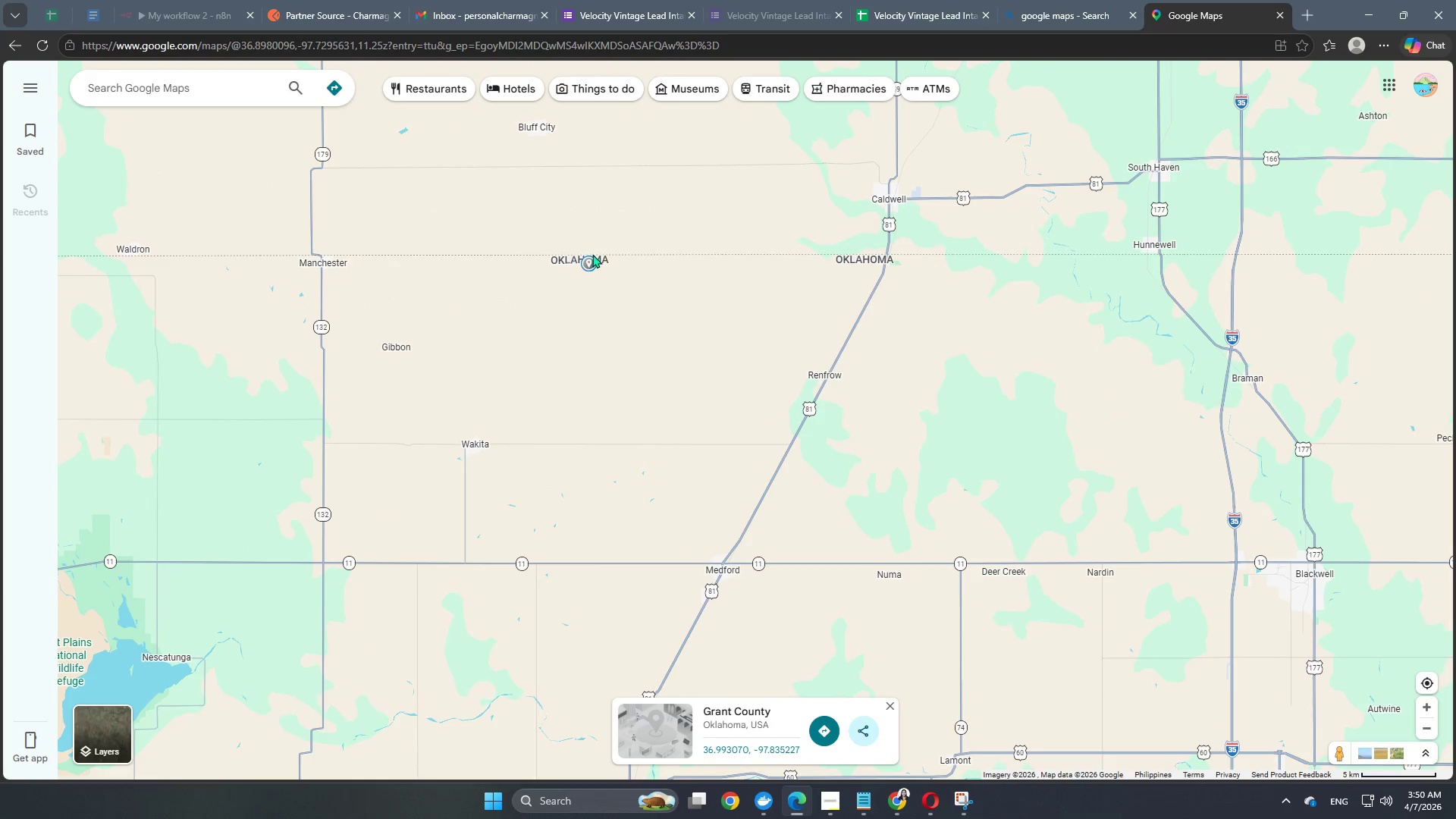 
left_click([592, 254])
 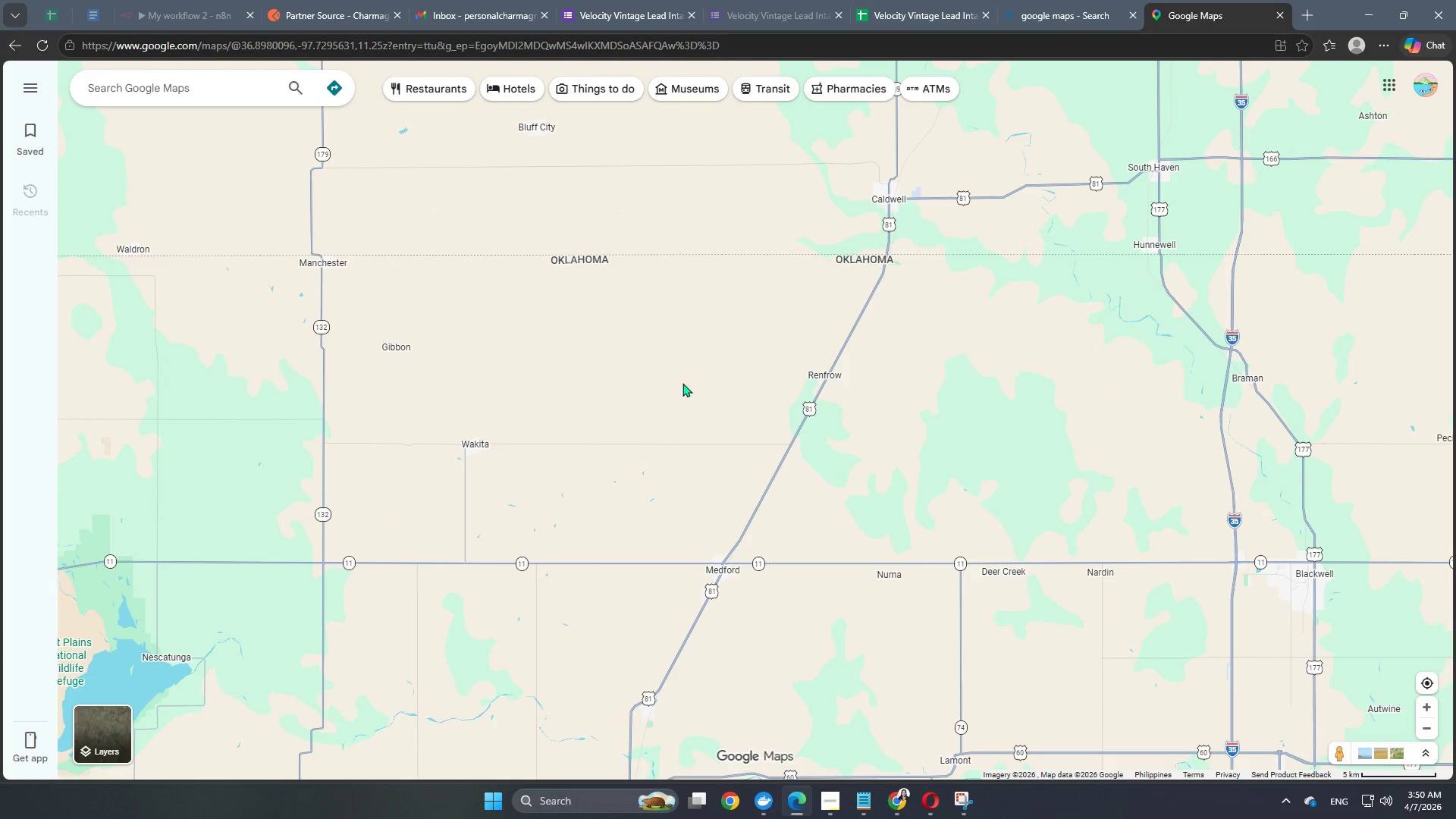 
scroll: coordinate [701, 419], scroll_direction: up, amount: 3.0
 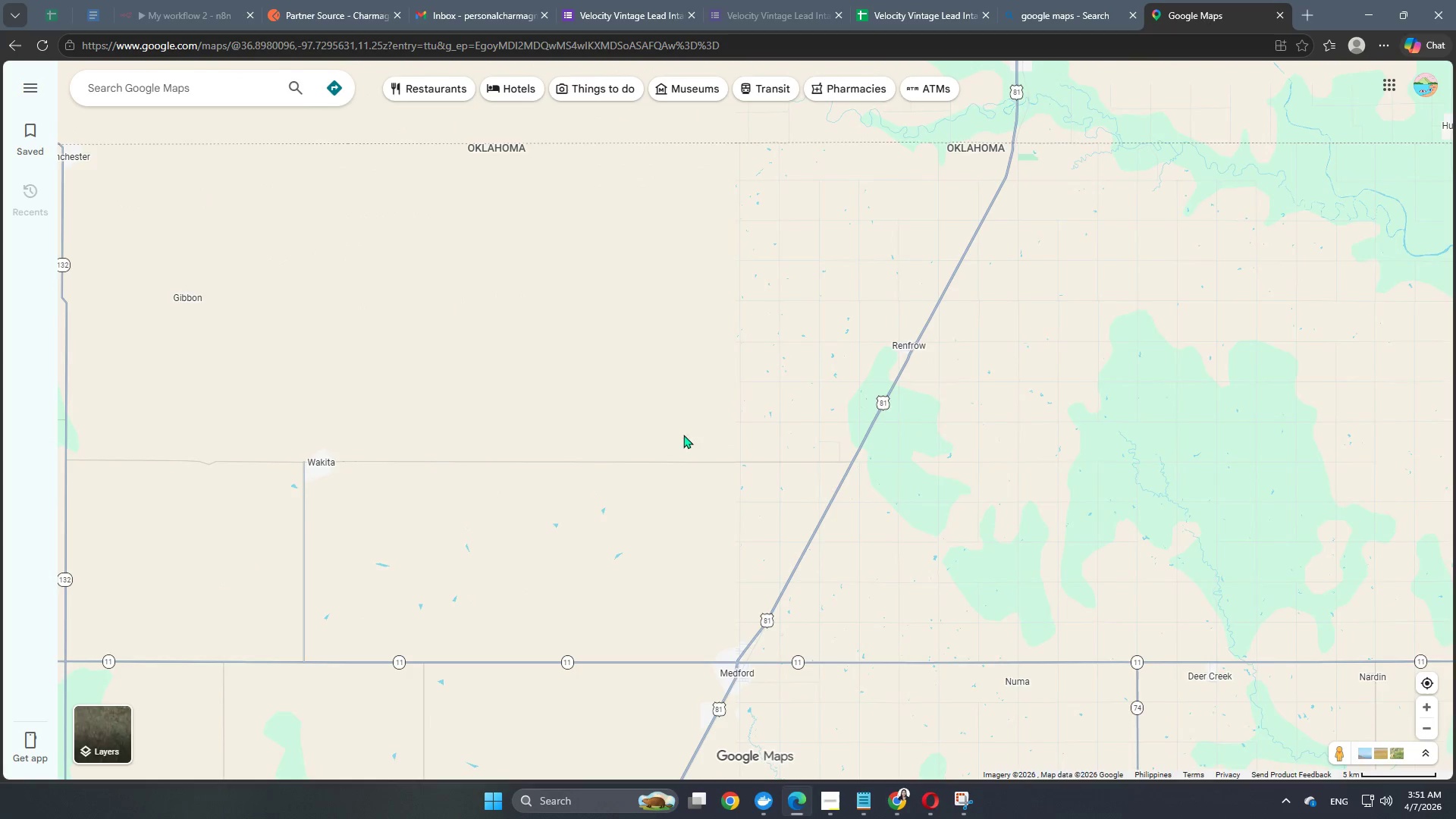 
left_click_drag(start_coordinate=[560, 260], to_coordinate=[878, 745])
 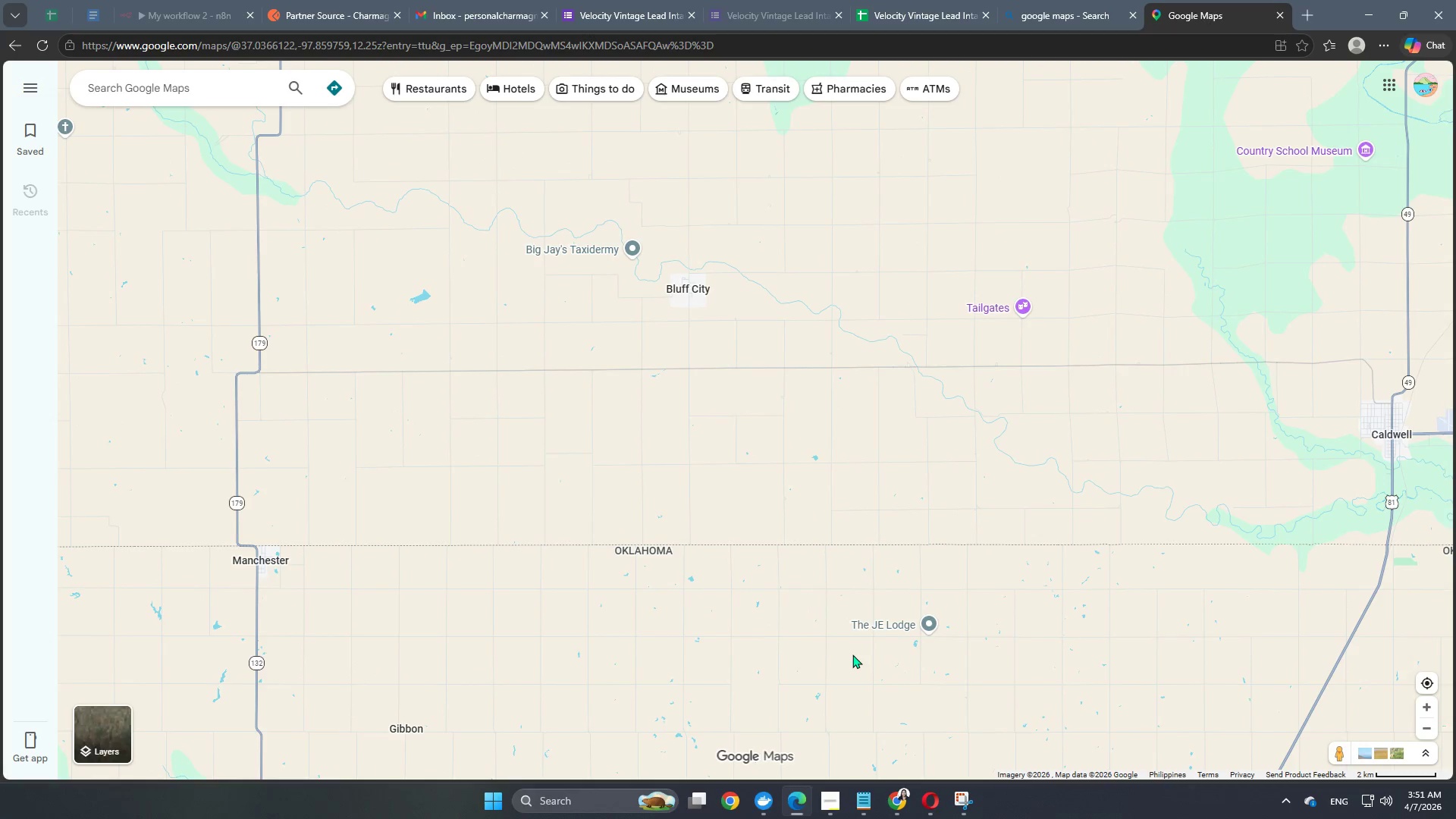 
scroll: coordinate [852, 654], scroll_direction: up, amount: 2.0
 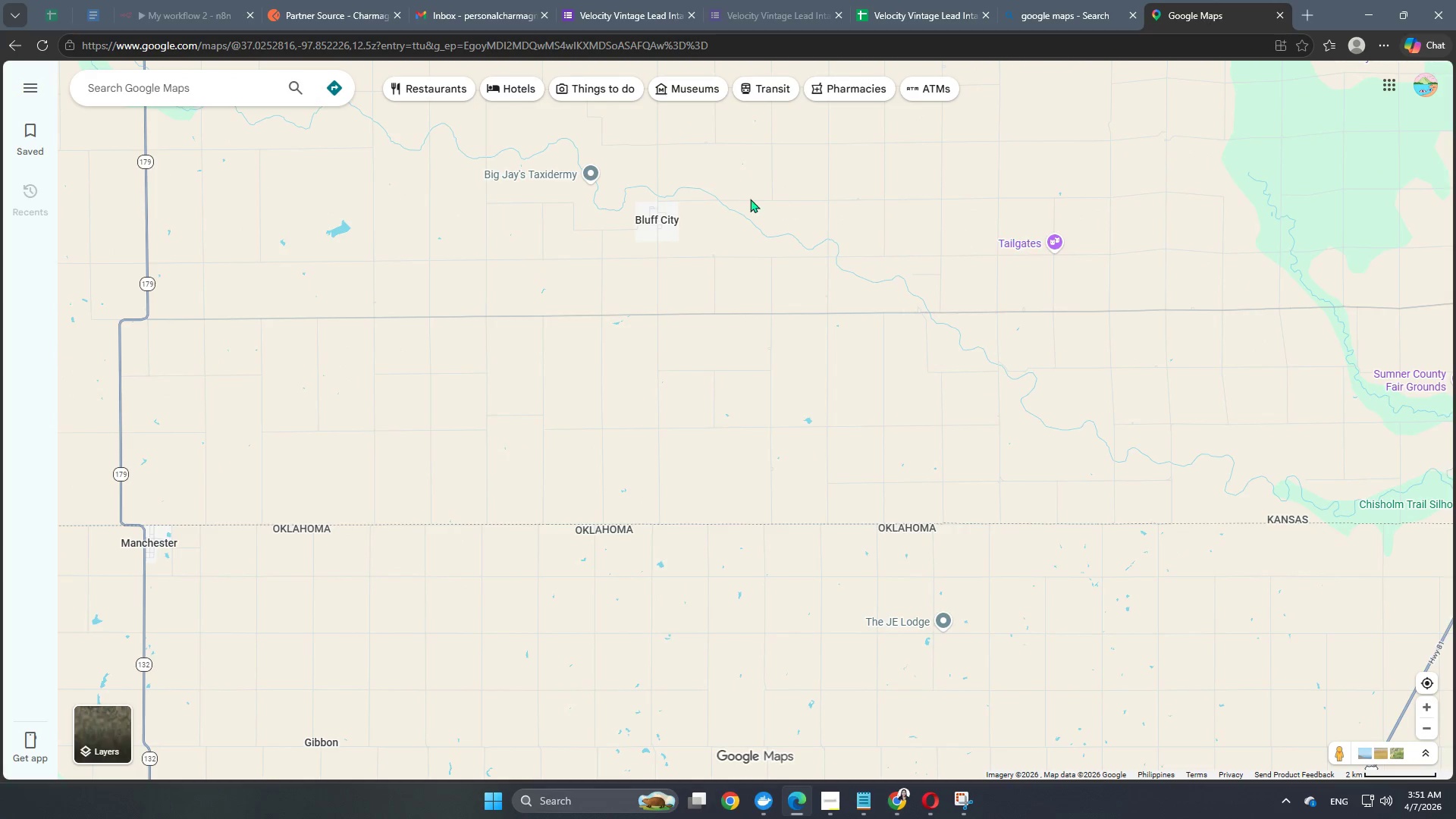 
left_click([588, 166])
 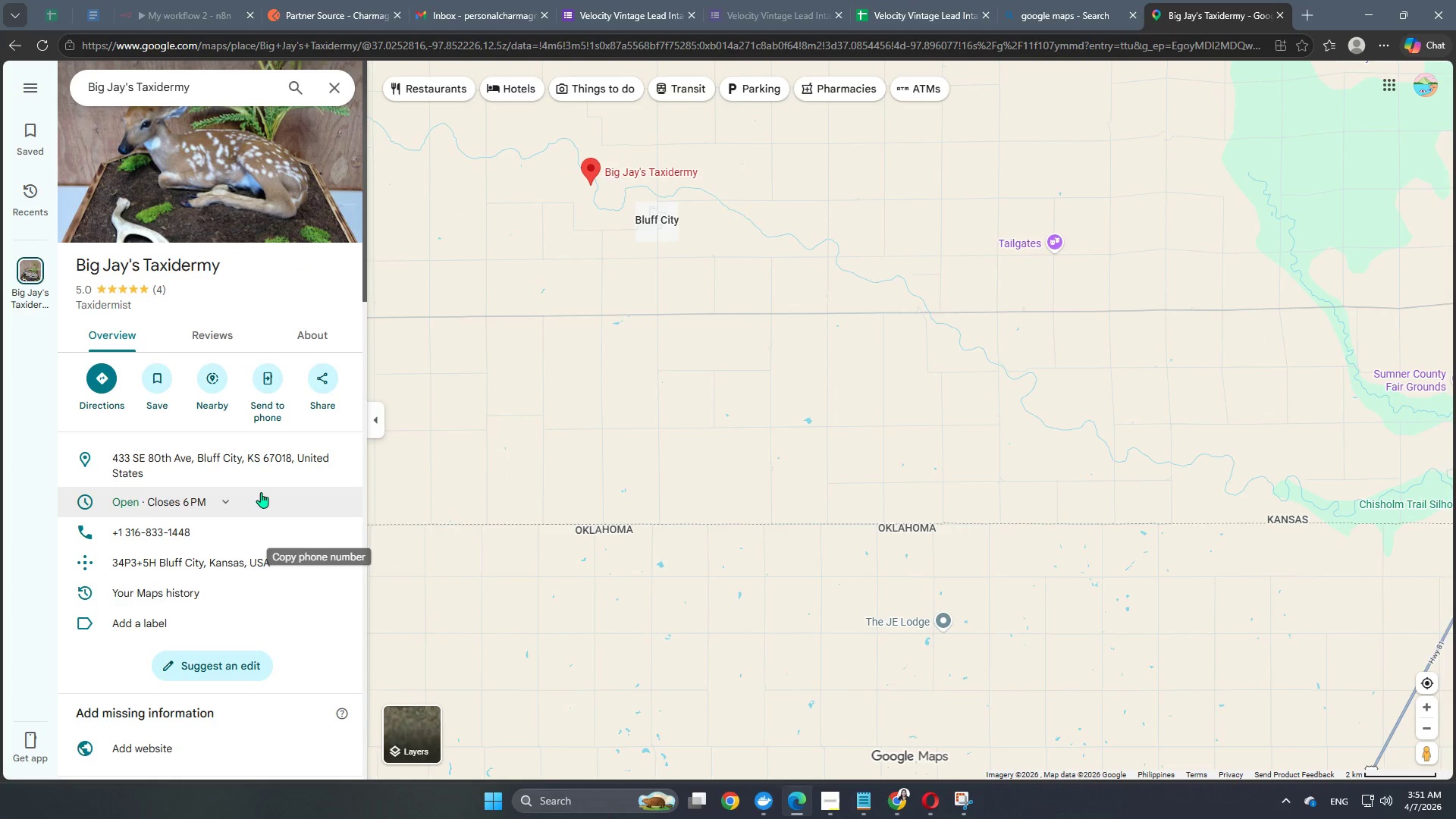 
left_click([328, 460])
 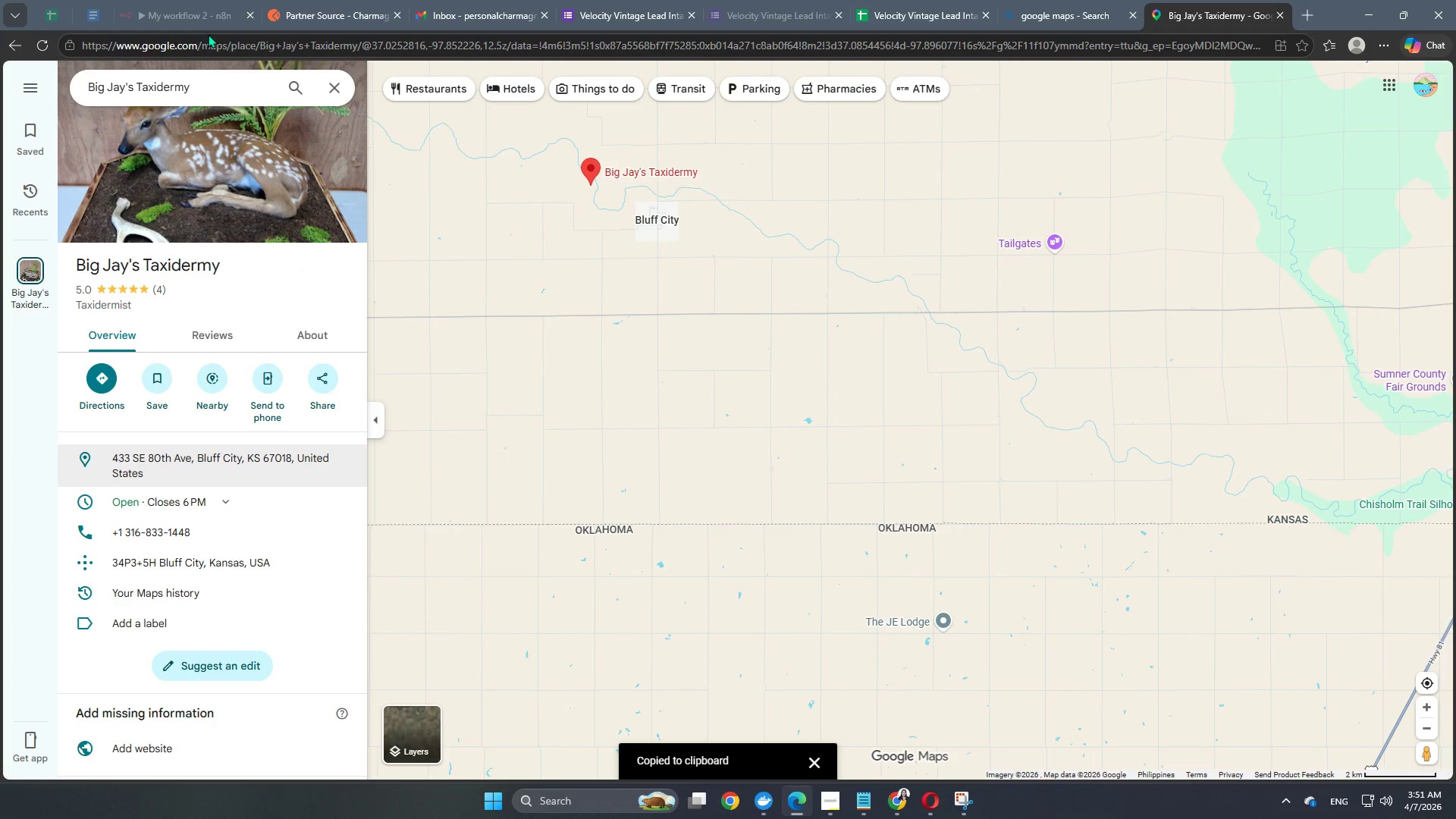 
left_click([309, 1])
 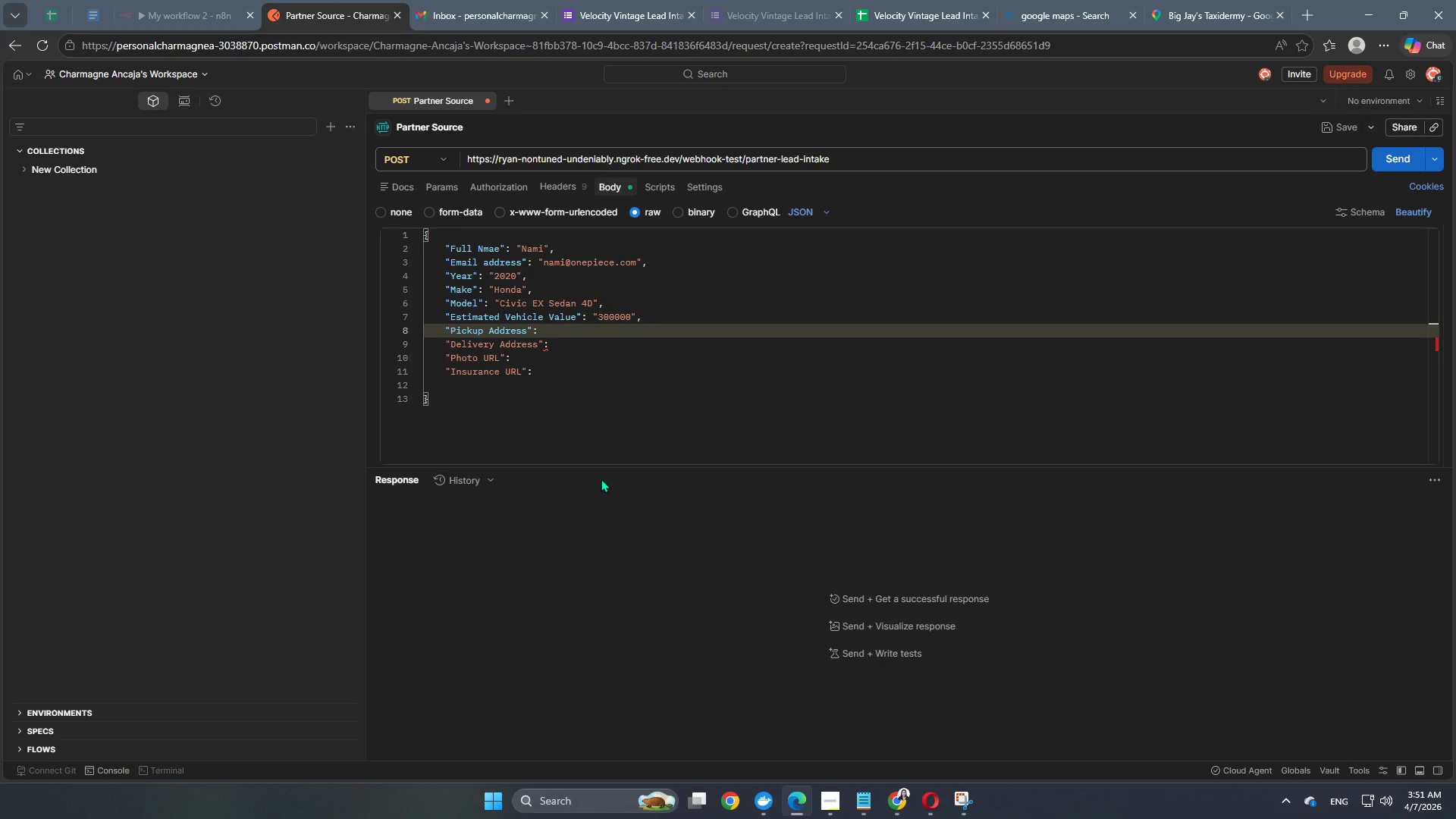 
key(Shift+Quote)
 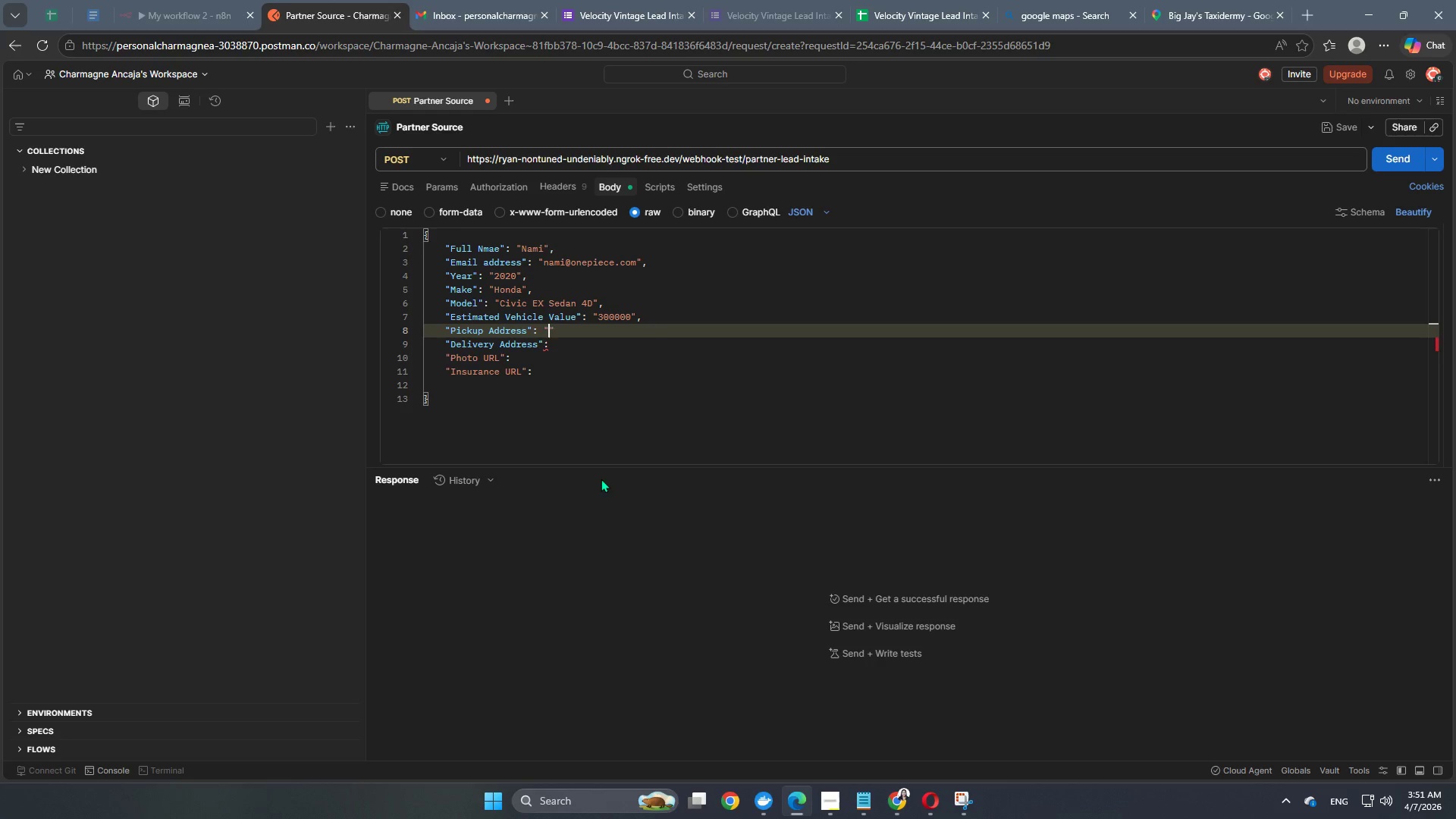 
hold_key(key=ControlLeft, duration=1.5)
 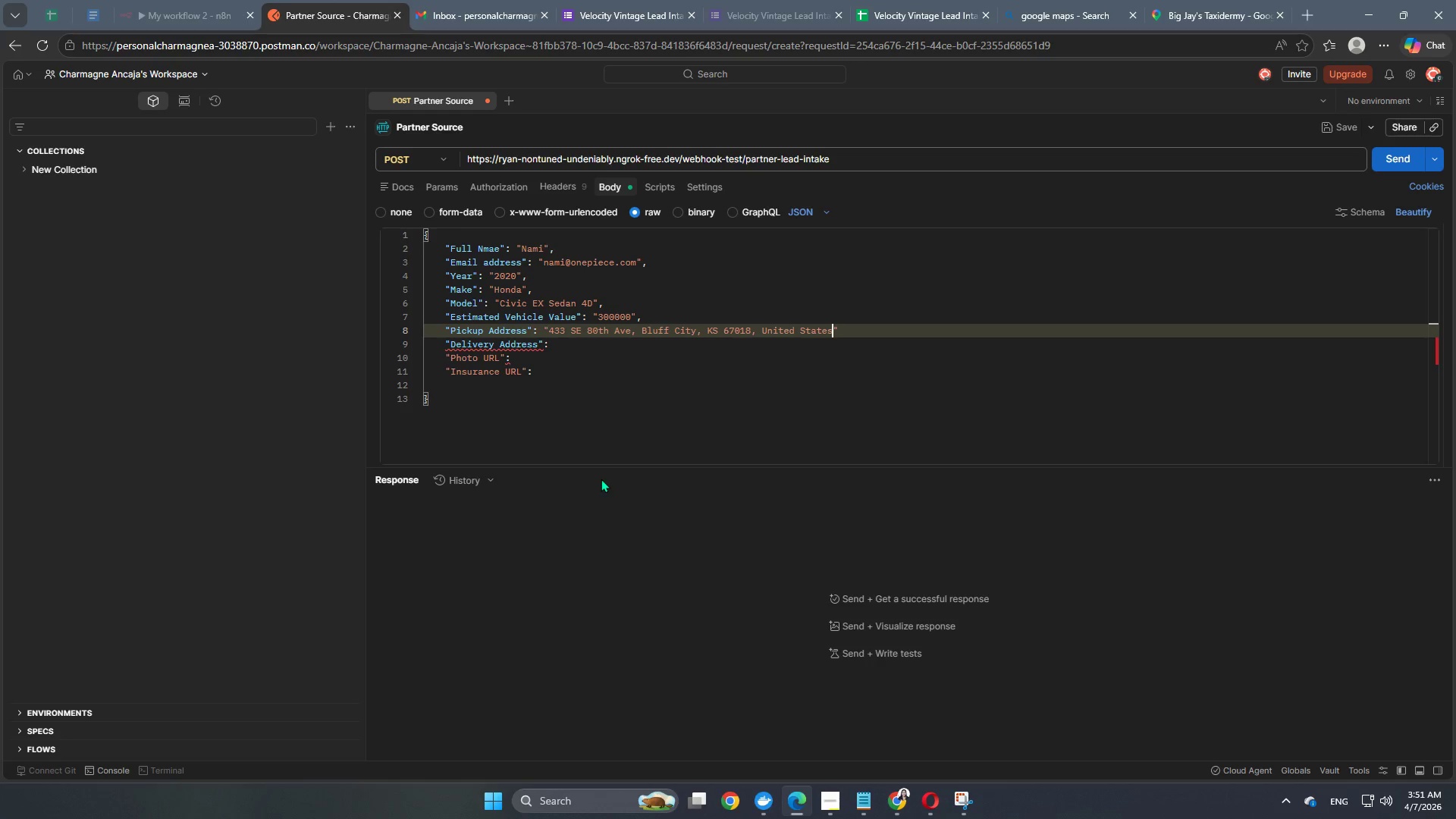 
key(Control+V)
 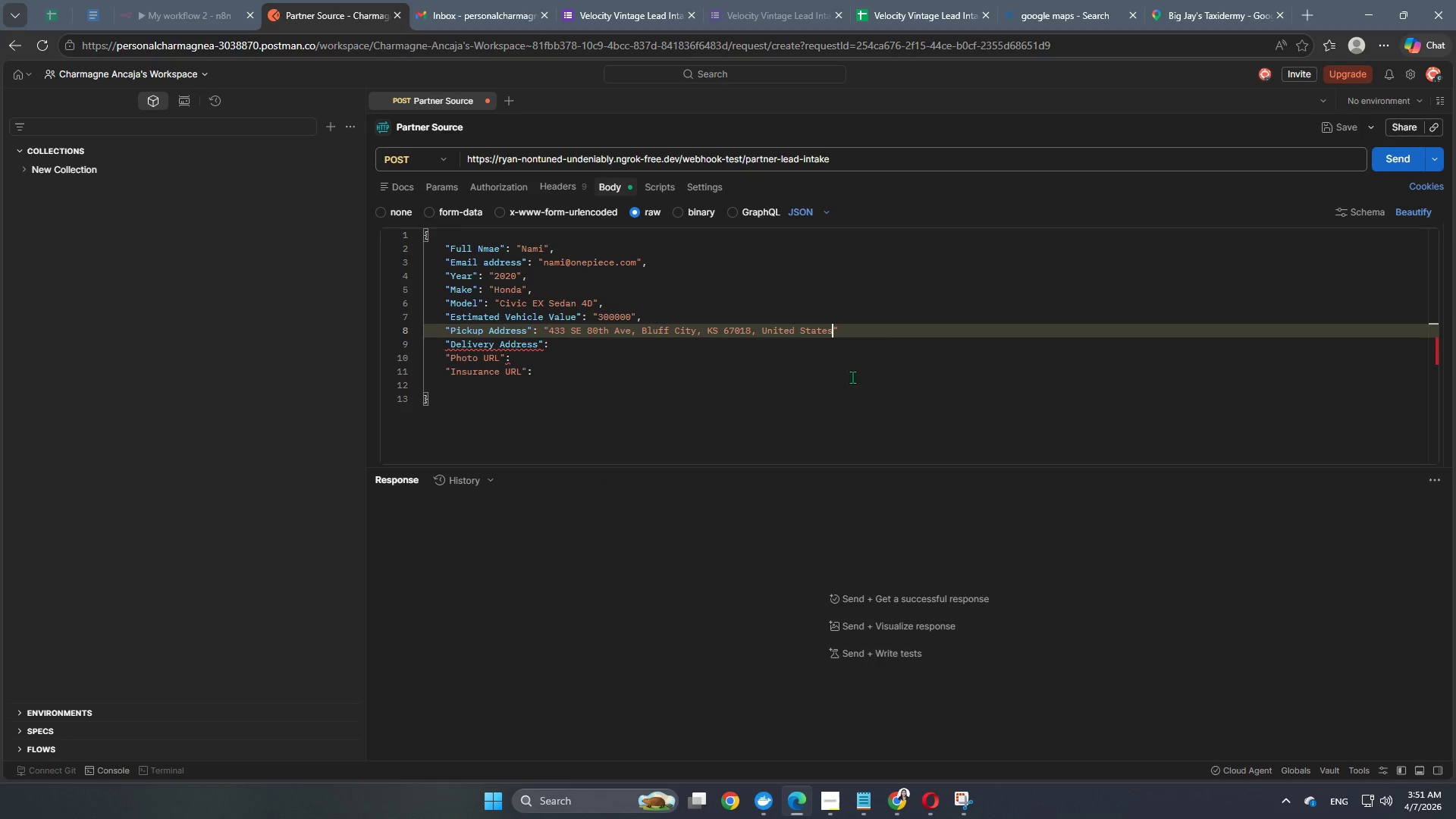 
left_click([884, 334])
 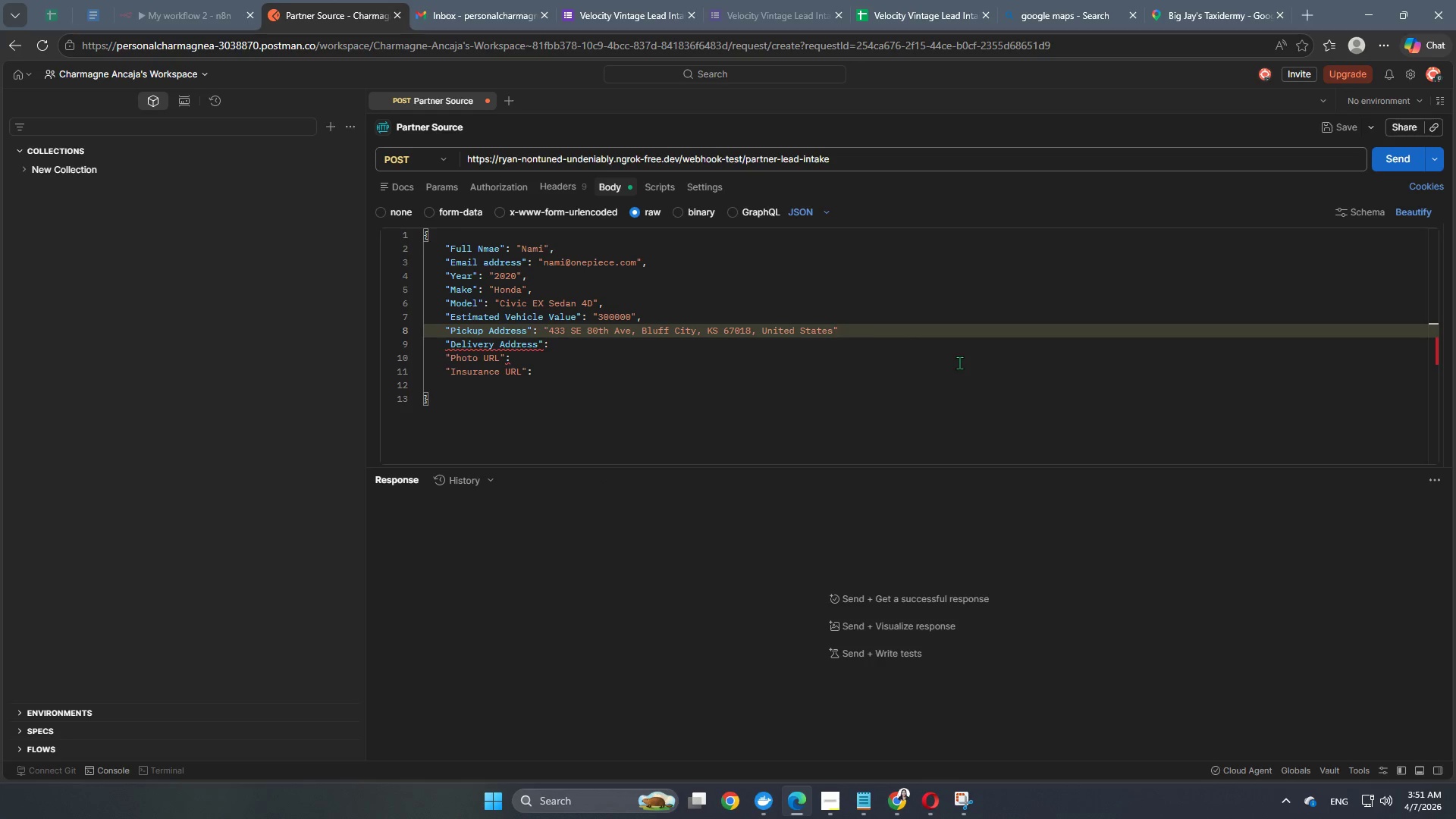 
key(Comma)
 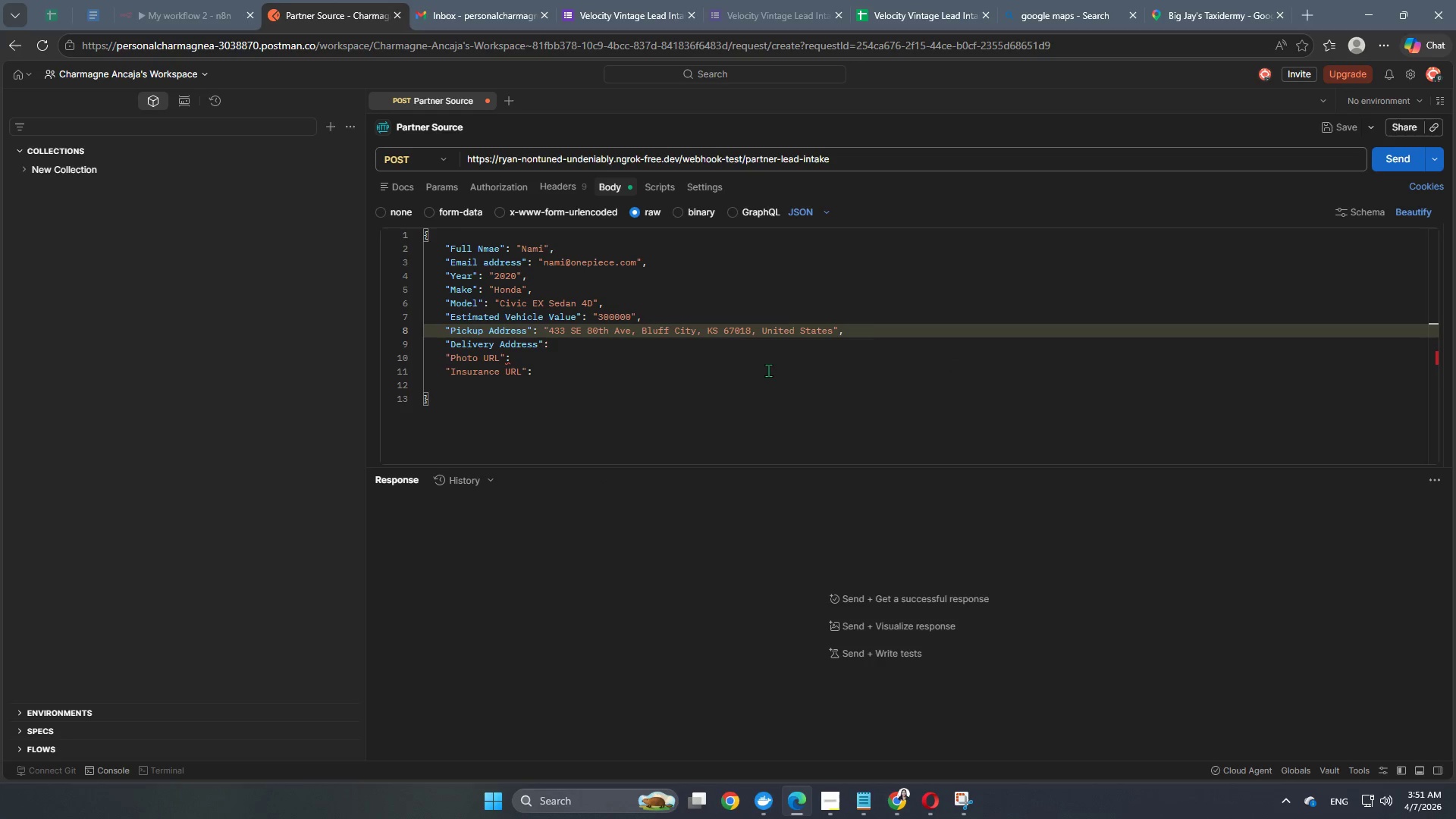 
left_click([767, 367])
 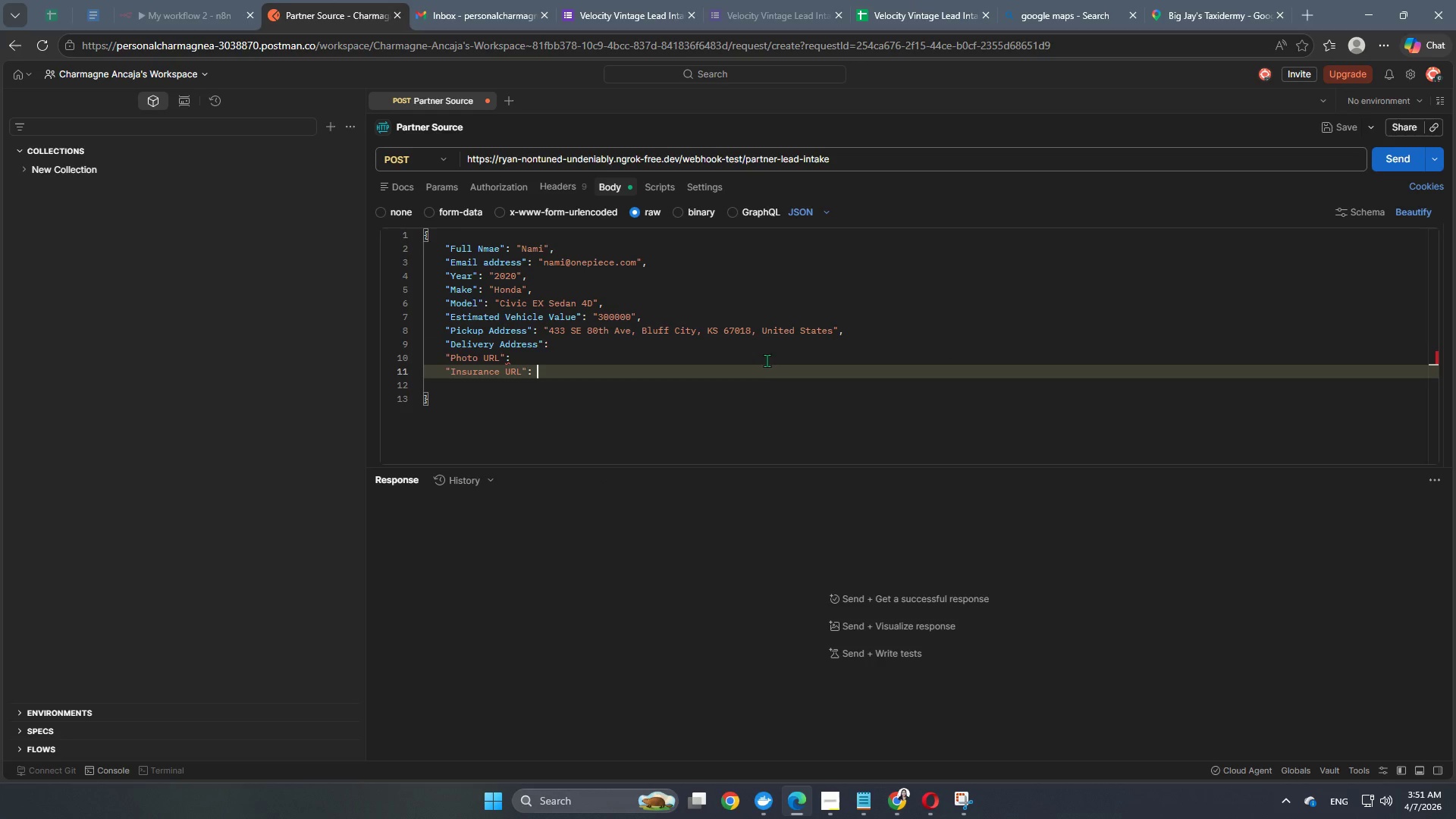 
left_click([770, 356])
 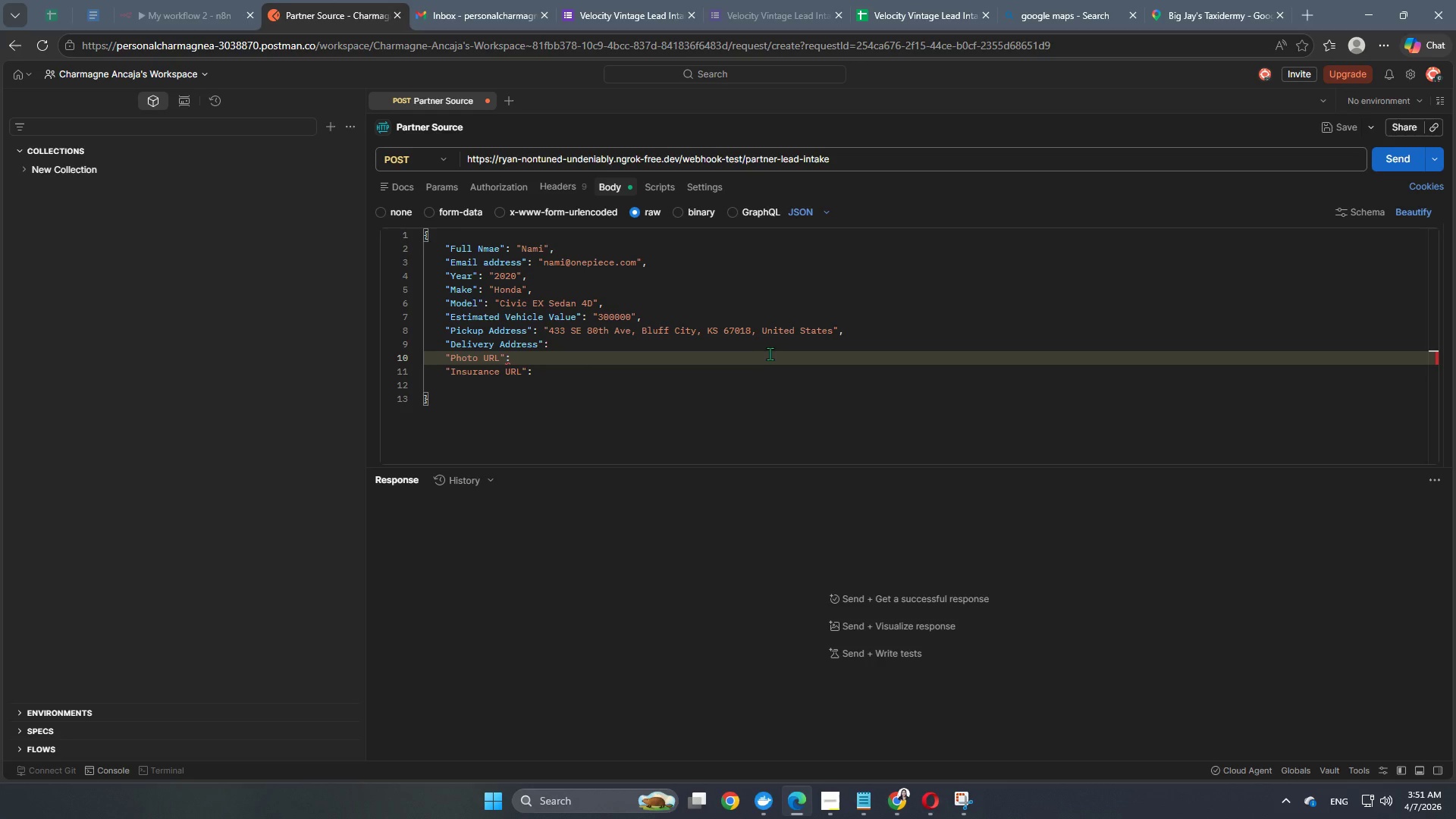 
left_click([770, 353])
 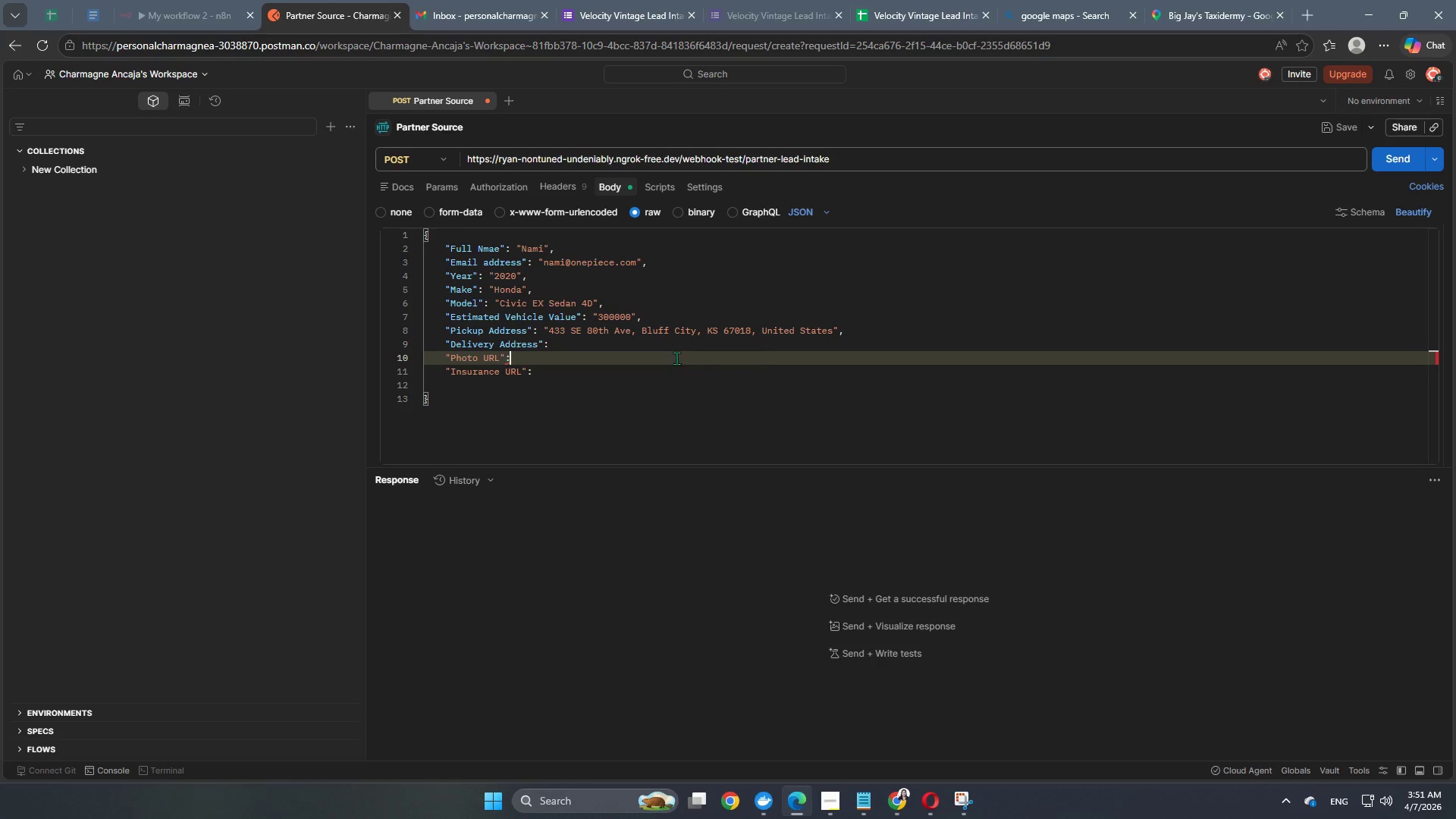 
left_click([690, 330])
 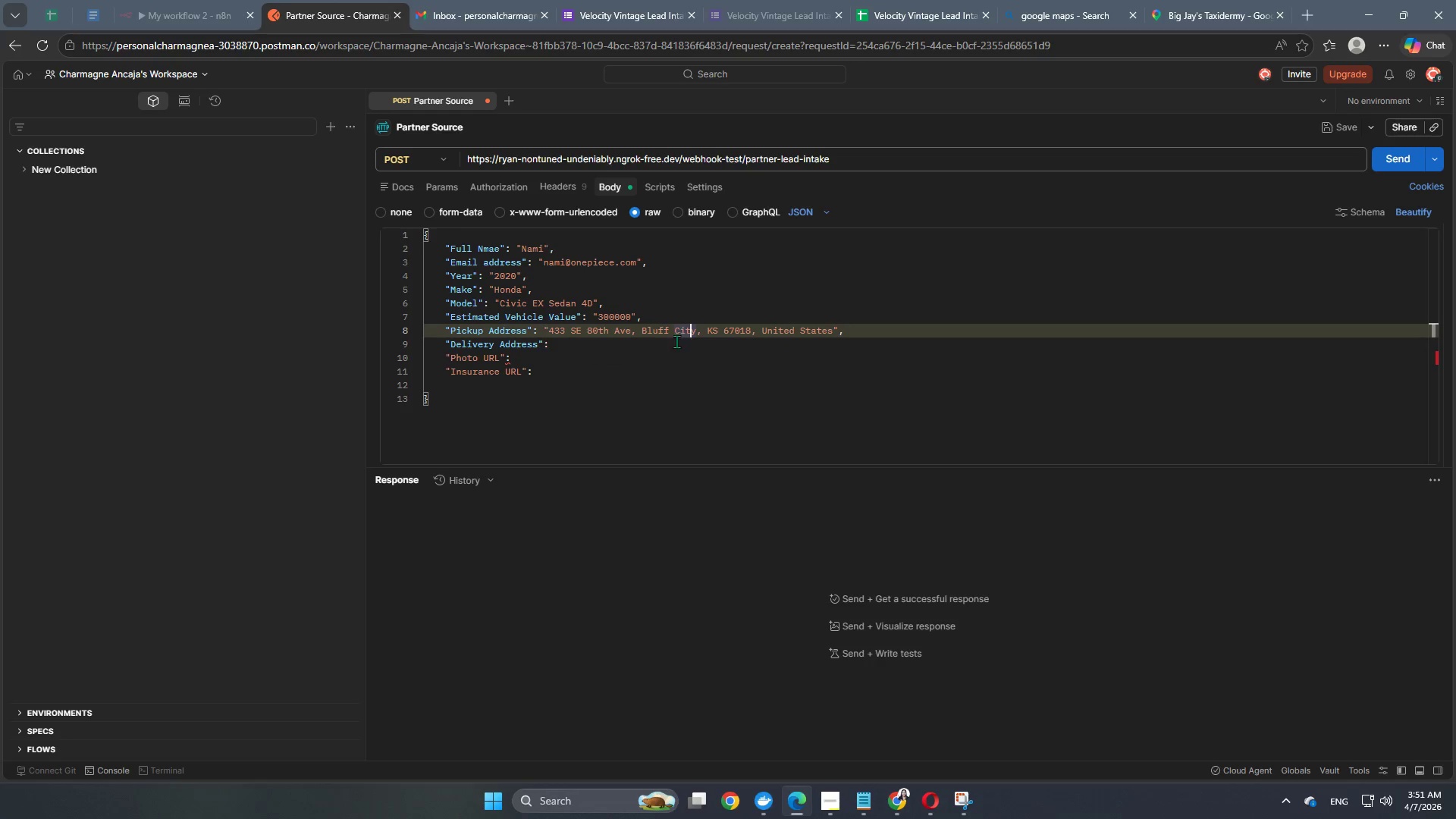 
left_click([673, 344])
 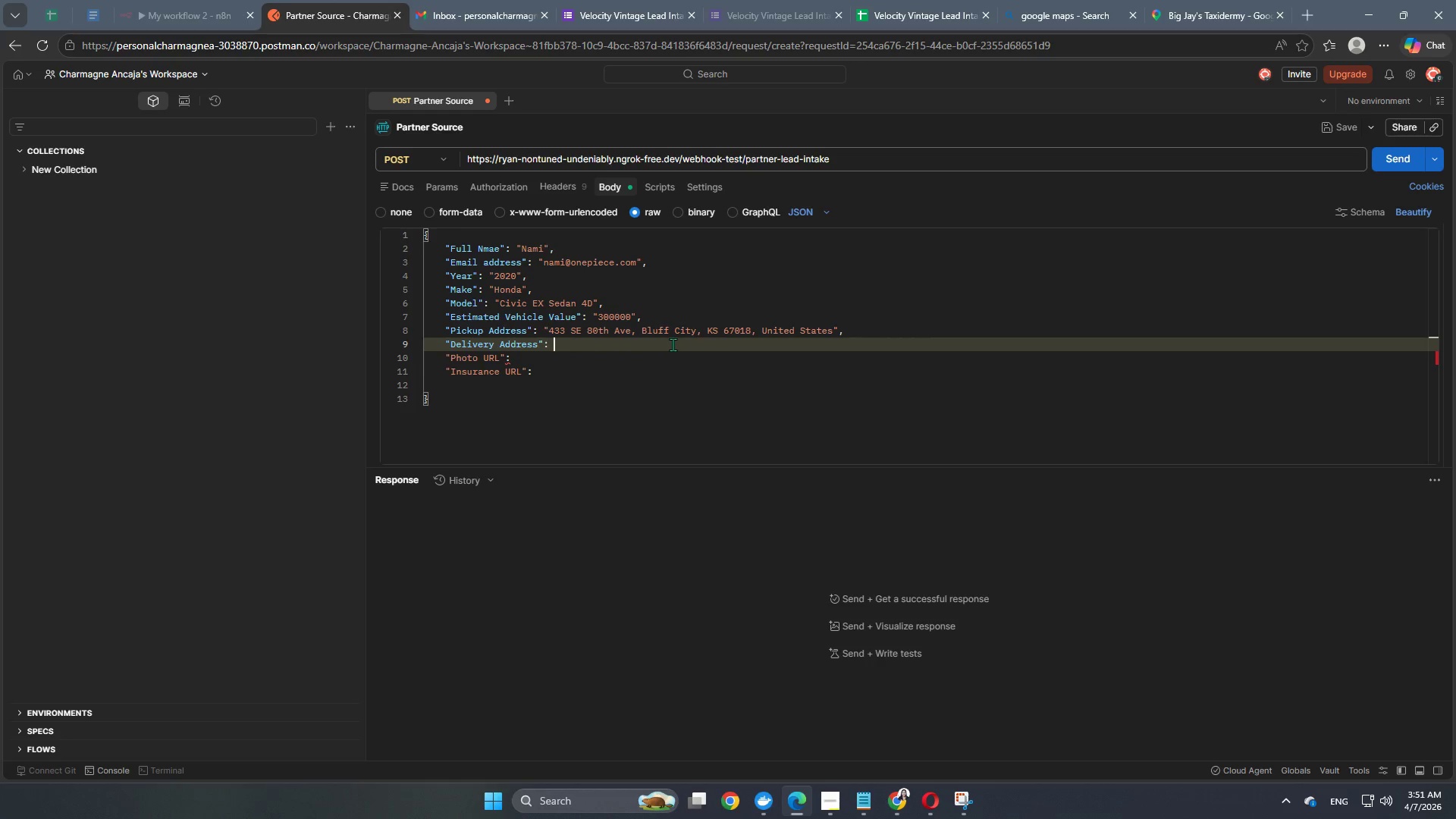 
key(Shift+ShiftRight)
 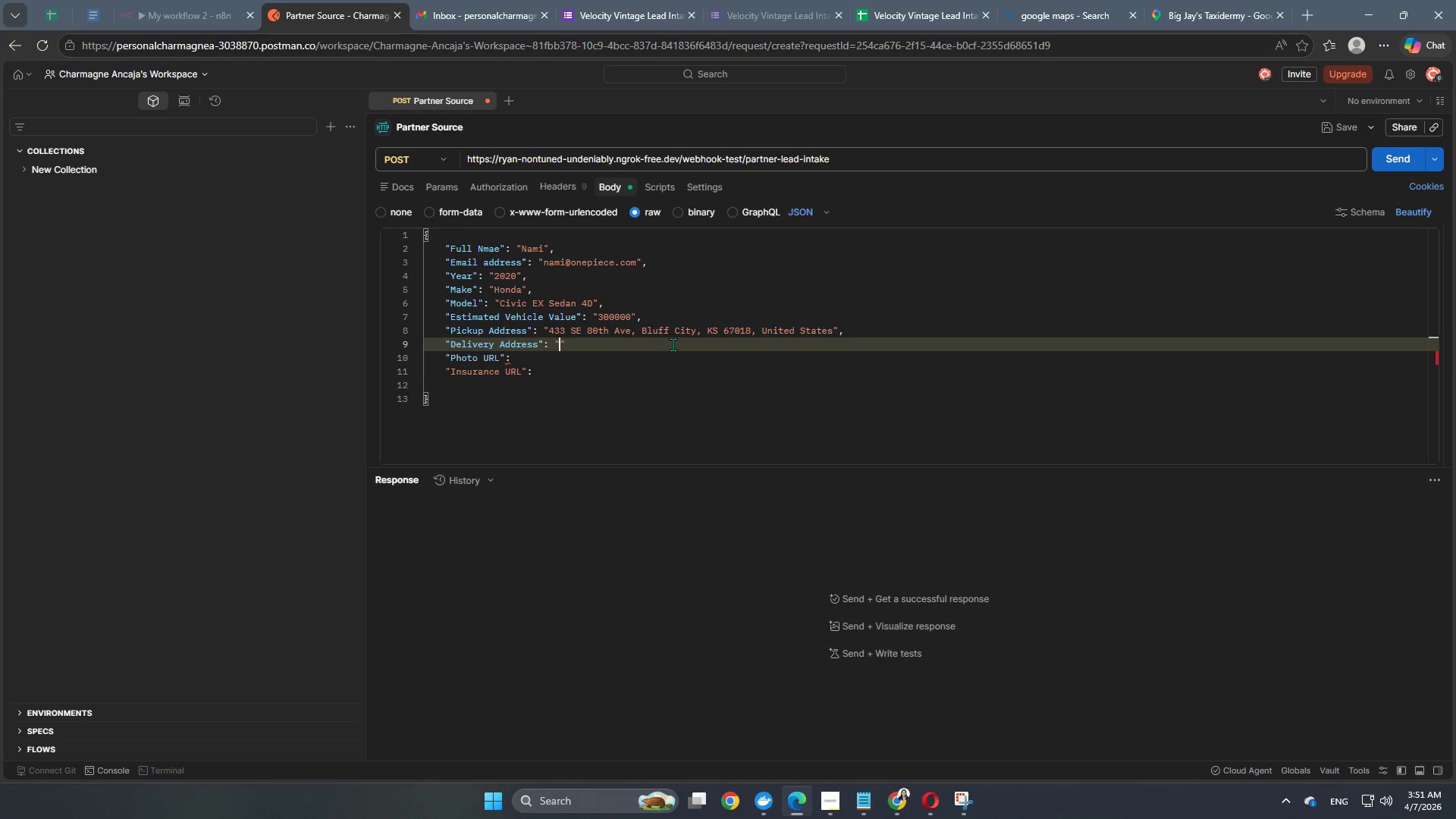 
key(Shift+Quote)
 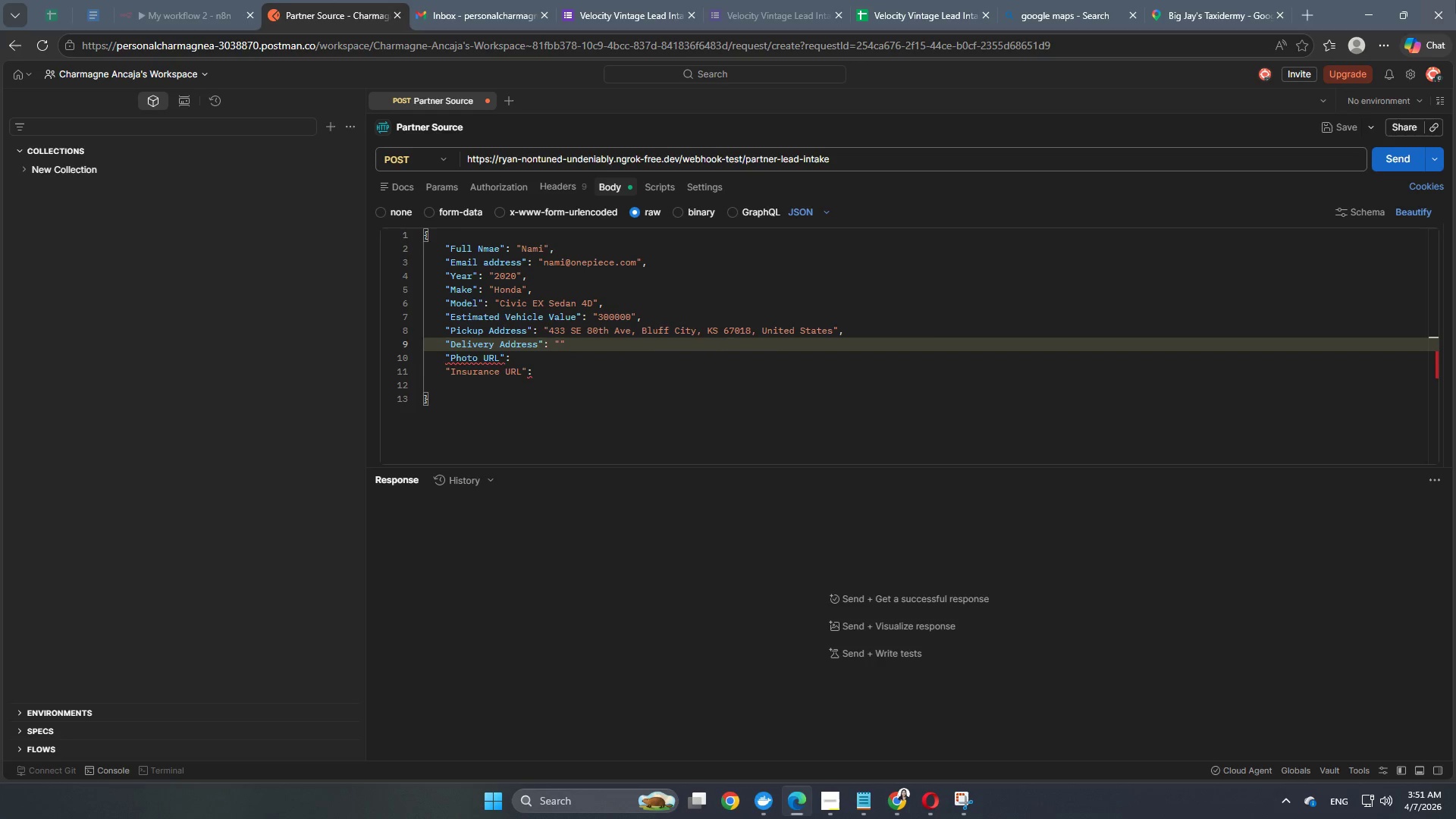 
left_click([1231, 14])
 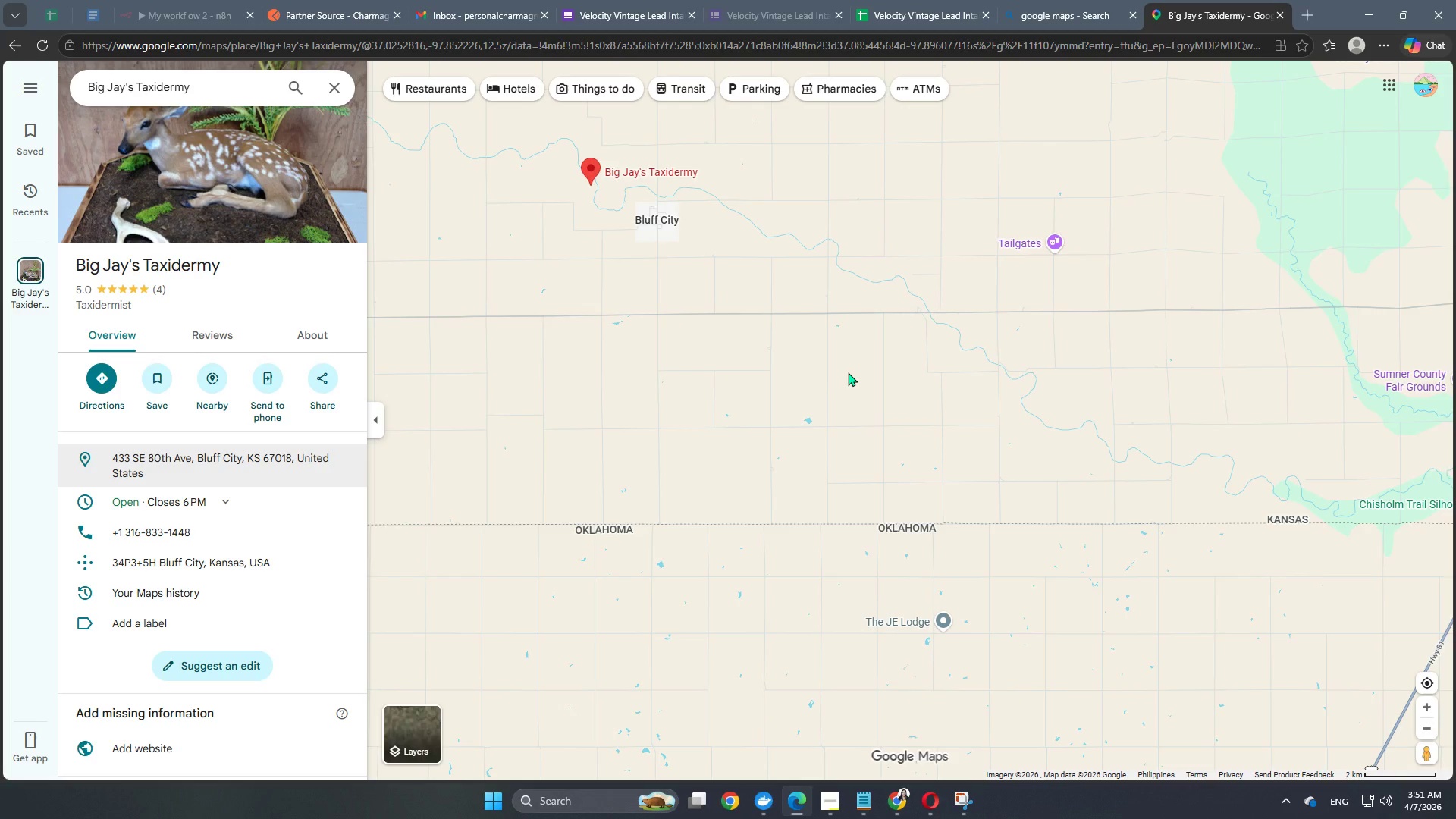 
scroll: coordinate [867, 417], scroll_direction: down, amount: 2.0
 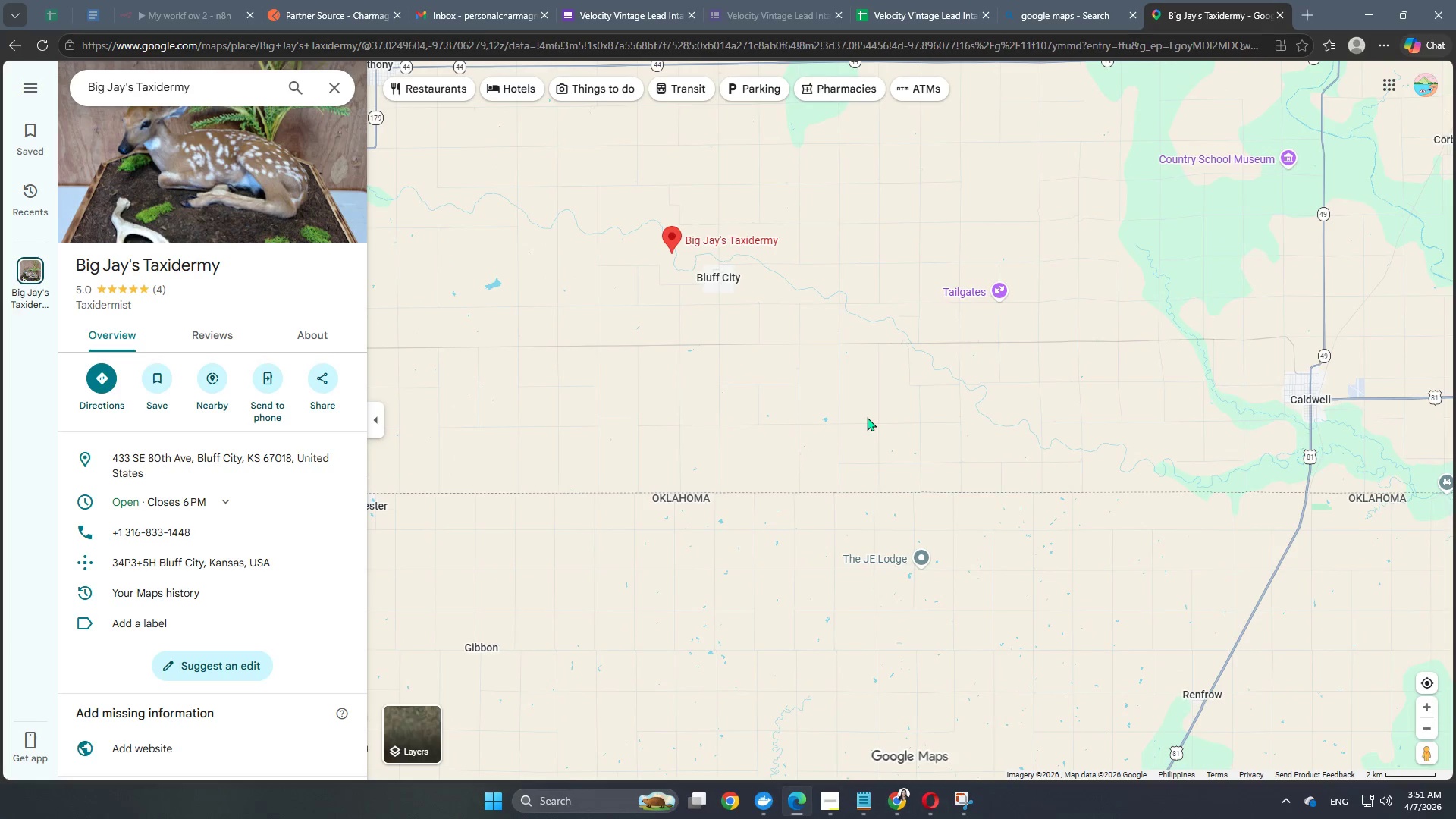 
scroll: coordinate [867, 417], scroll_direction: up, amount: 5.0
 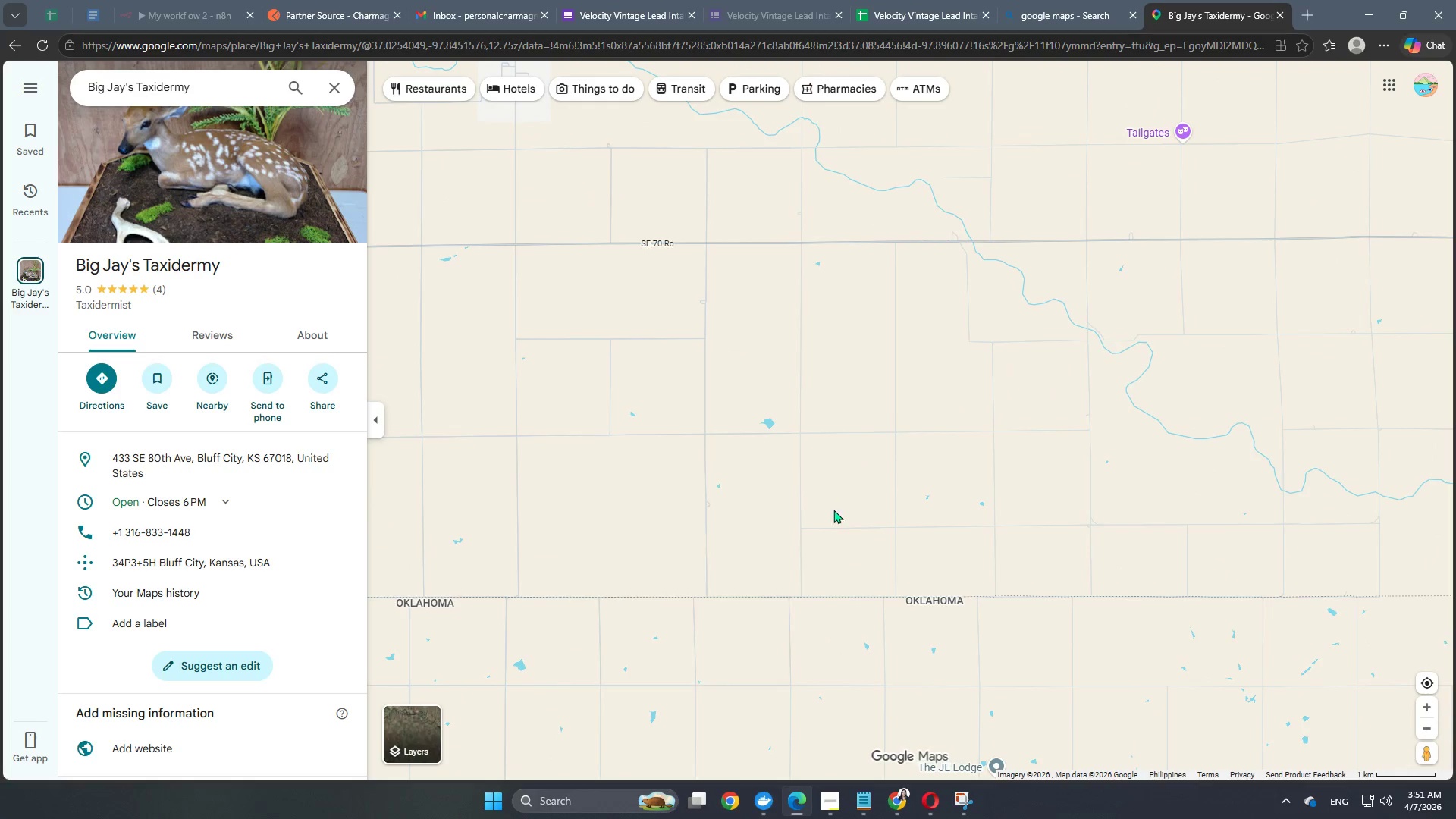 
left_click_drag(start_coordinate=[824, 552], to_coordinate=[943, 290])
 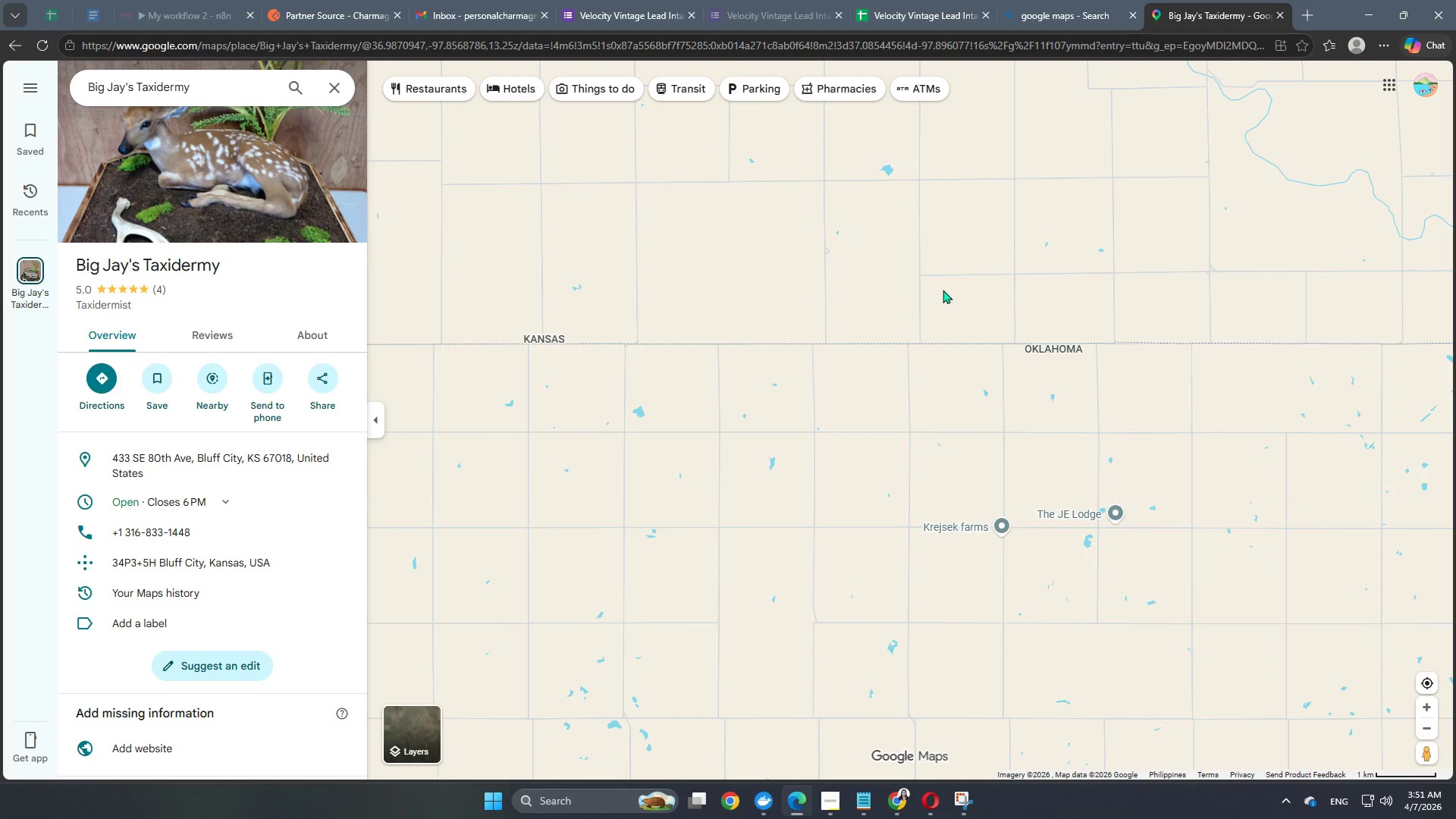 
scroll: coordinate [942, 290], scroll_direction: down, amount: 3.0
 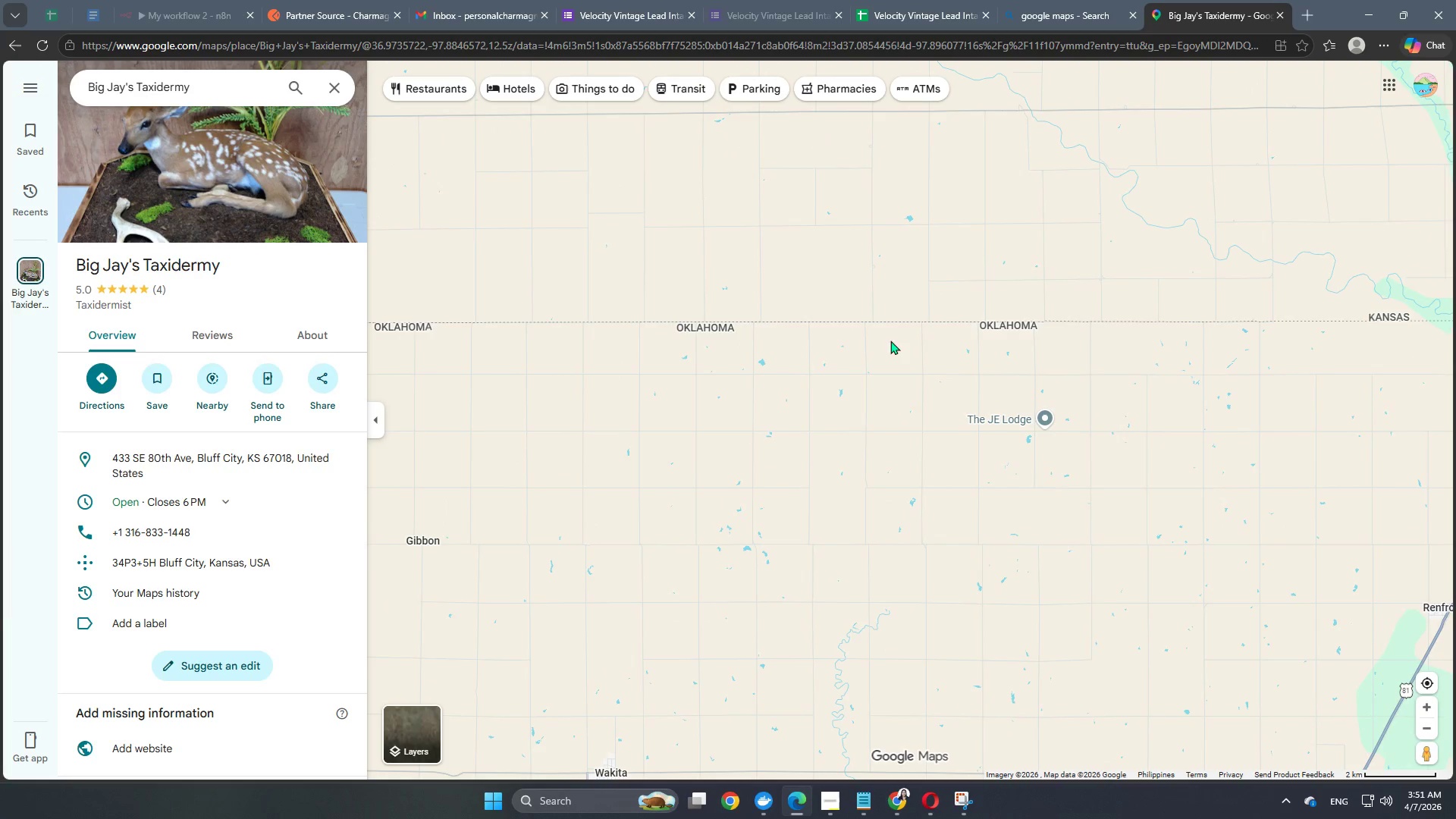 
left_click_drag(start_coordinate=[770, 432], to_coordinate=[944, 649])
 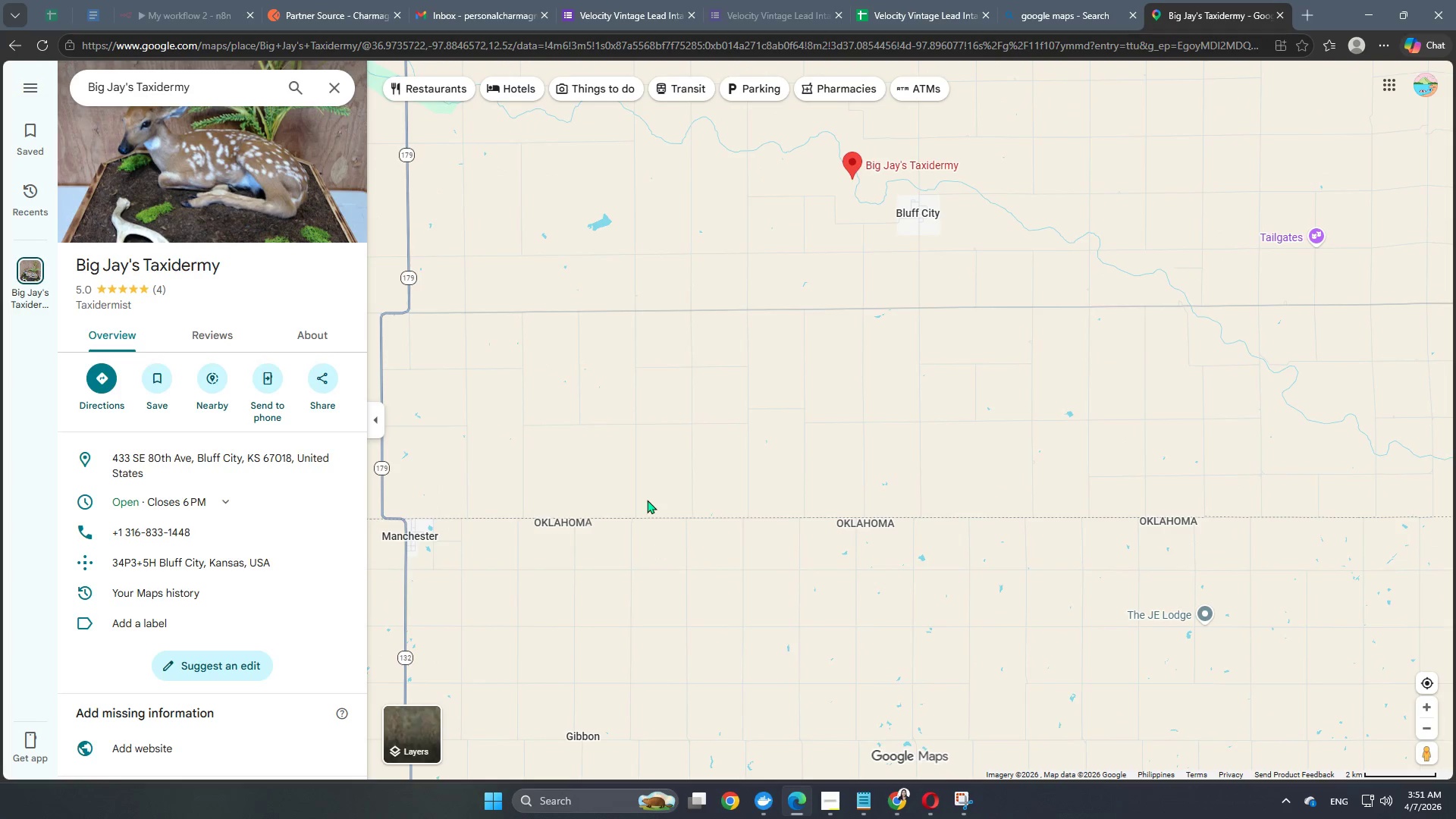 
left_click_drag(start_coordinate=[645, 498], to_coordinate=[1135, 317])
 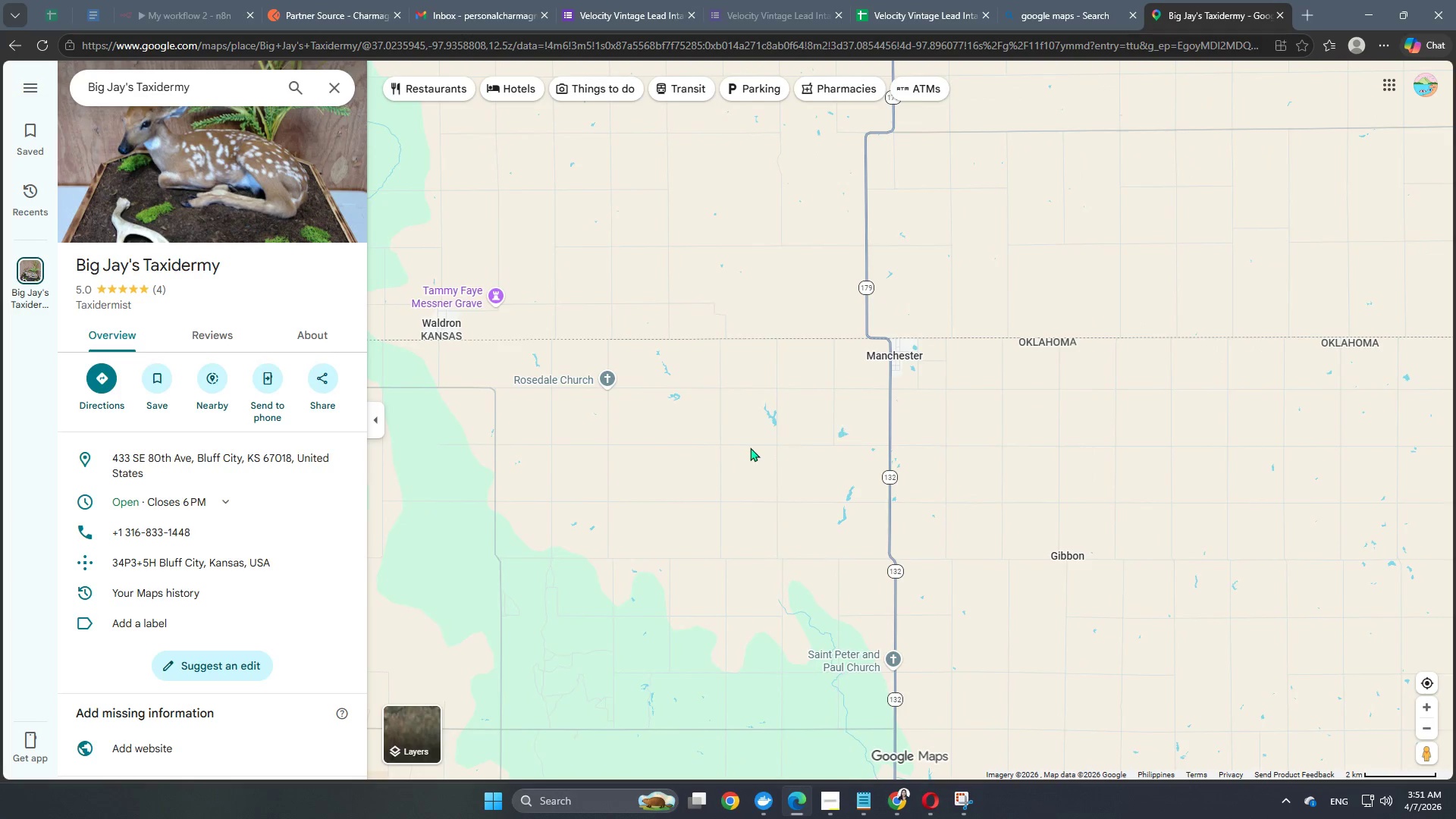 
left_click_drag(start_coordinate=[748, 447], to_coordinate=[355, 312])
 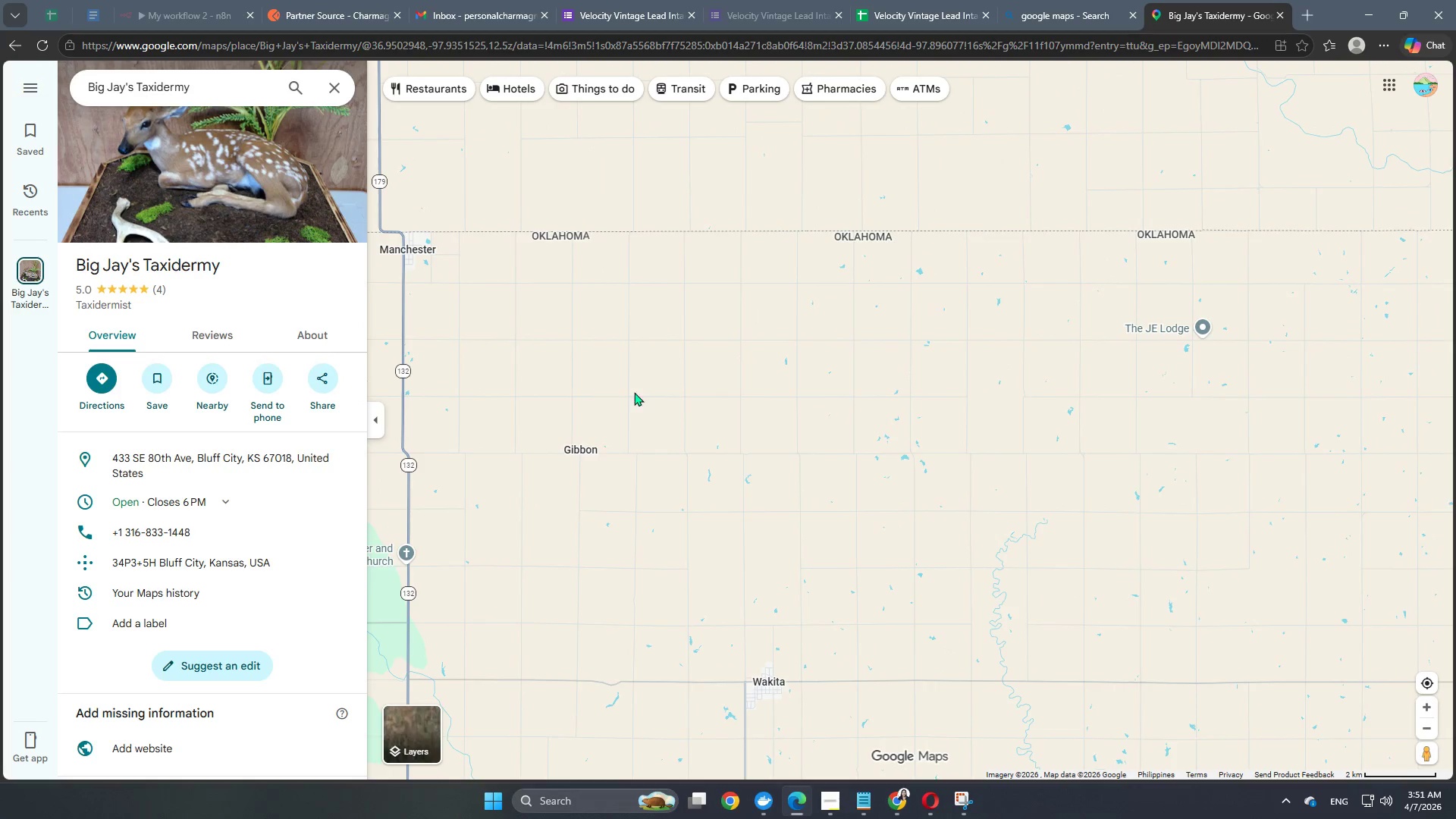 
left_click_drag(start_coordinate=[887, 392], to_coordinate=[408, 423])
 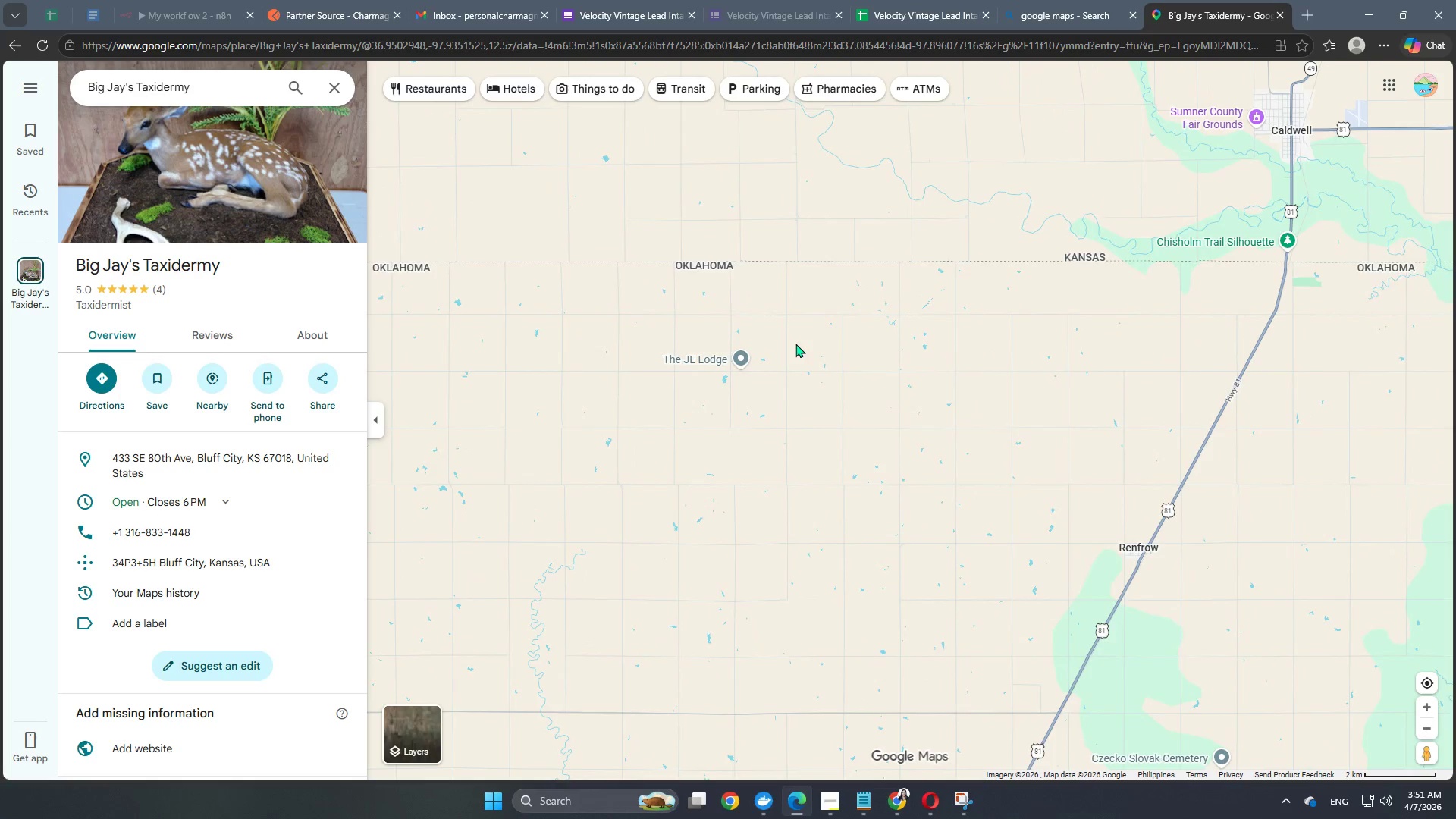 
scroll: coordinate [645, 397], scroll_direction: none, amount: 0.0
 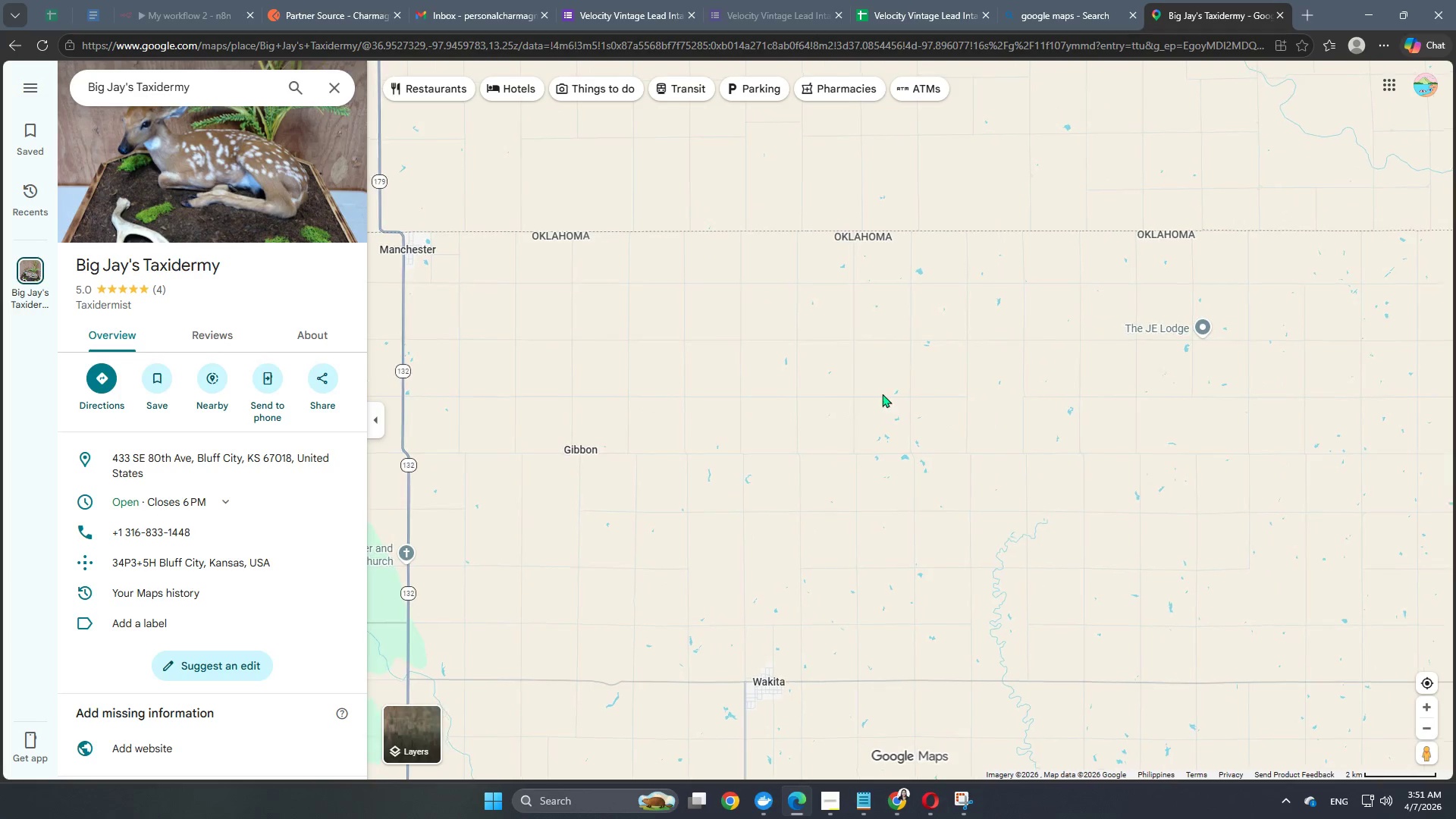 
left_click_drag(start_coordinate=[802, 342], to_coordinate=[814, 547])
 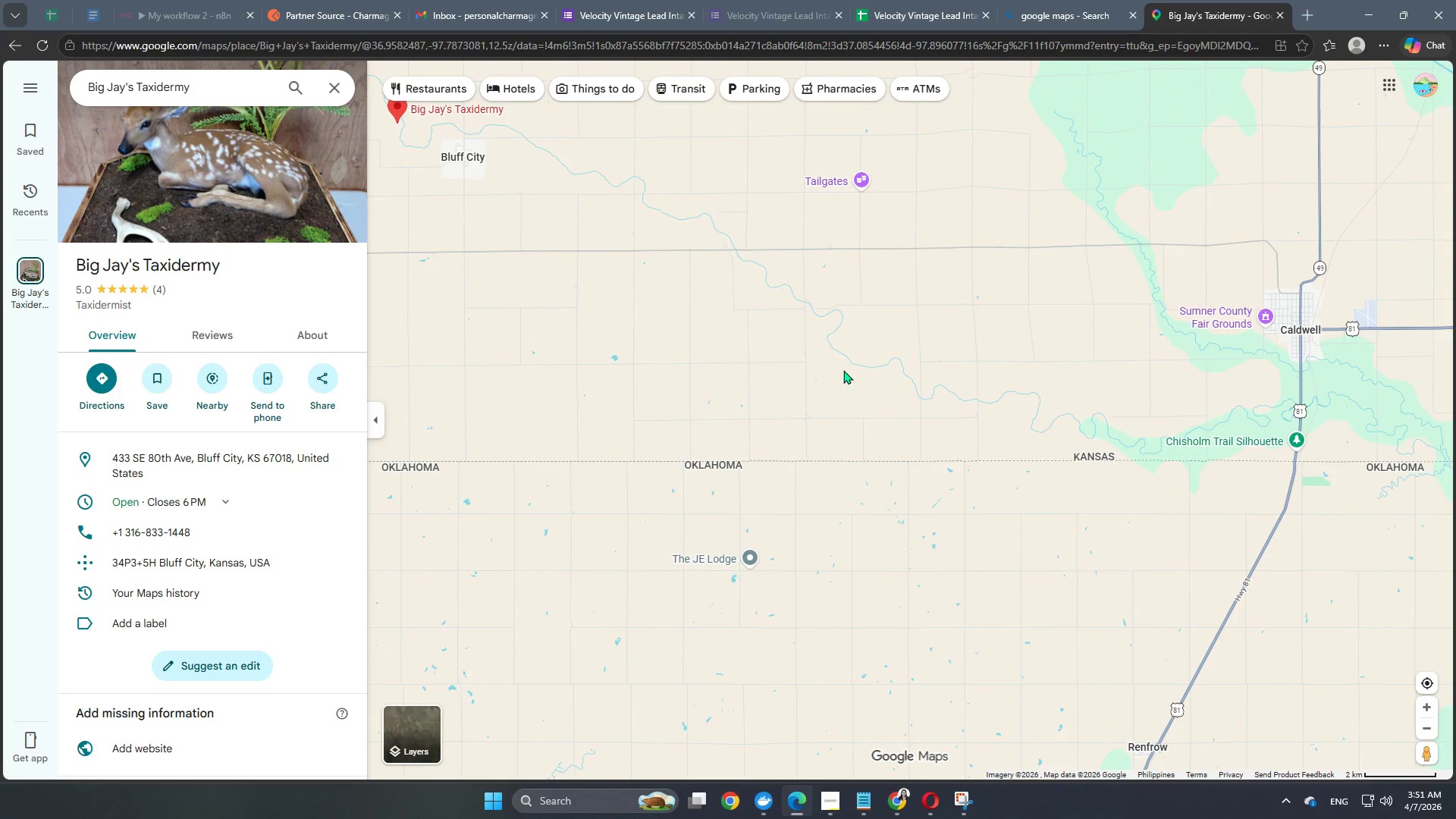 
left_click_drag(start_coordinate=[843, 370], to_coordinate=[709, 687])
 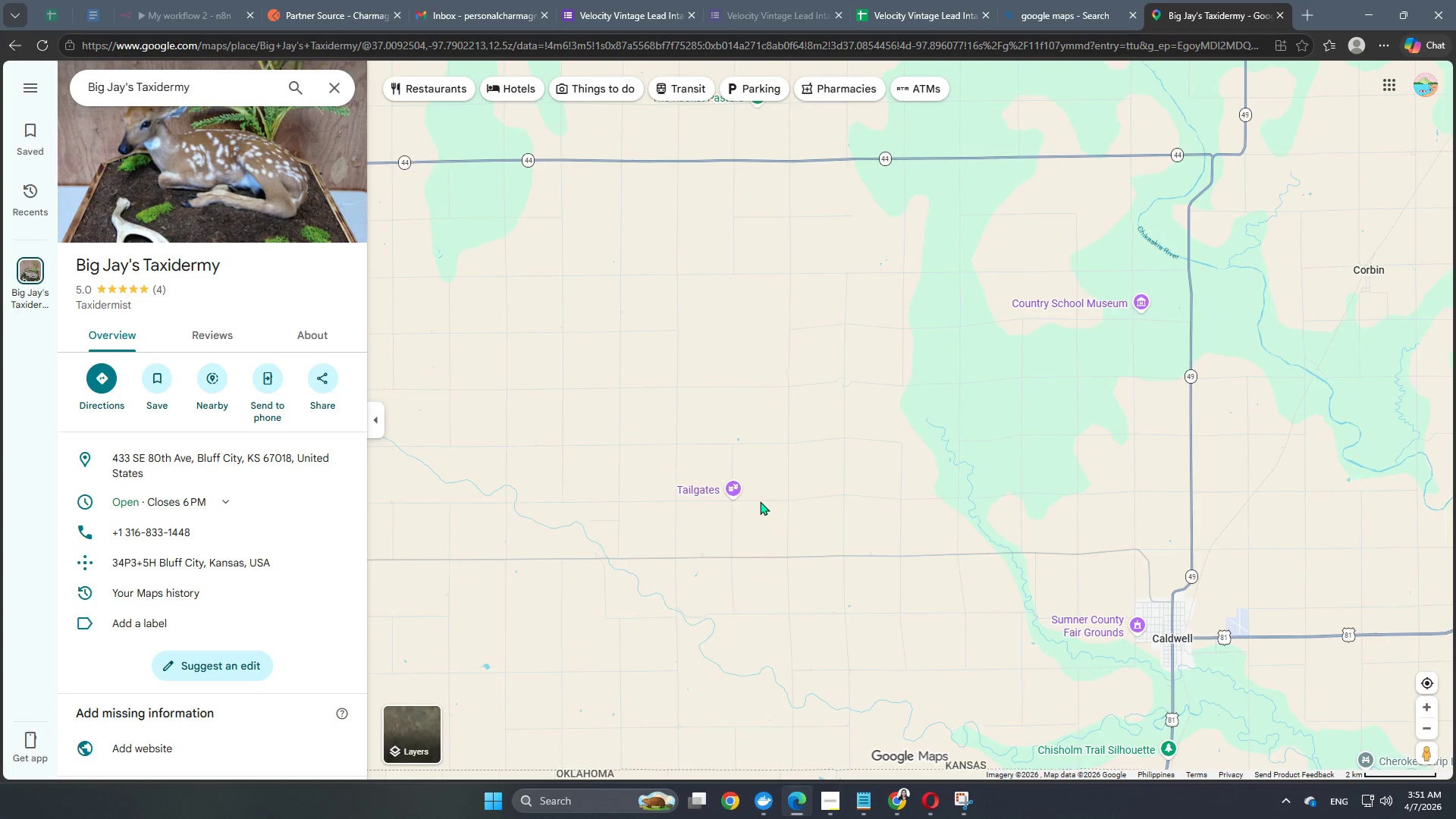 
left_click_drag(start_coordinate=[760, 501], to_coordinate=[767, 601])
 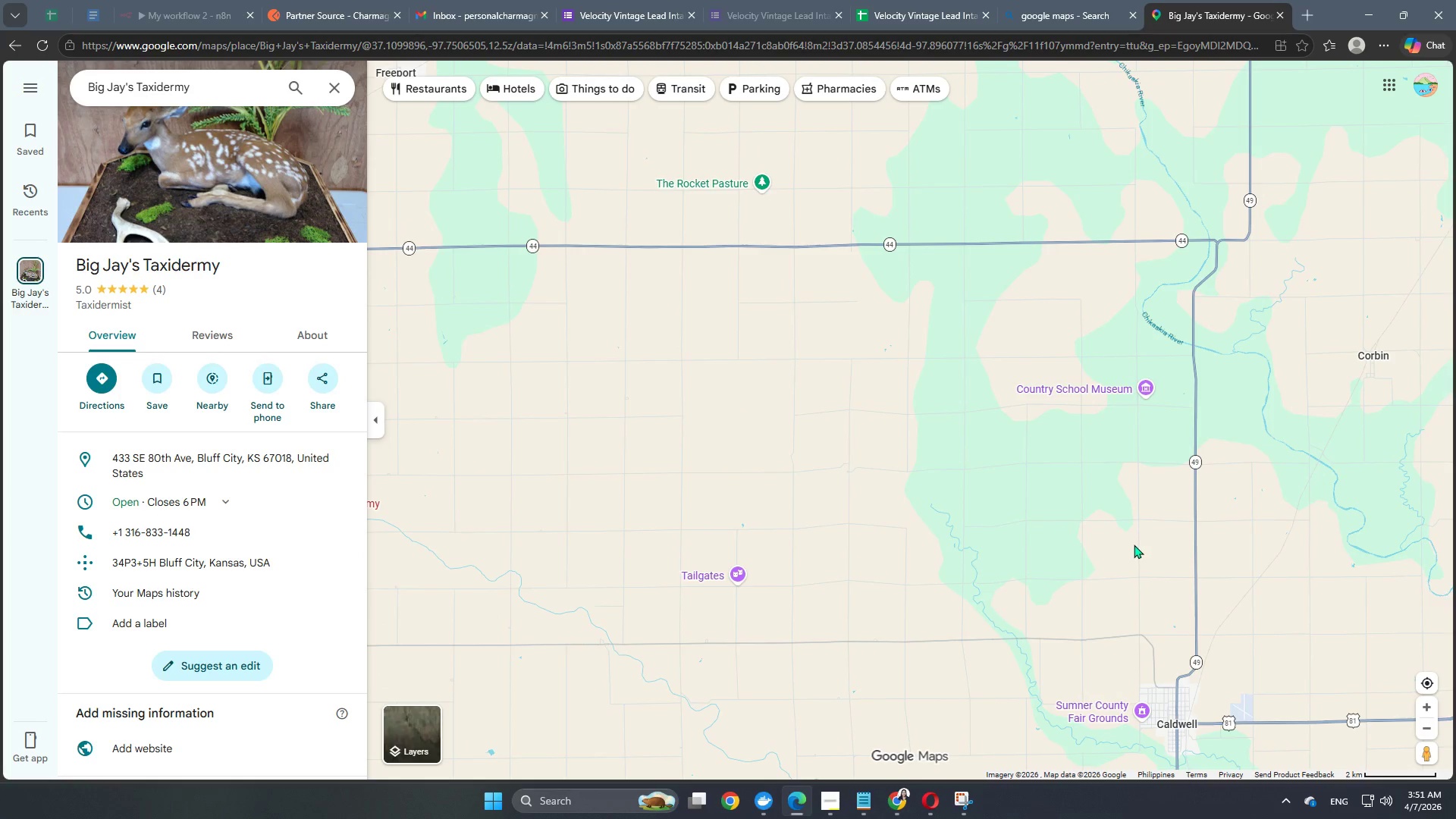 
scroll: coordinate [880, 501], scroll_direction: down, amount: 6.0
 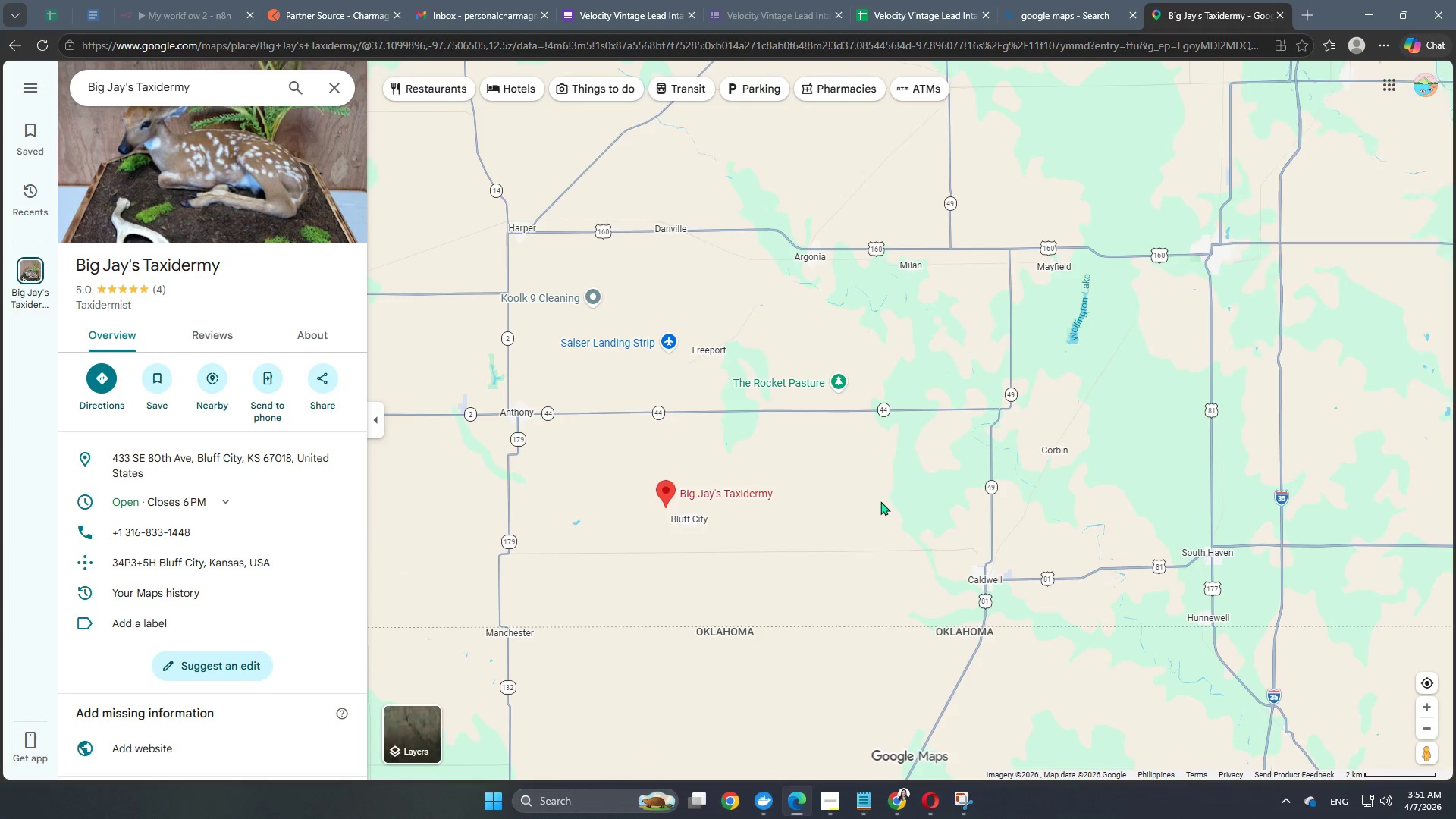 
scroll: coordinate [880, 501], scroll_direction: up, amount: 6.0
 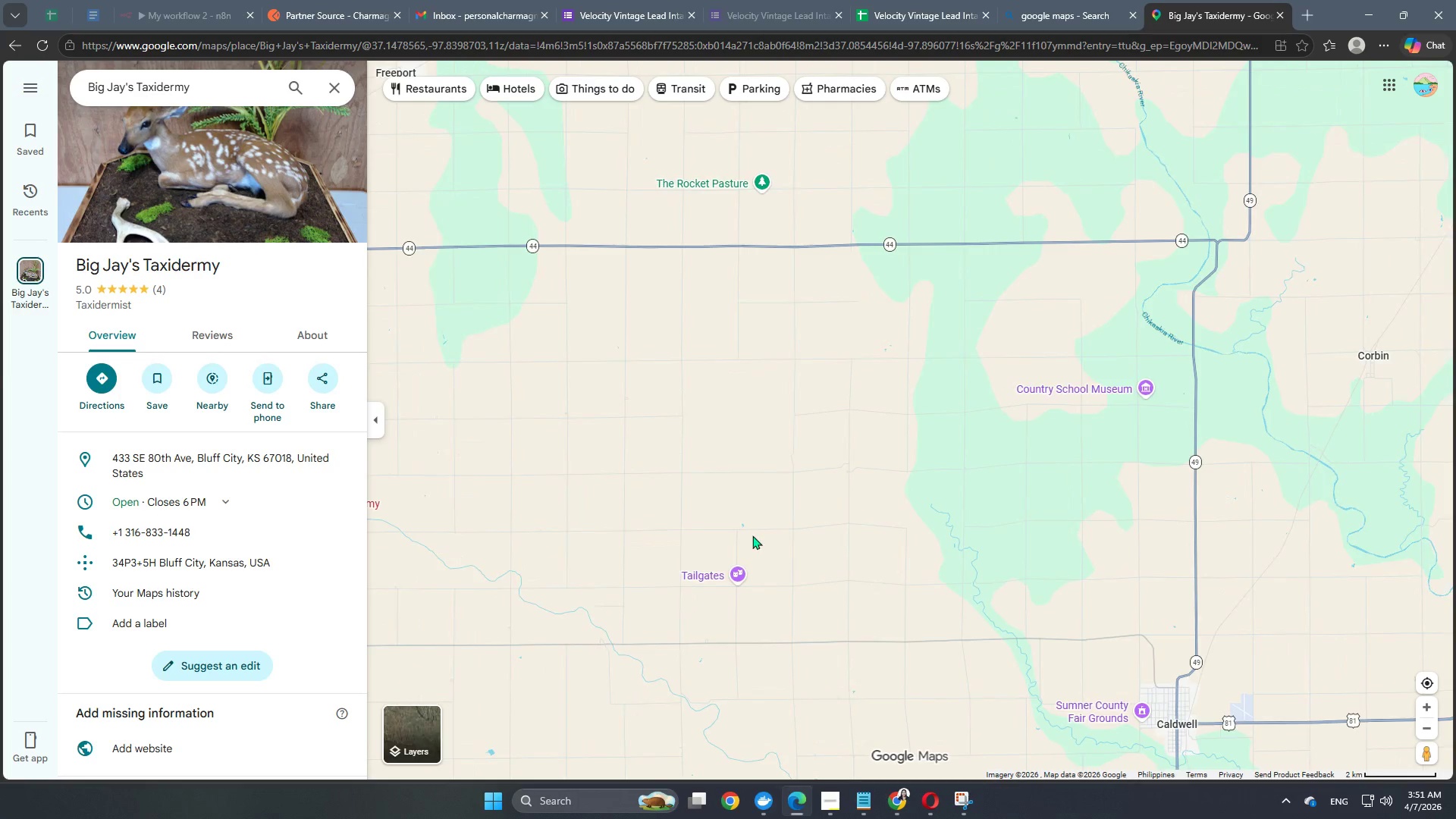 
left_click_drag(start_coordinate=[691, 519], to_coordinate=[1092, 818])
 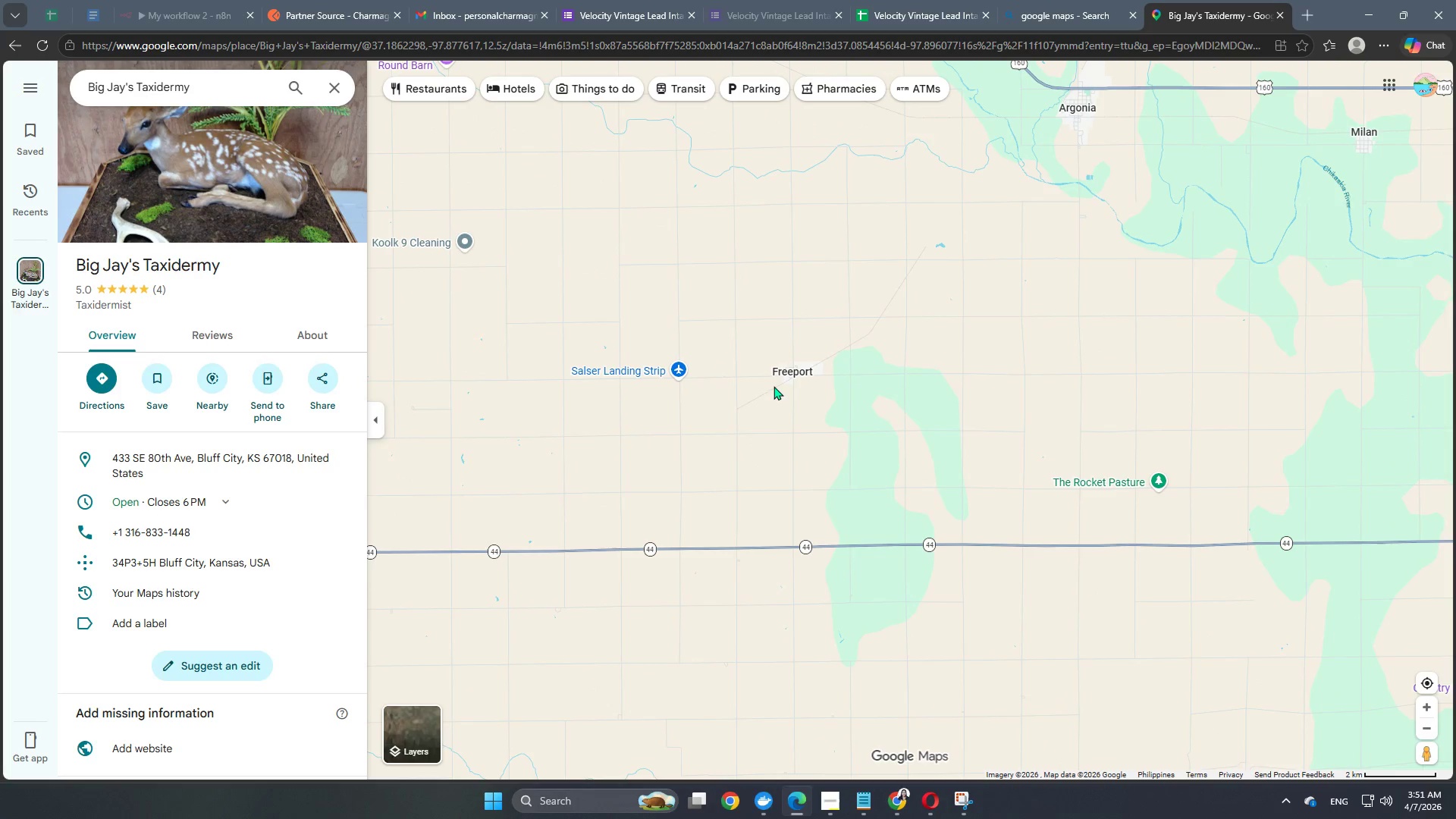 
left_click([607, 377])
 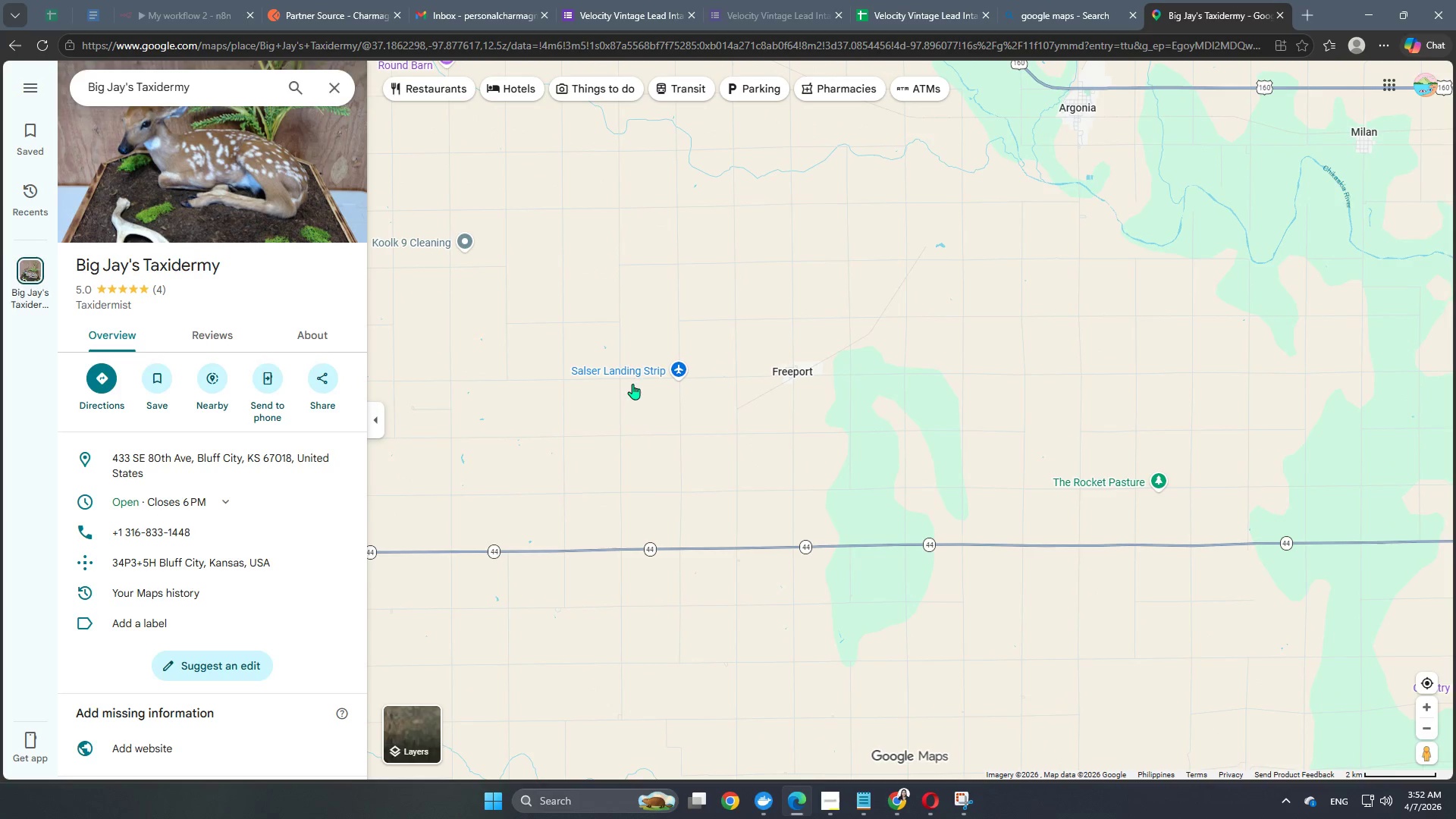 
mouse_move([679, 383])
 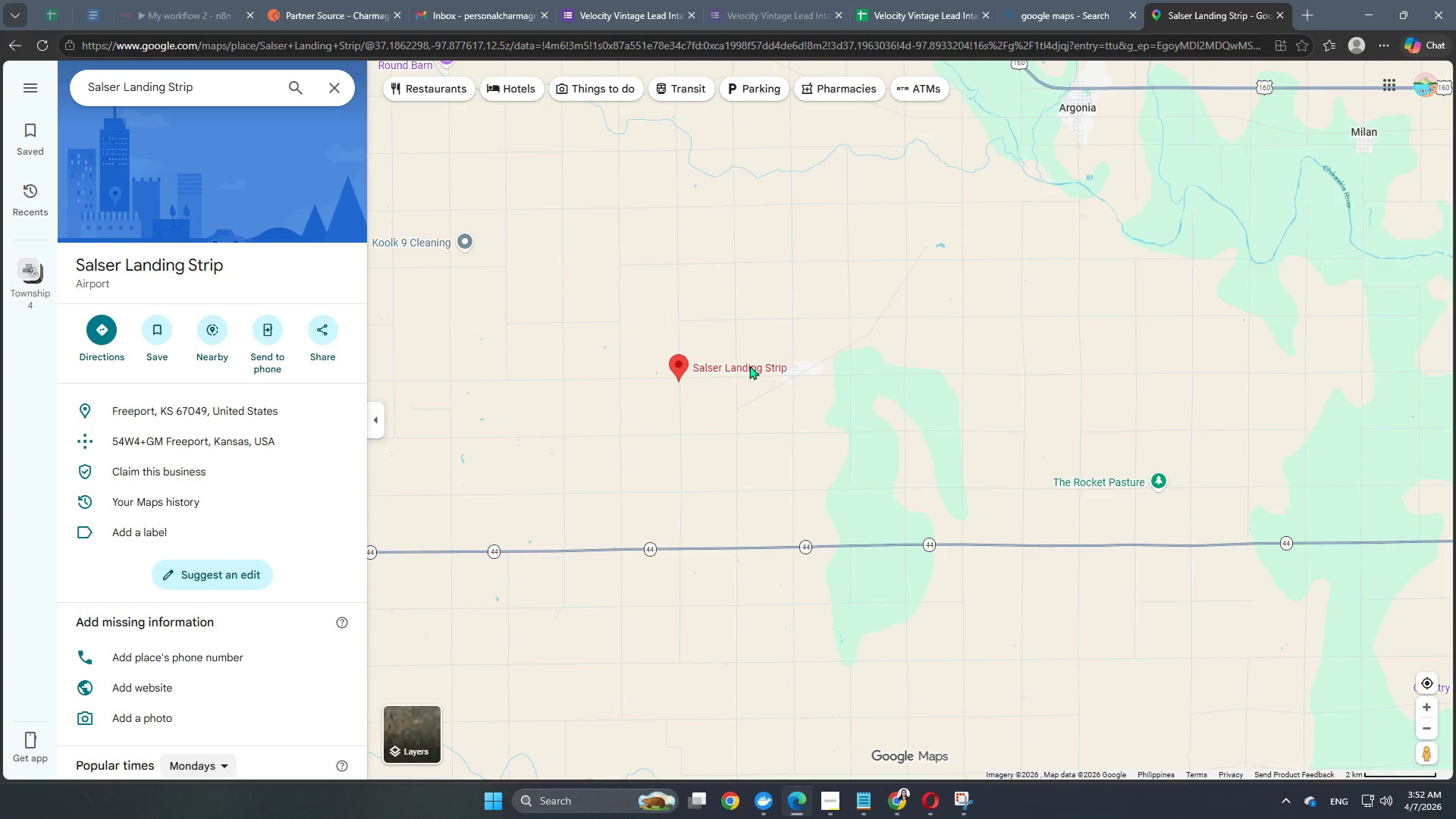 
left_click([688, 371])
 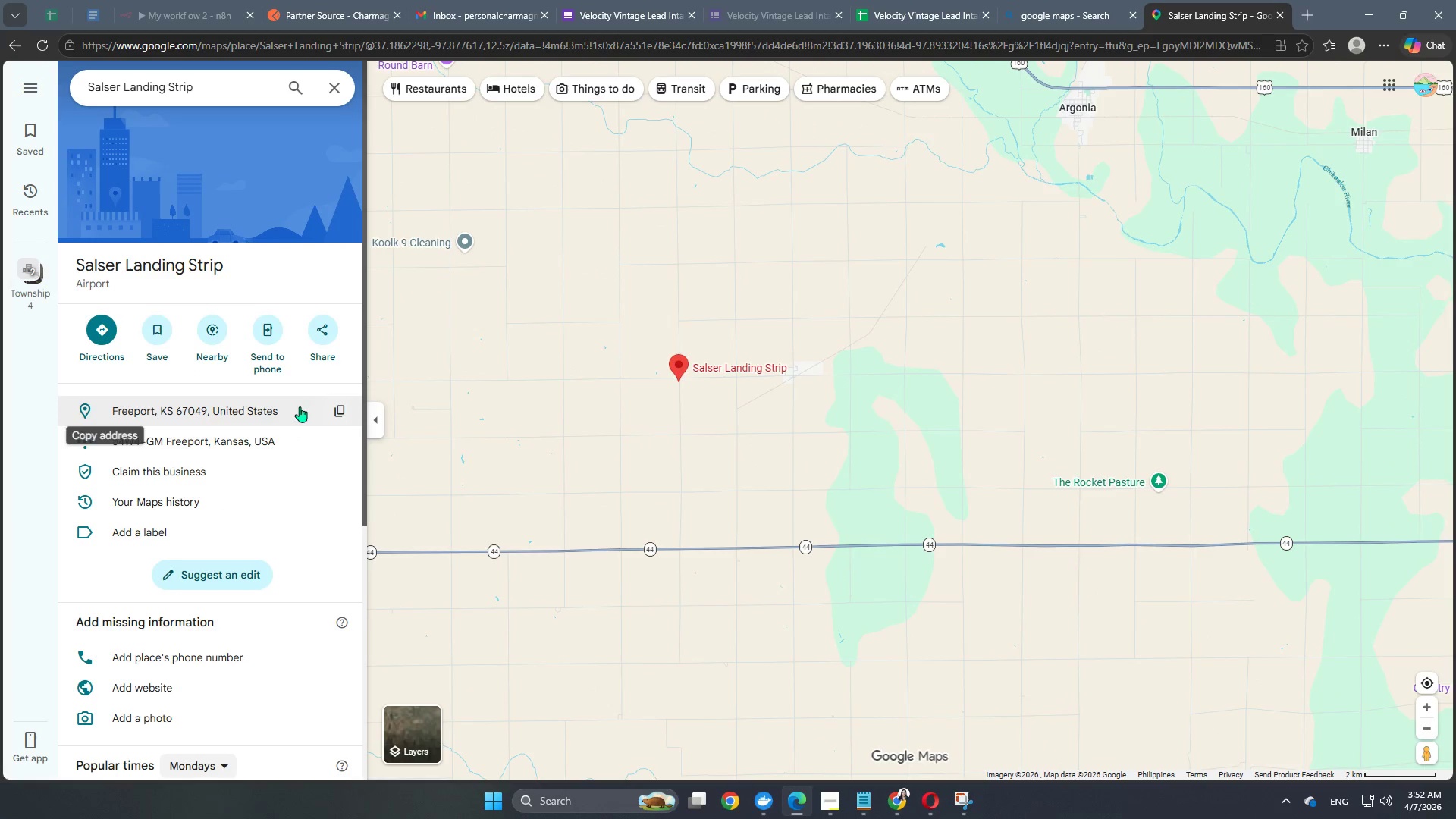 
left_click([335, 412])
 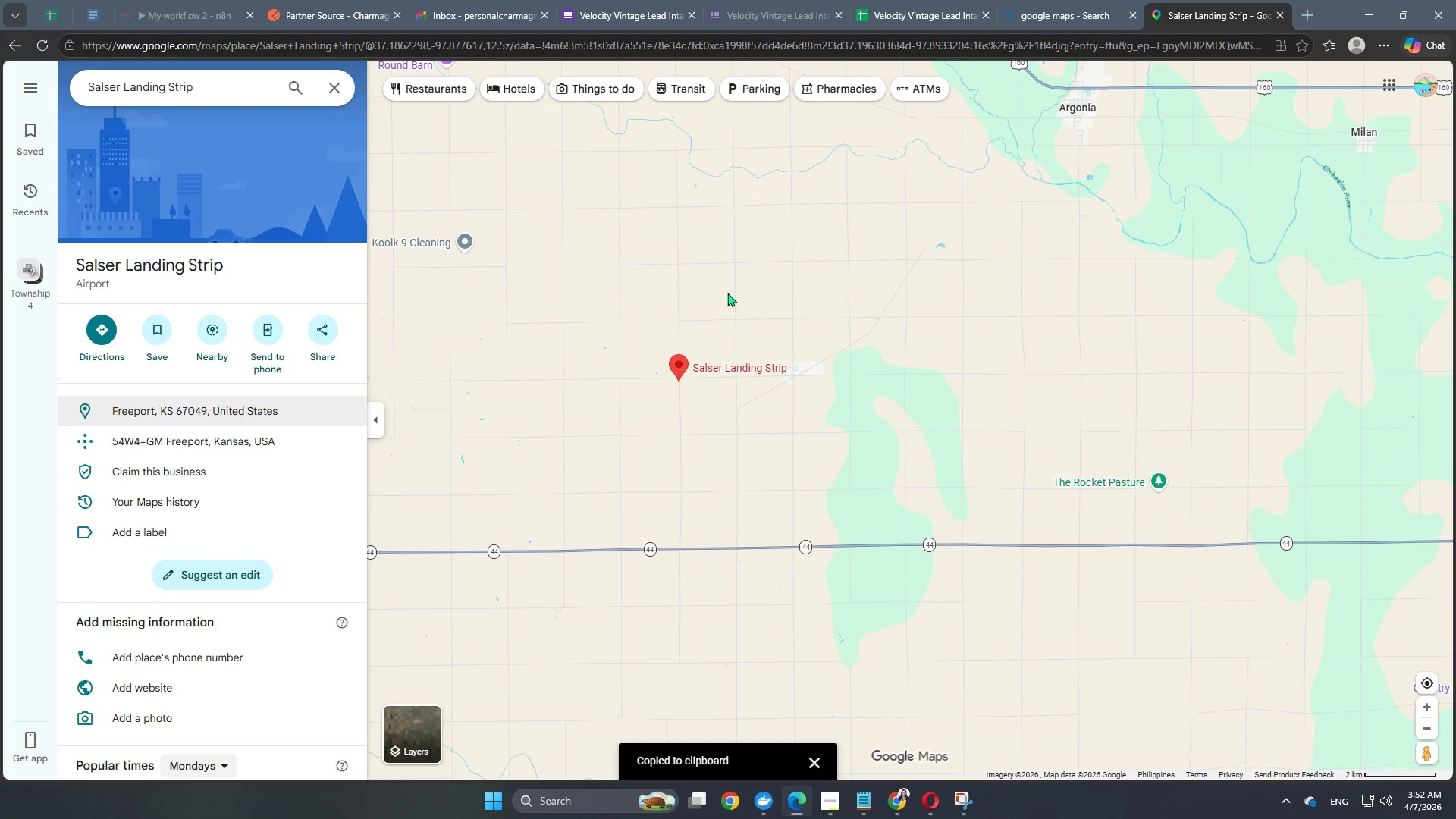 
left_click([728, 371])
 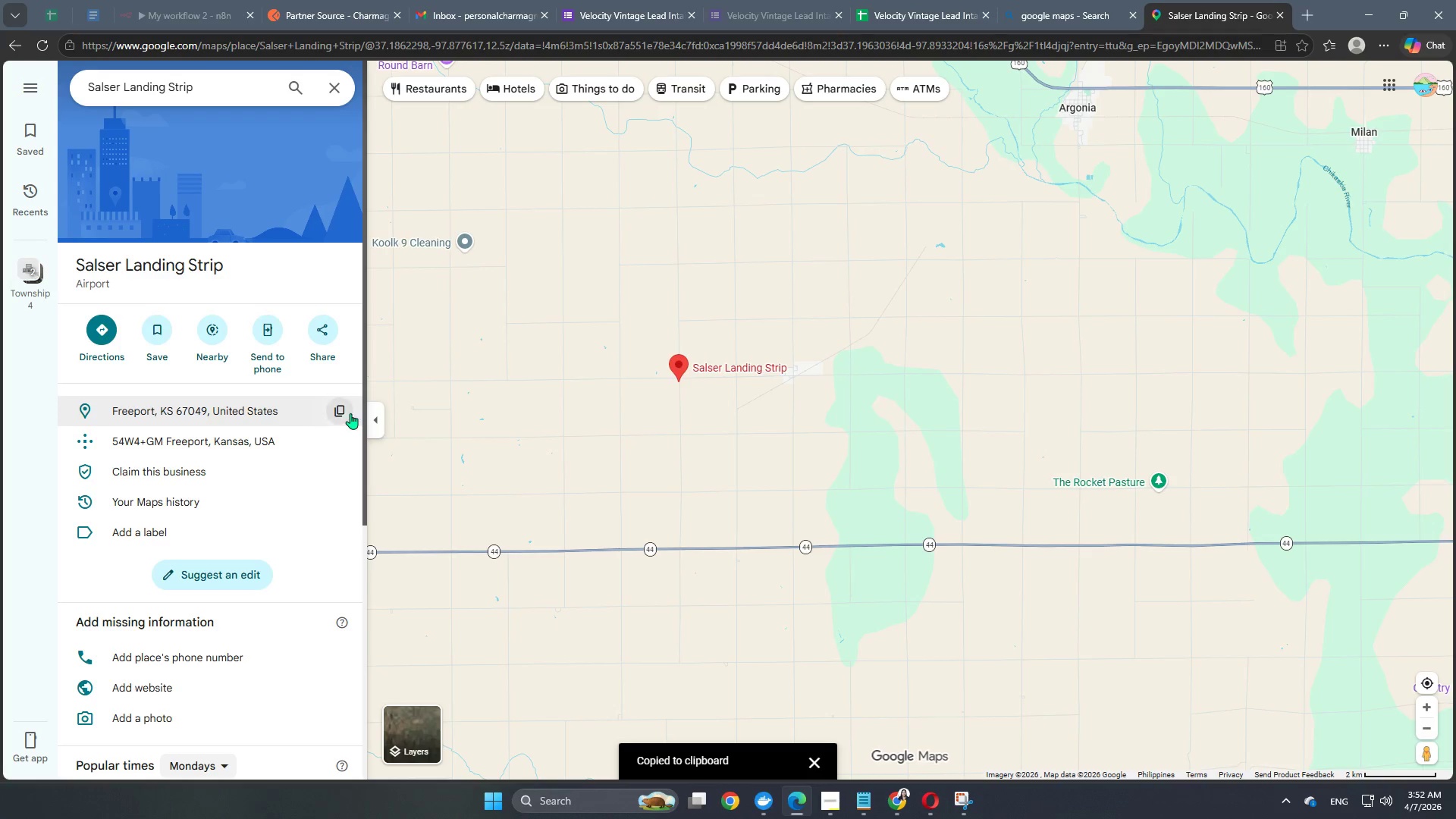 
left_click([342, 413])
 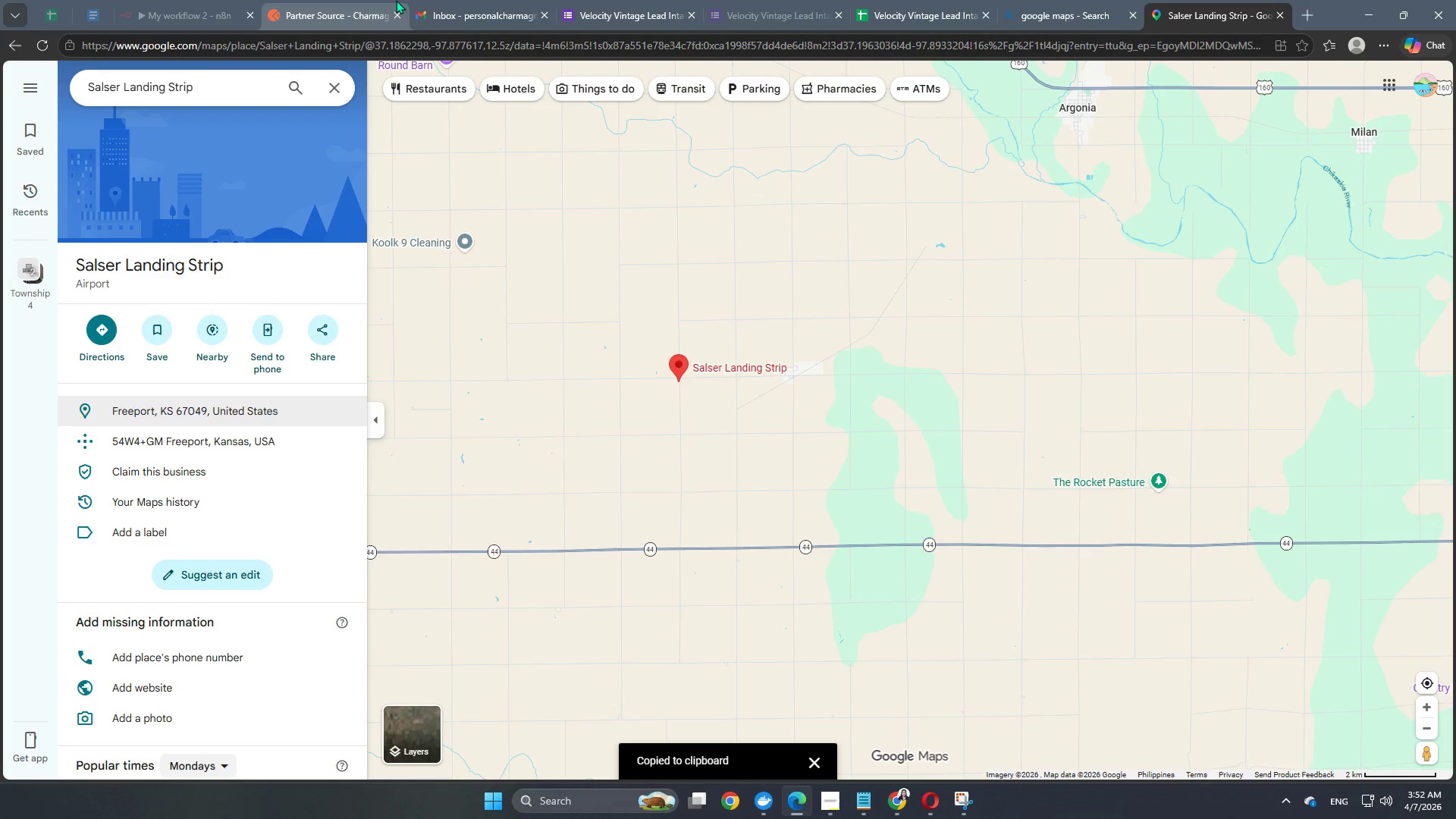 
left_click([354, 0])
 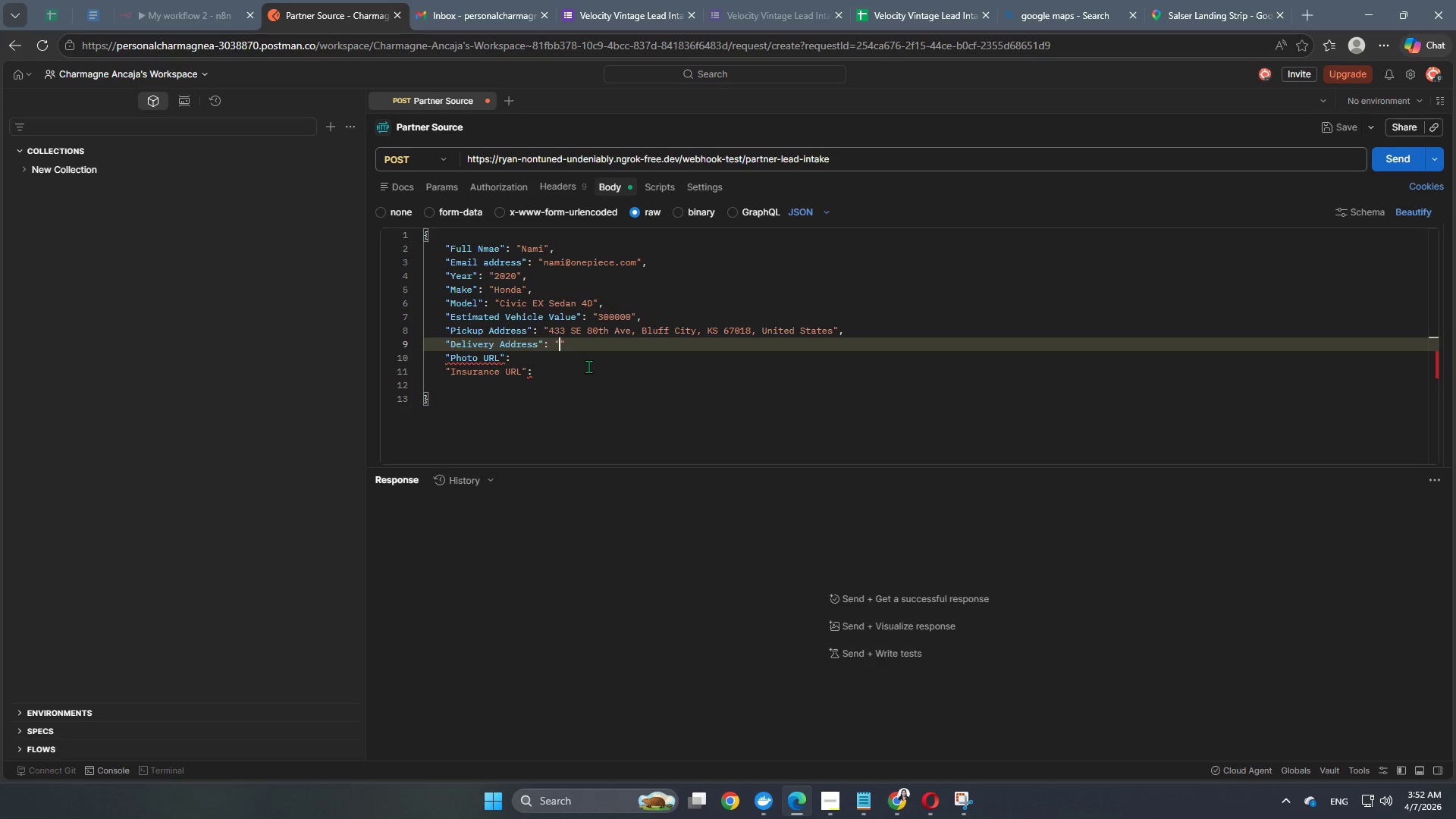 
hold_key(key=ControlLeft, duration=1.5)
 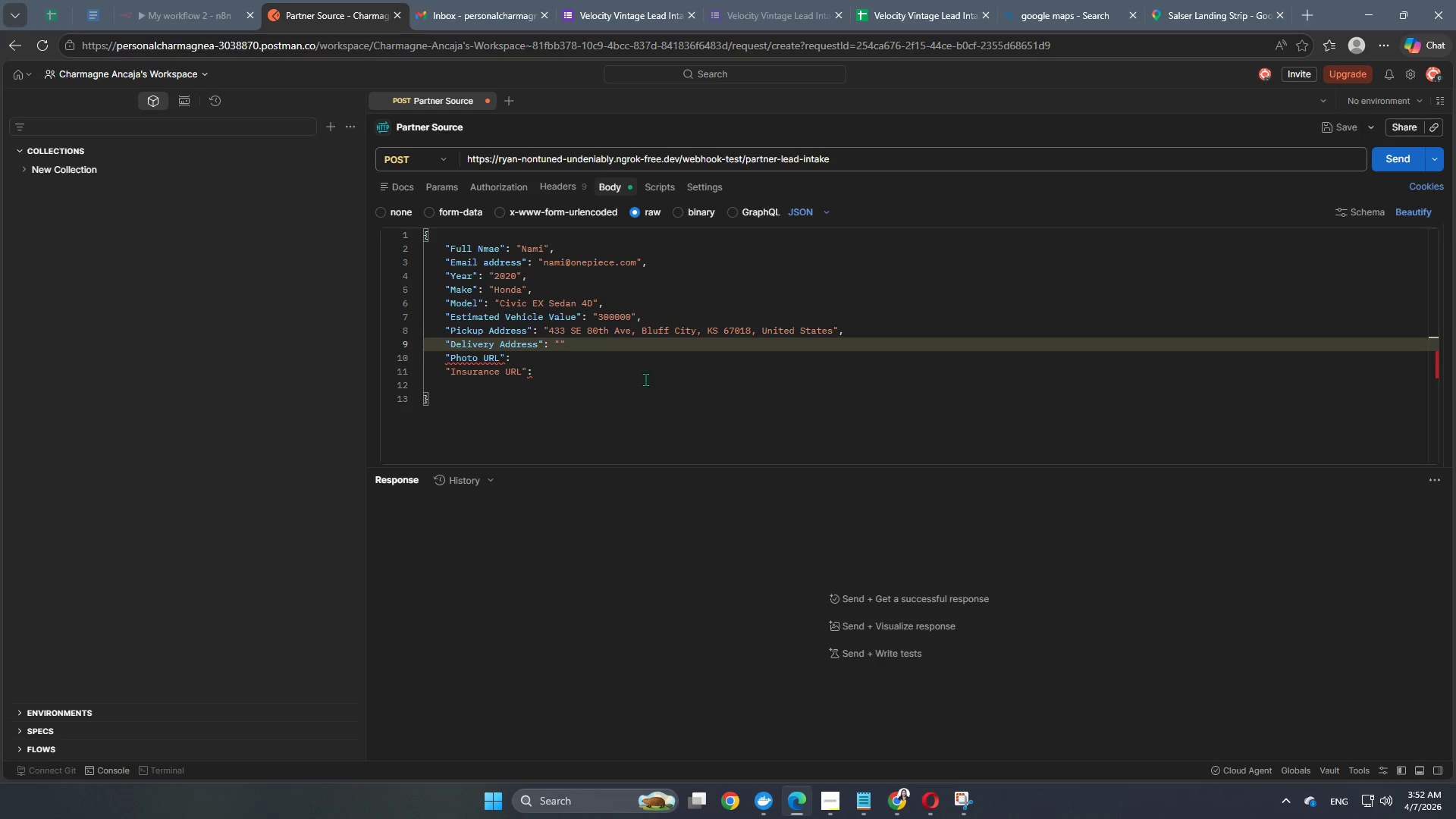 
key(Control+V)
 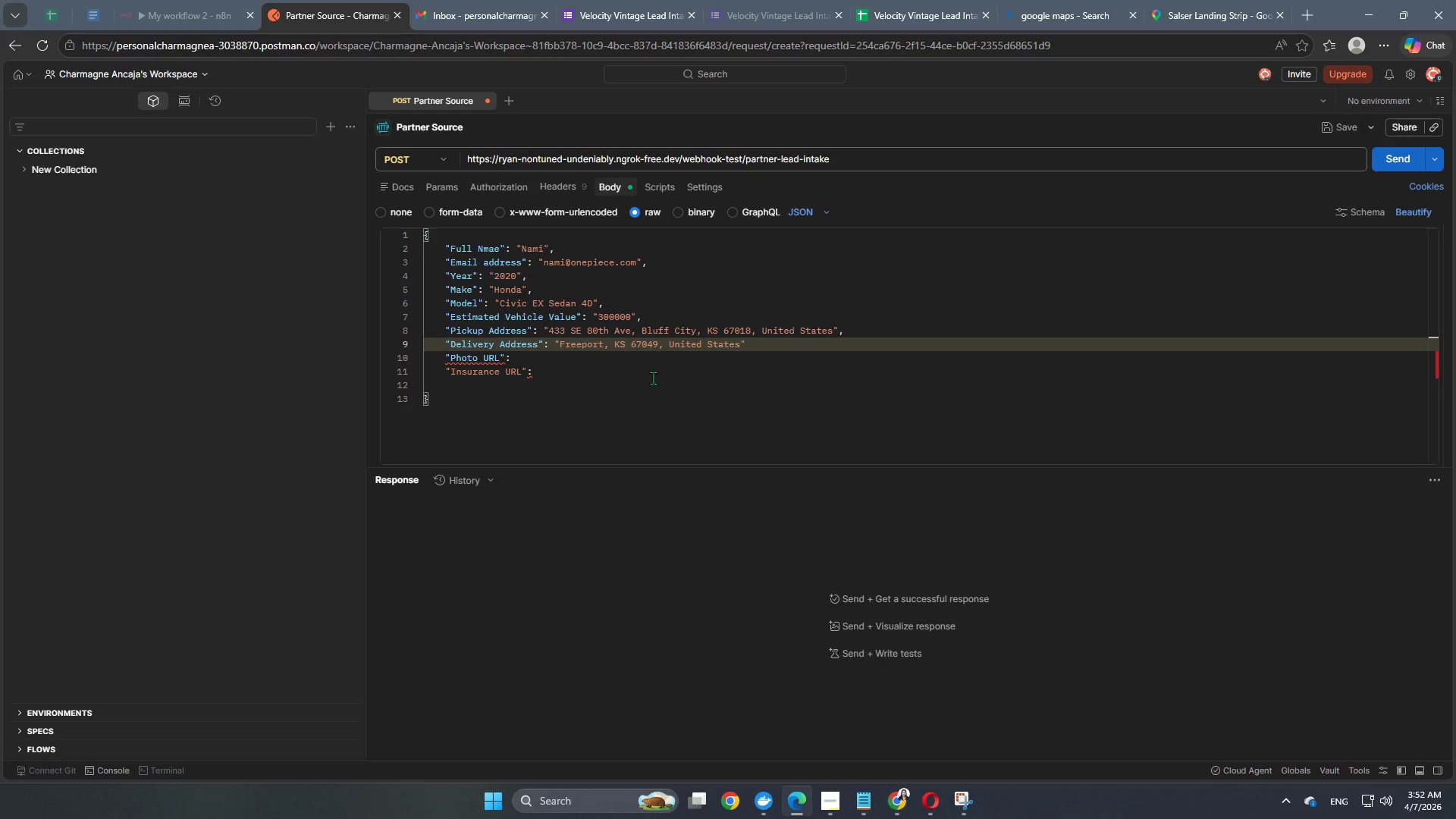 
left_click([653, 372])
 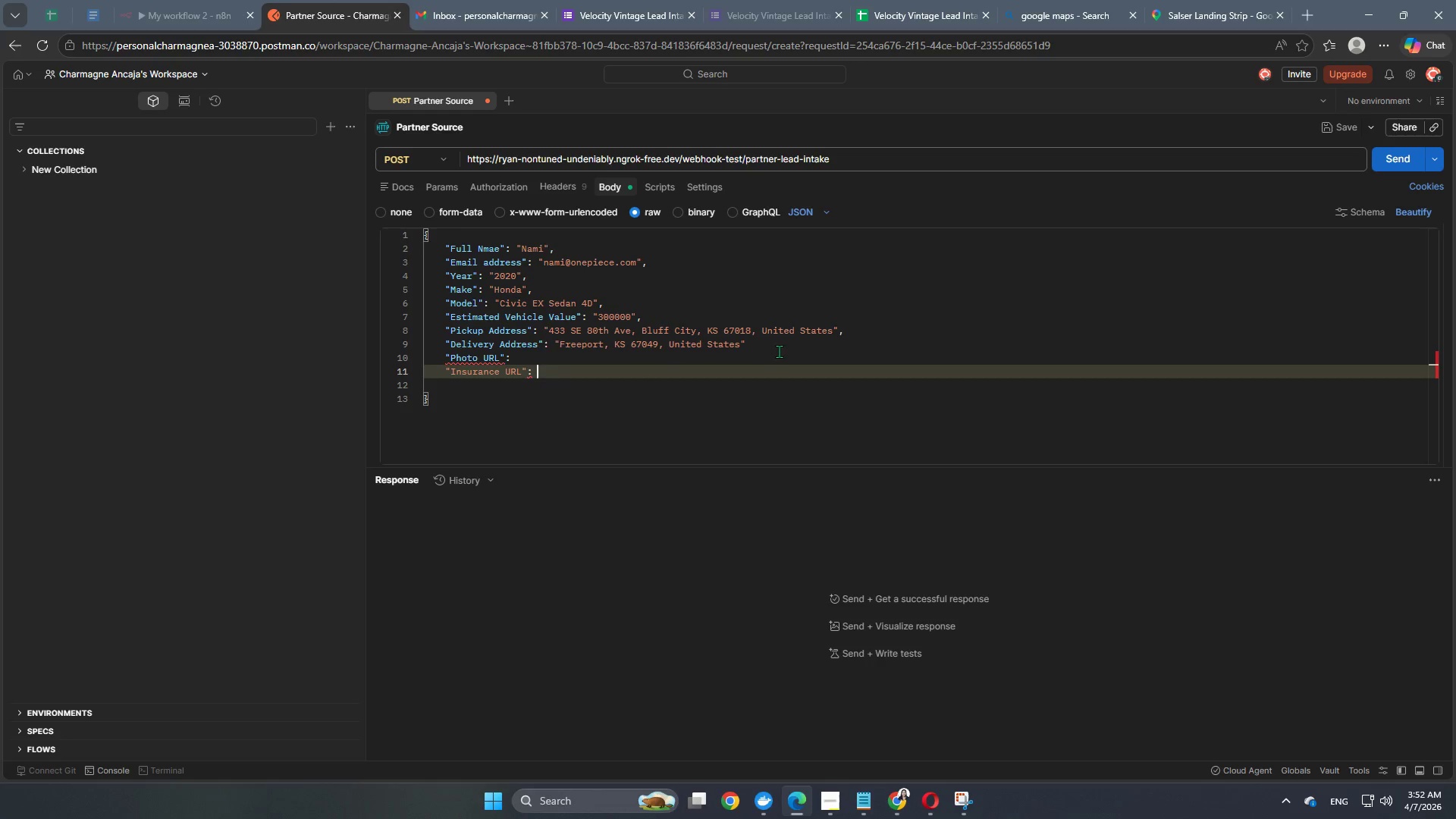 
left_click([806, 337])
 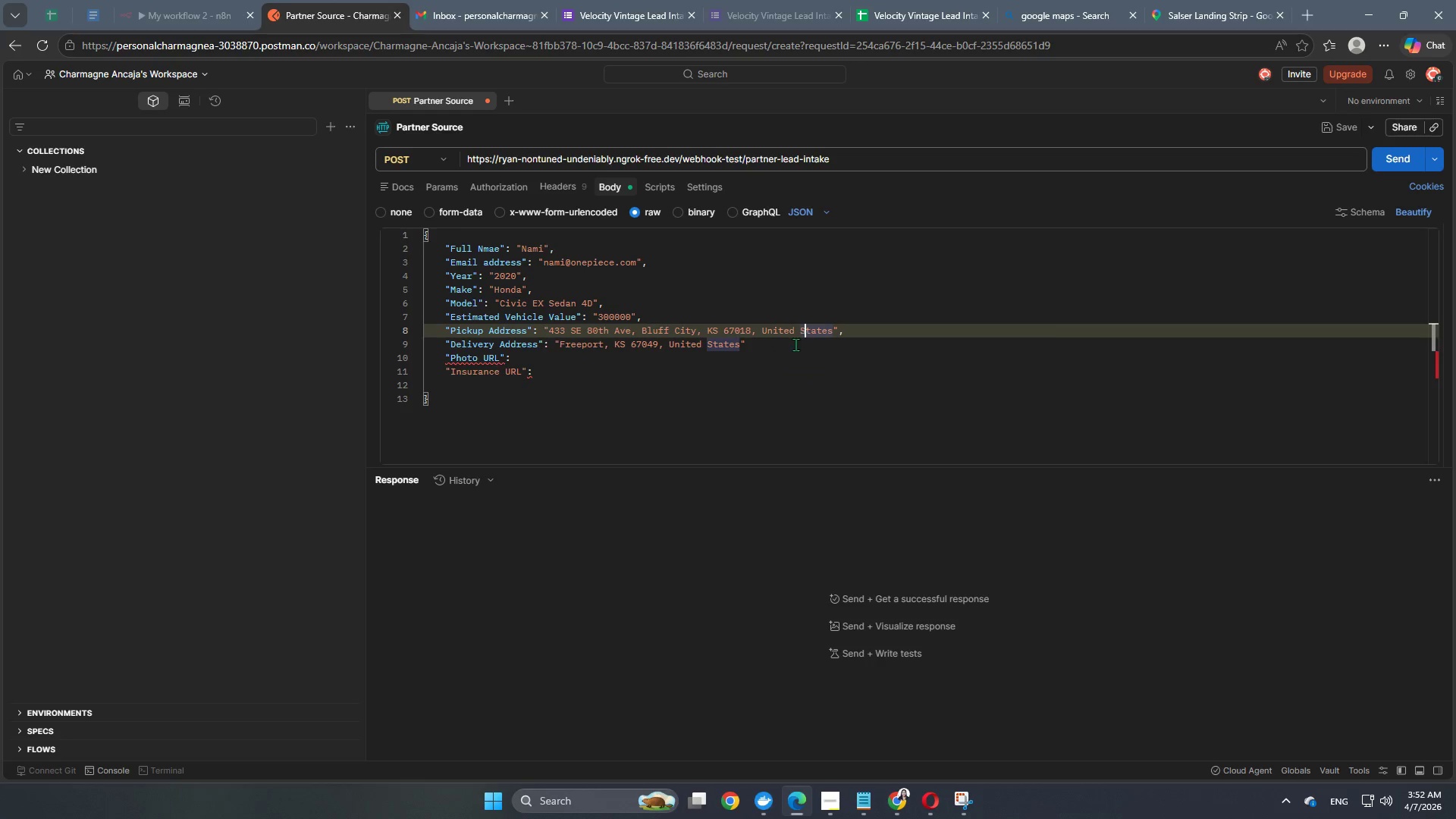 
left_click([791, 353])
 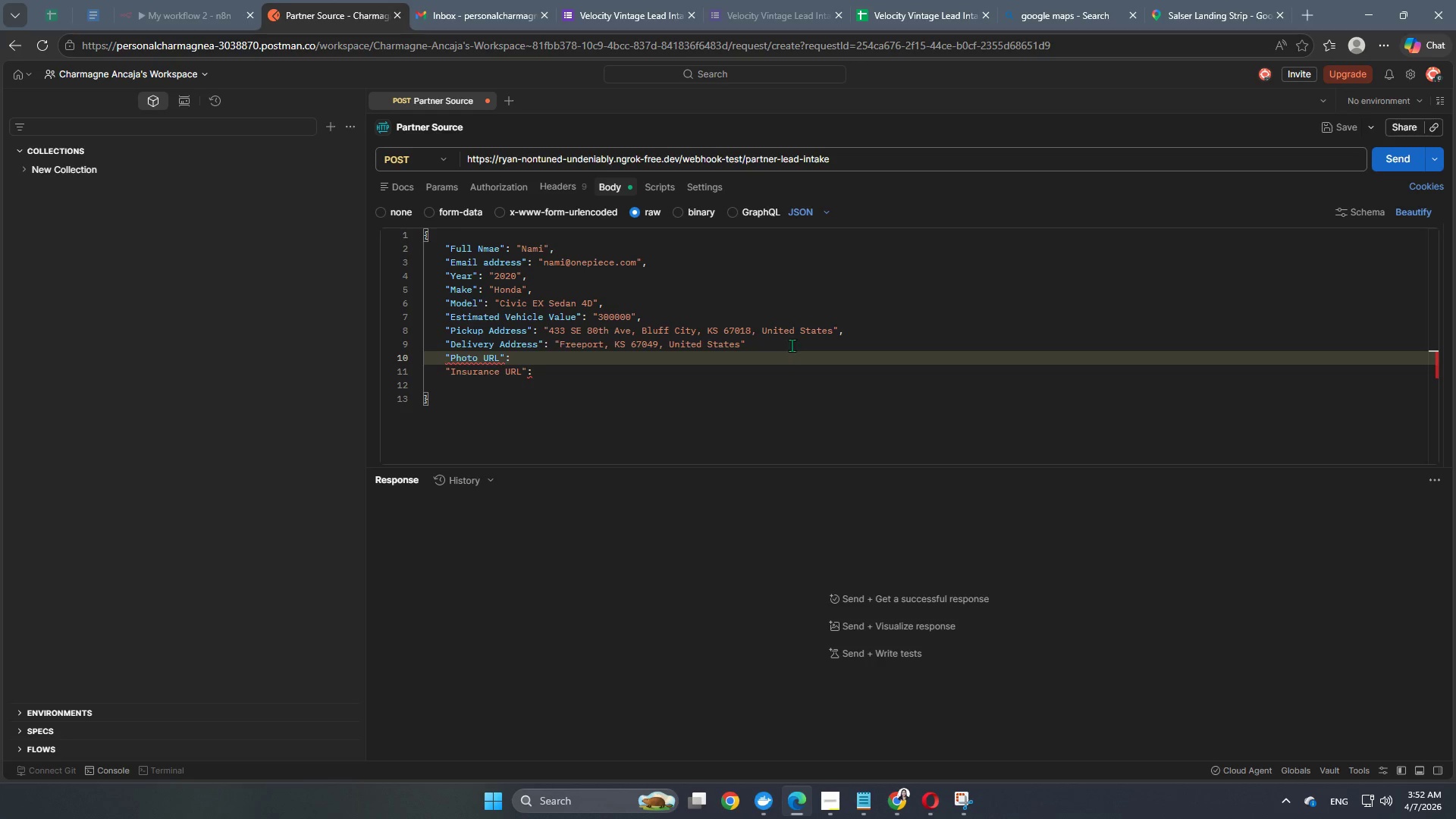 
left_click([792, 344])
 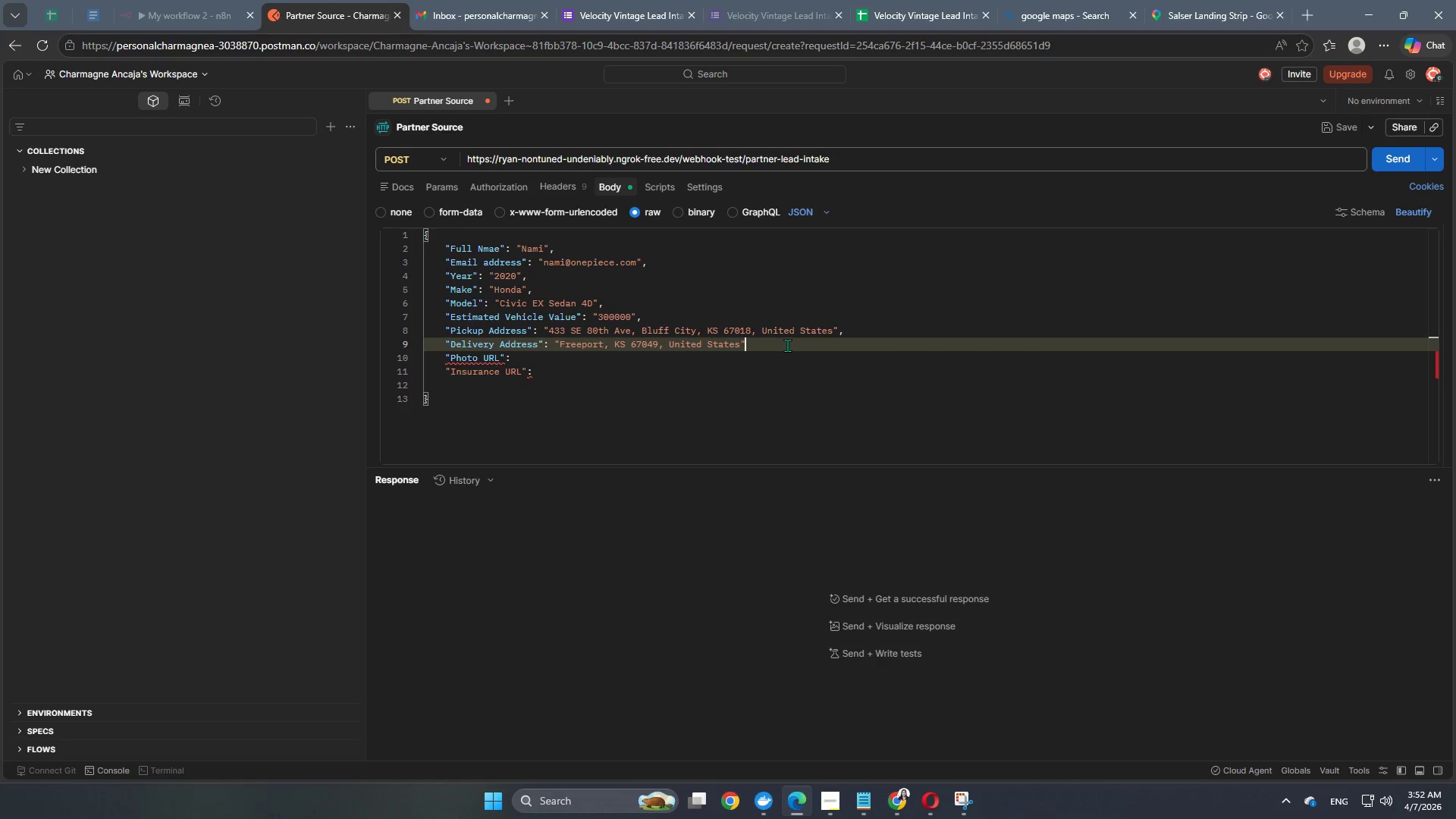 
key(Comma)
 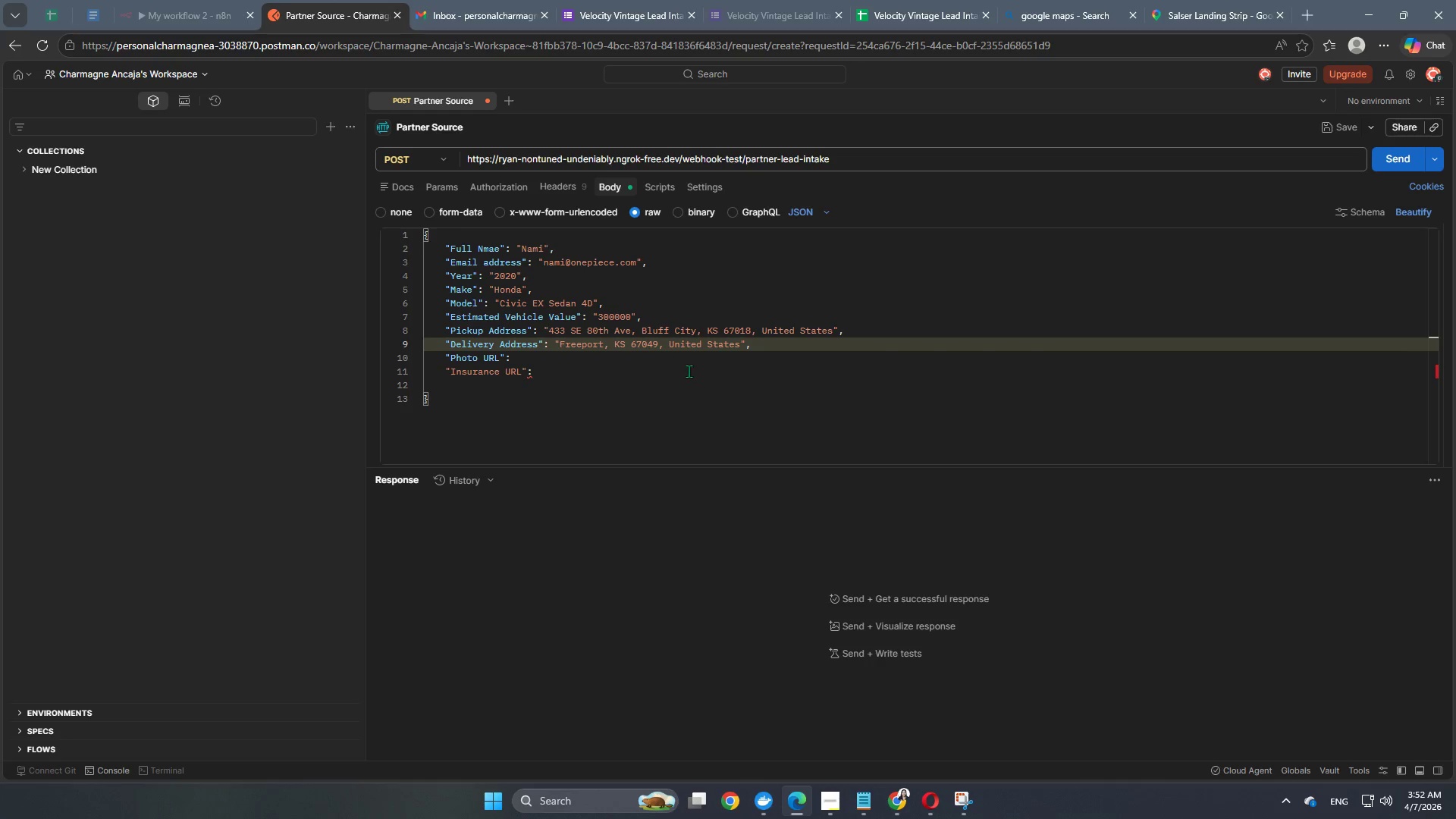 
left_click([686, 364])
 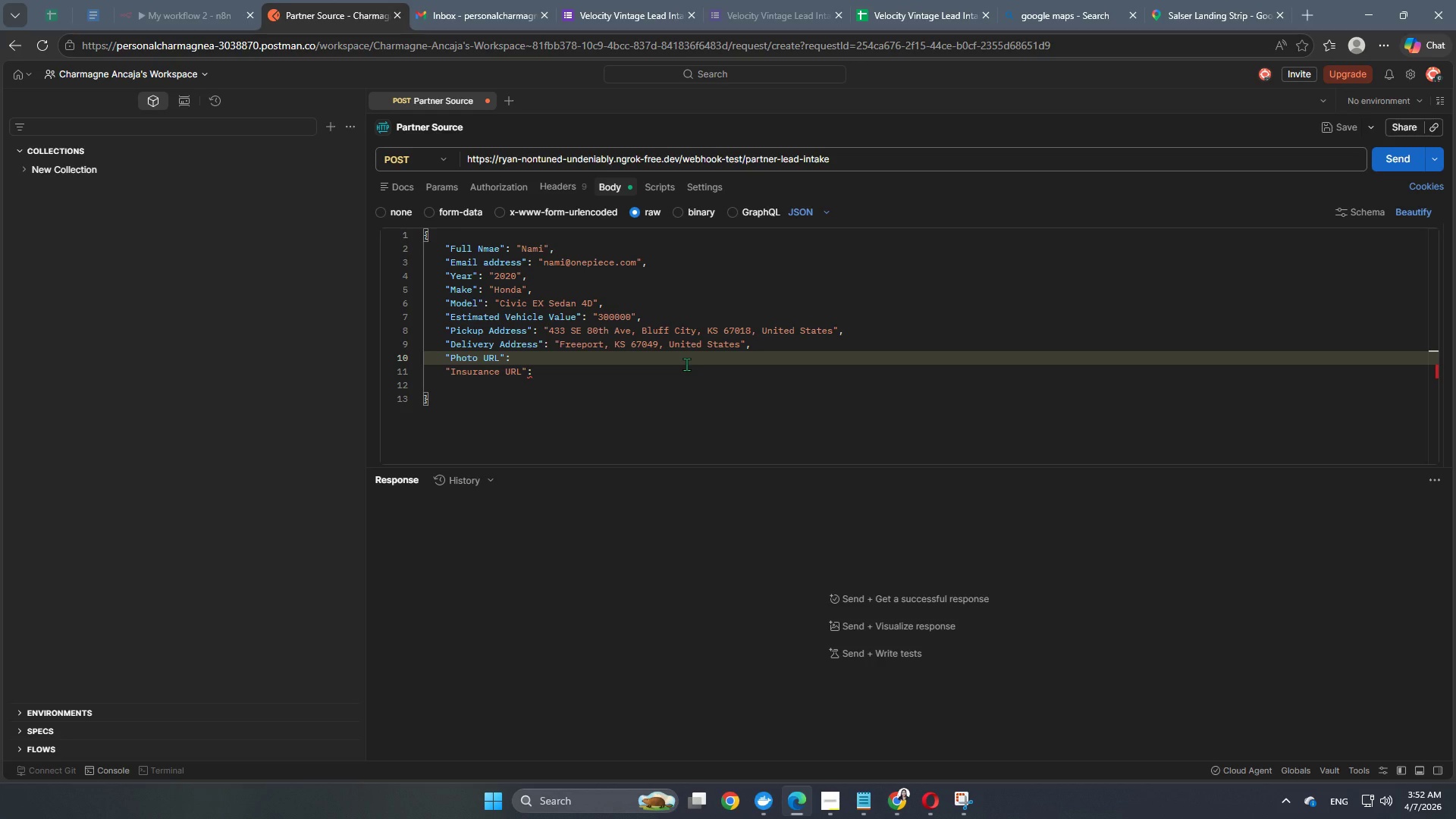 
key(Space)
 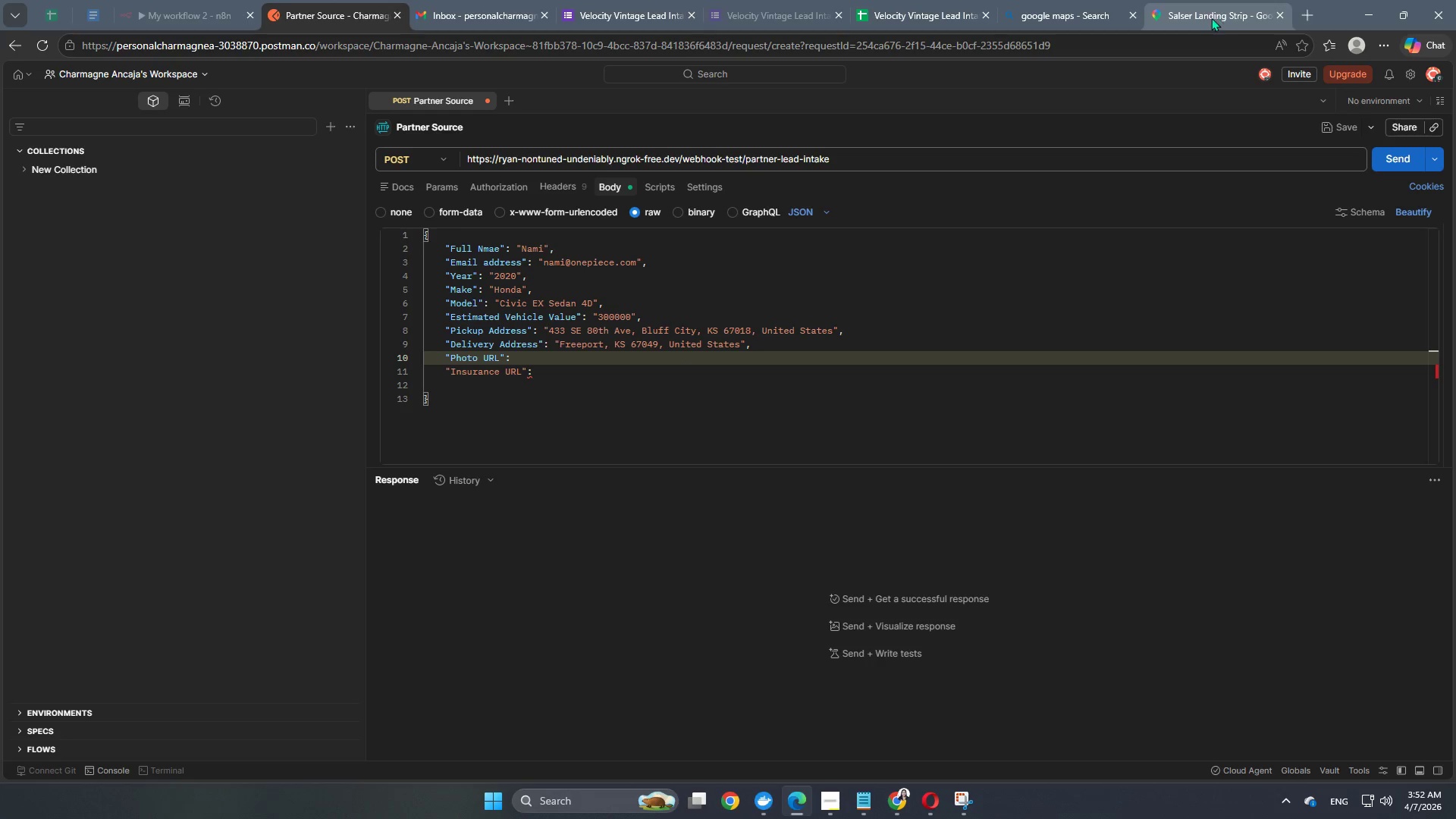 
left_click([921, 11])
 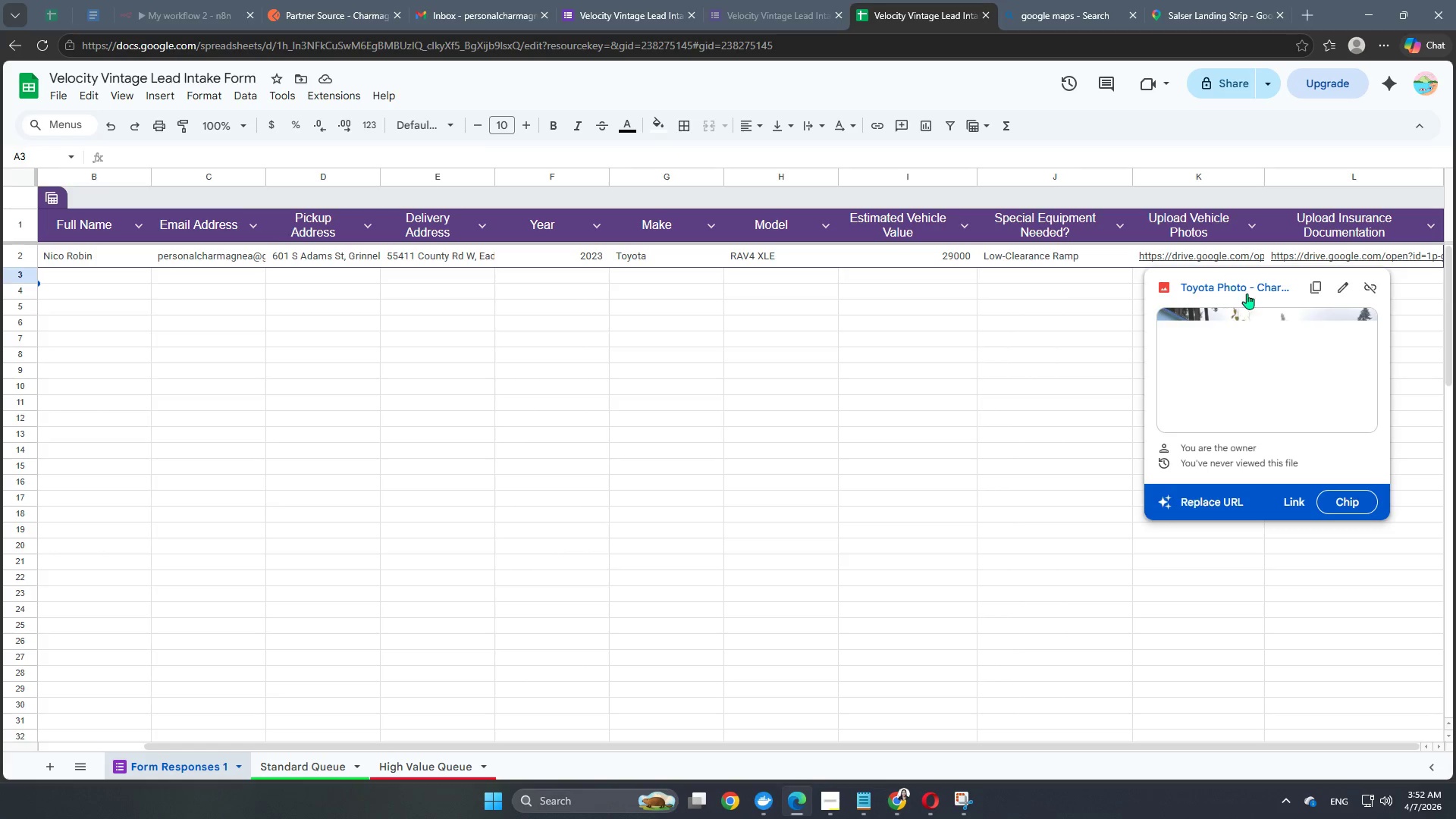 
wait(8.98)
 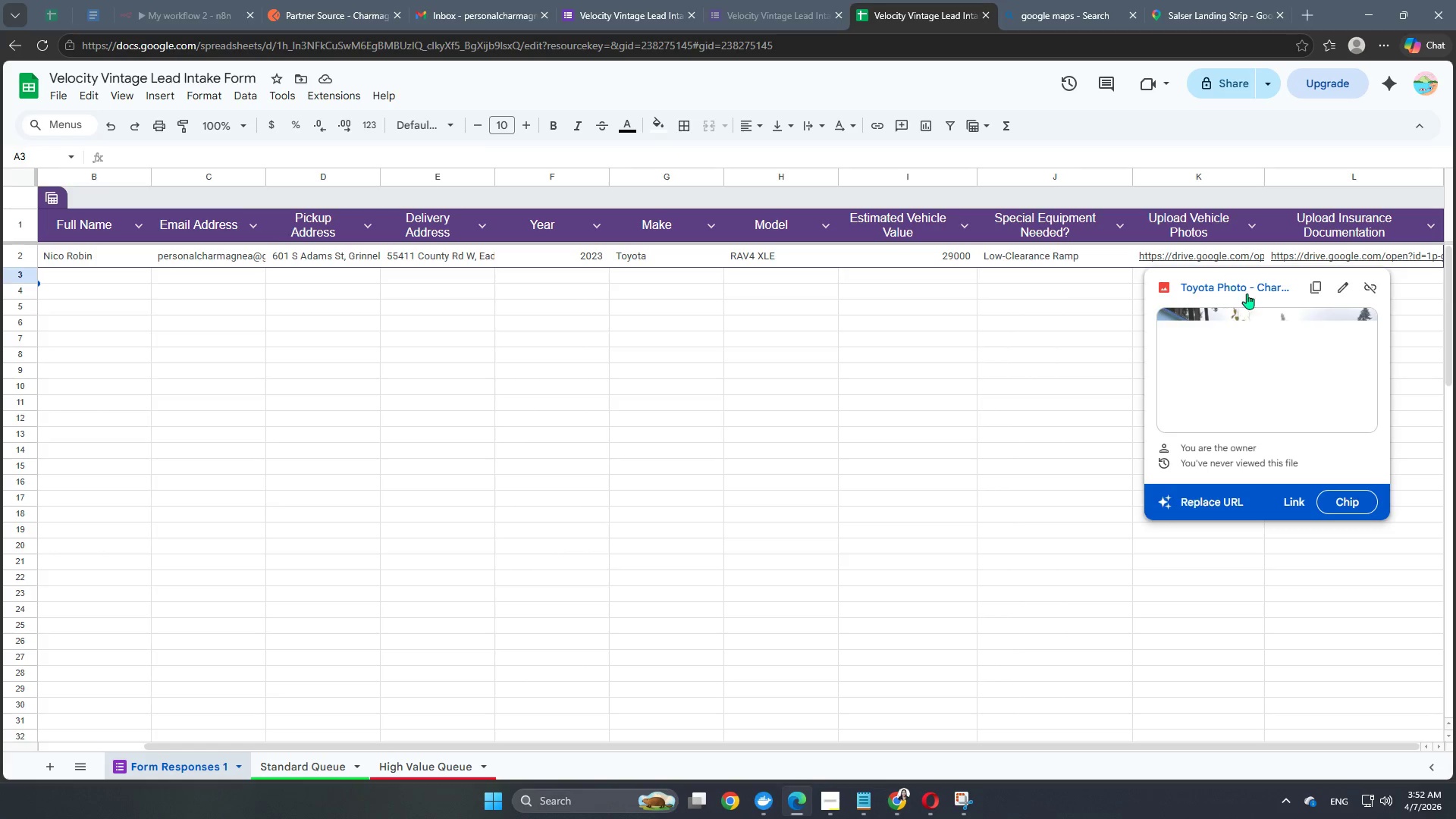 
left_click([1318, 282])
 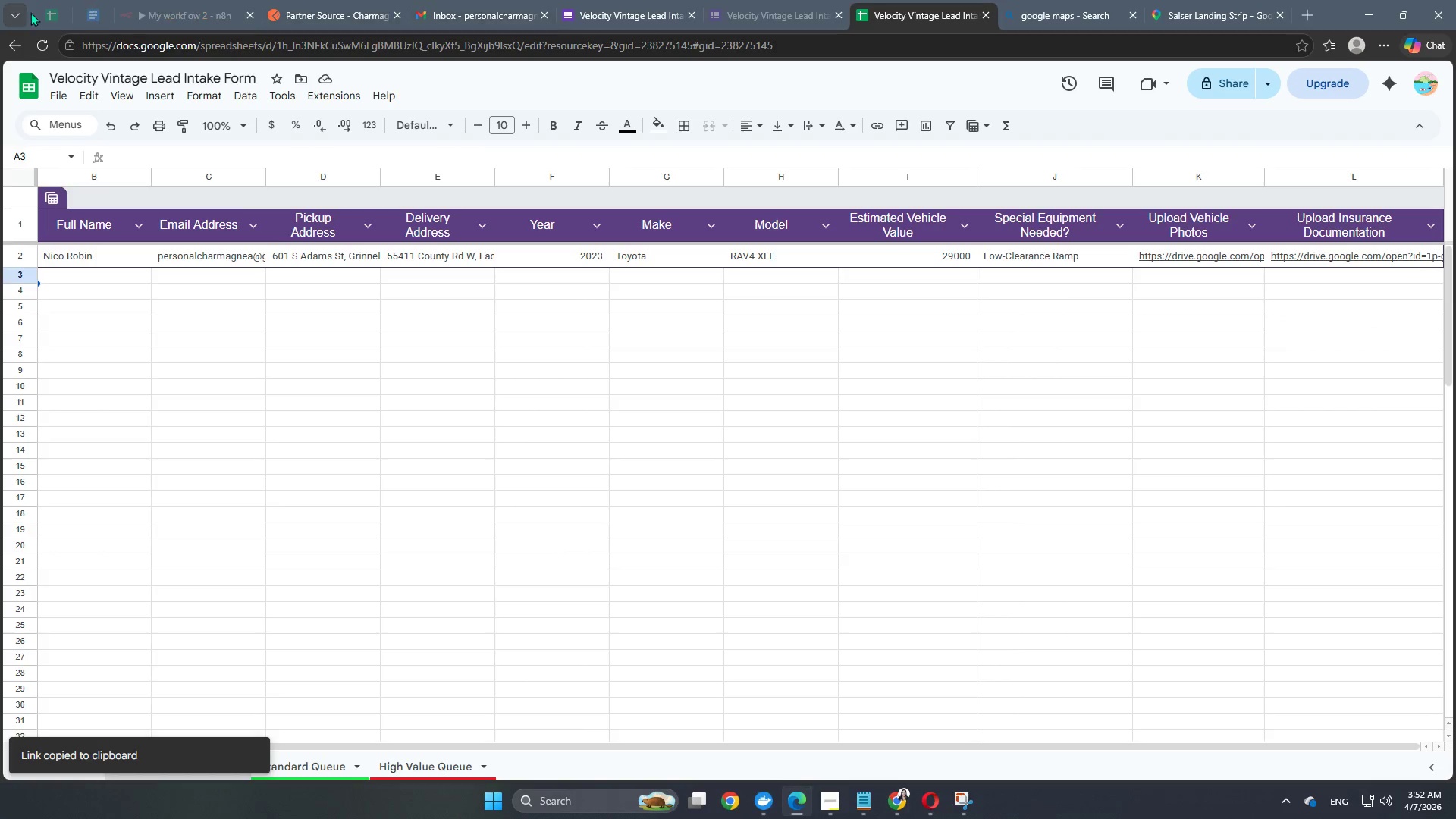 
left_click([152, 0])
 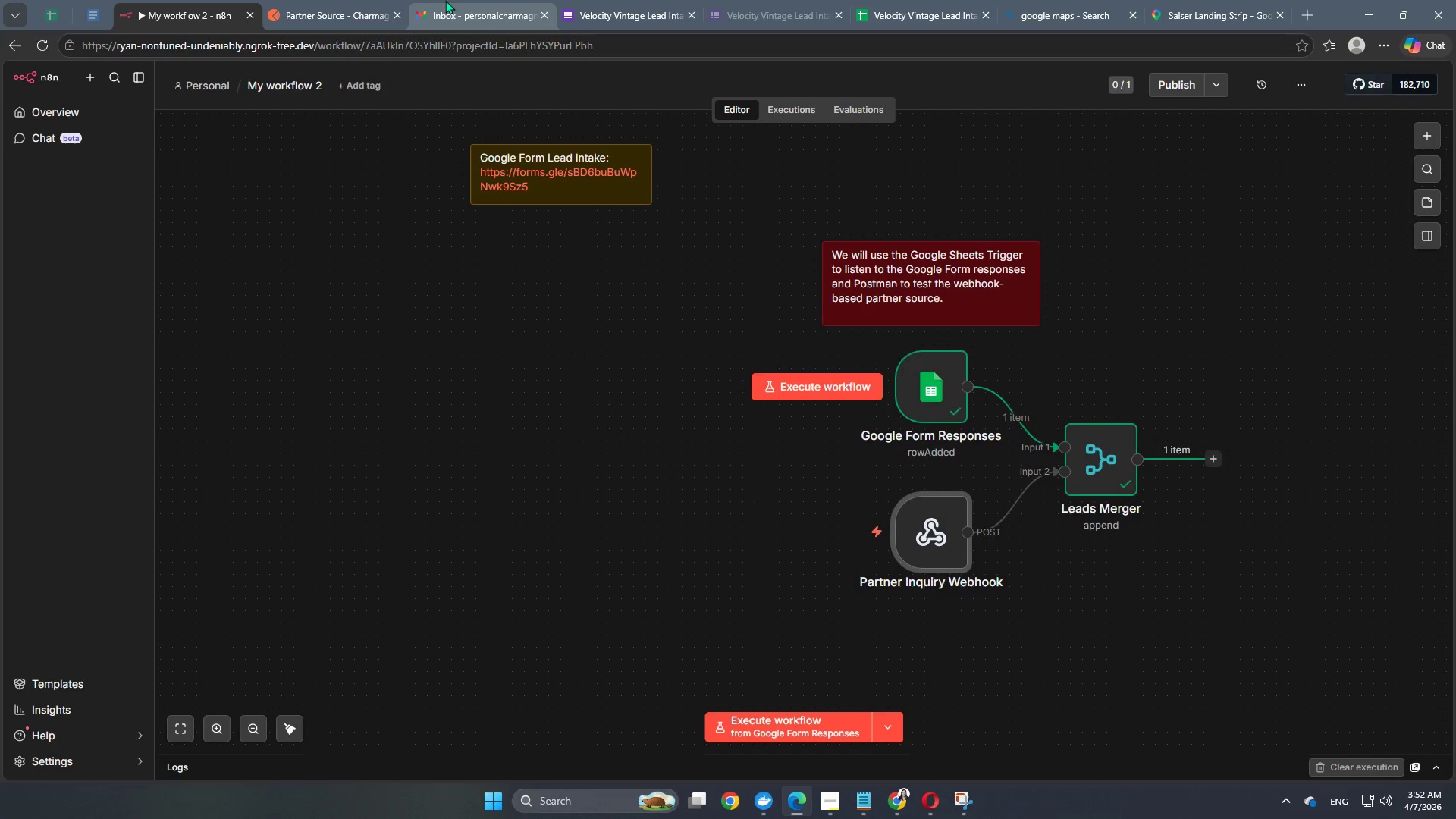 
left_click([335, 0])
 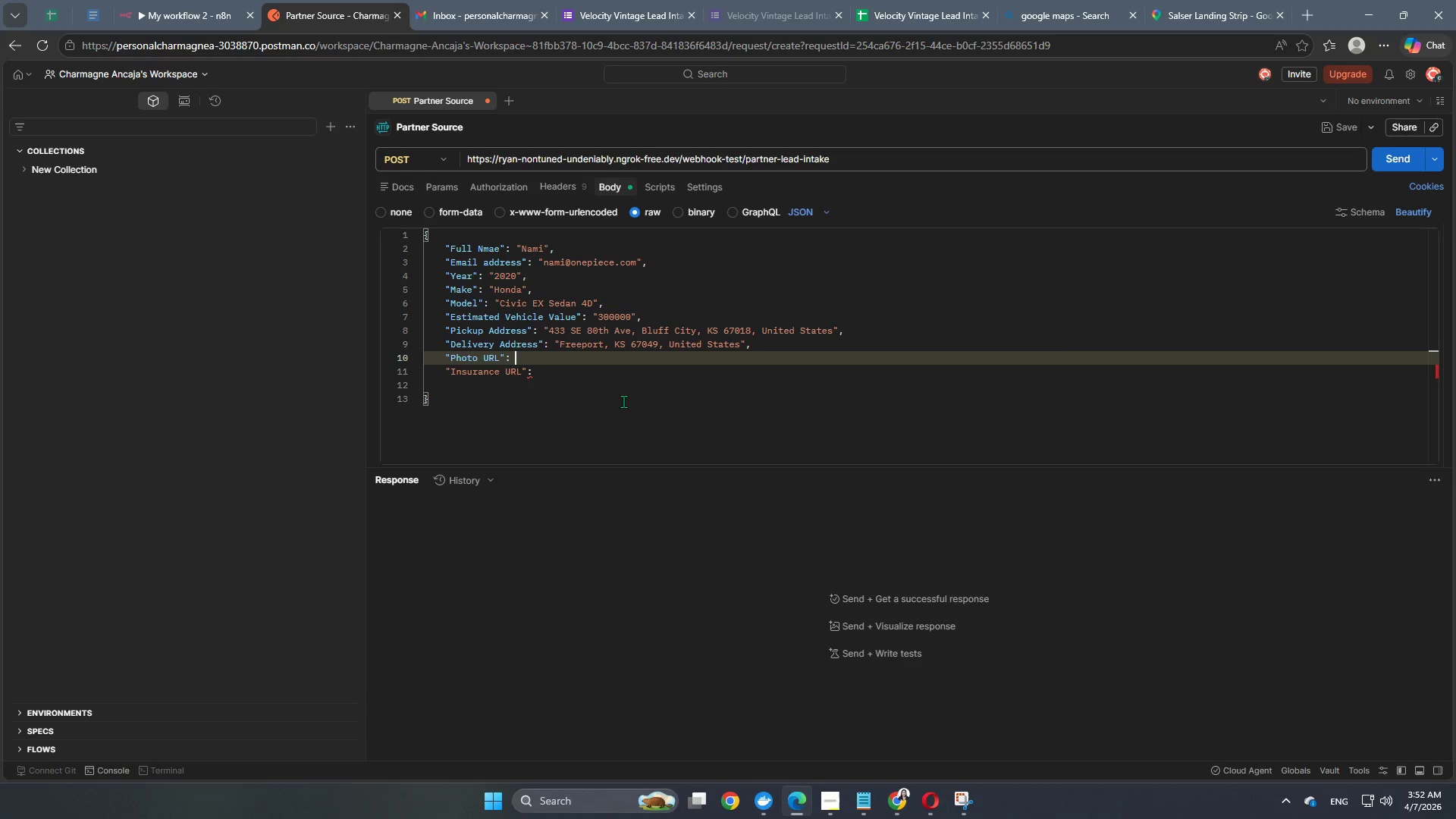 
hold_key(key=ControlLeft, duration=0.91)
 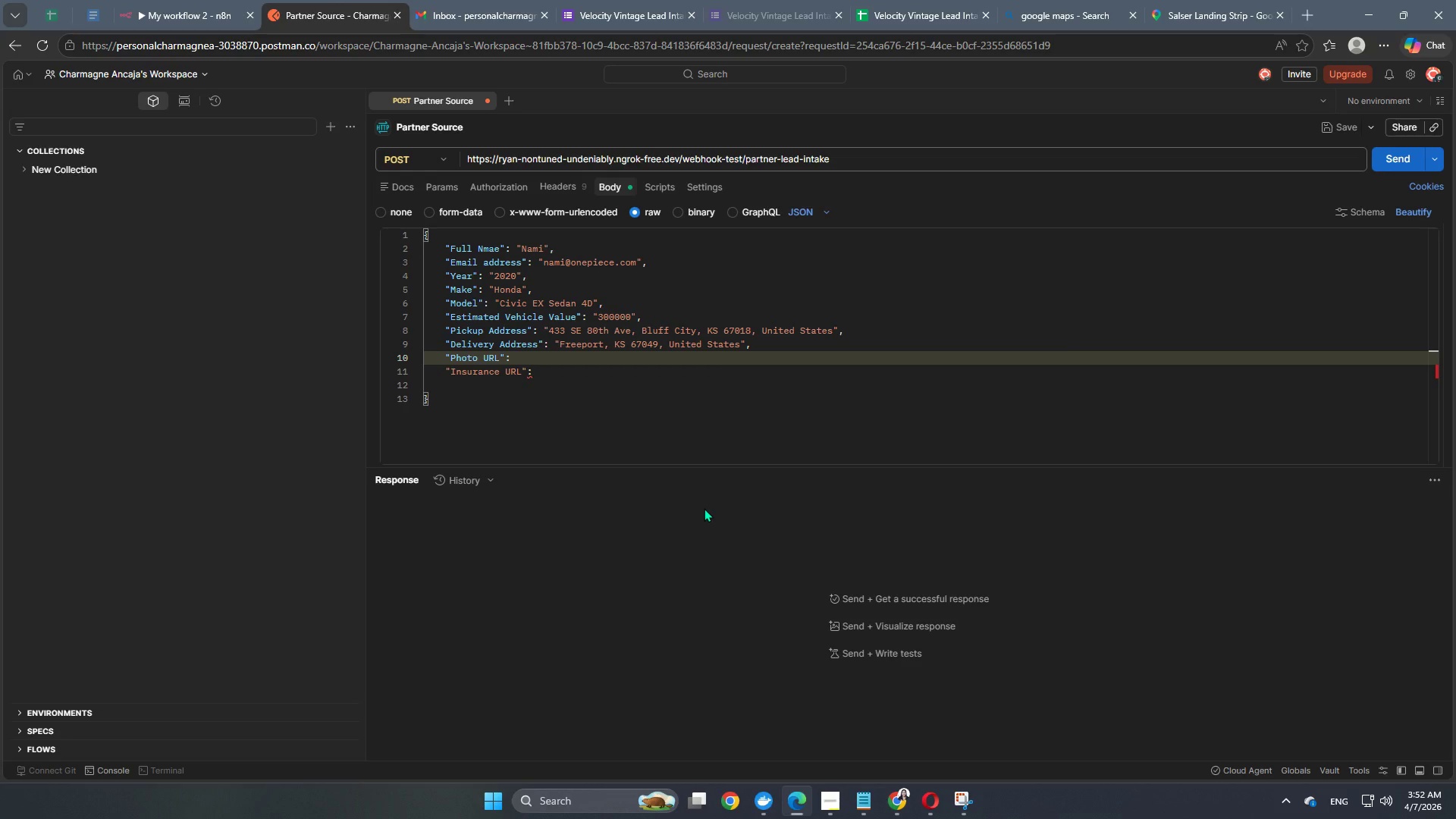 
key(Shift+ShiftRight)
 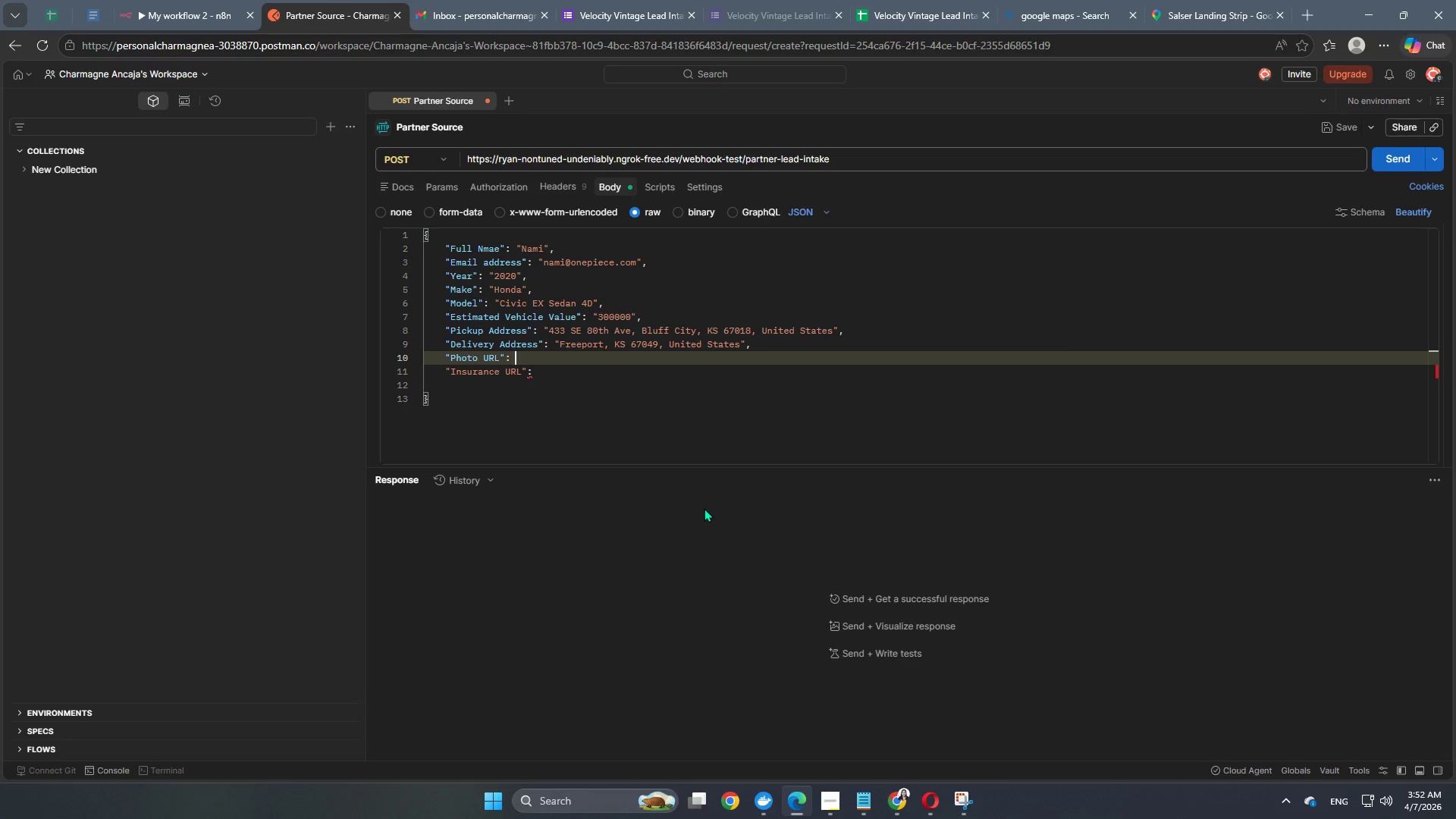 
key(Shift+Quote)
 